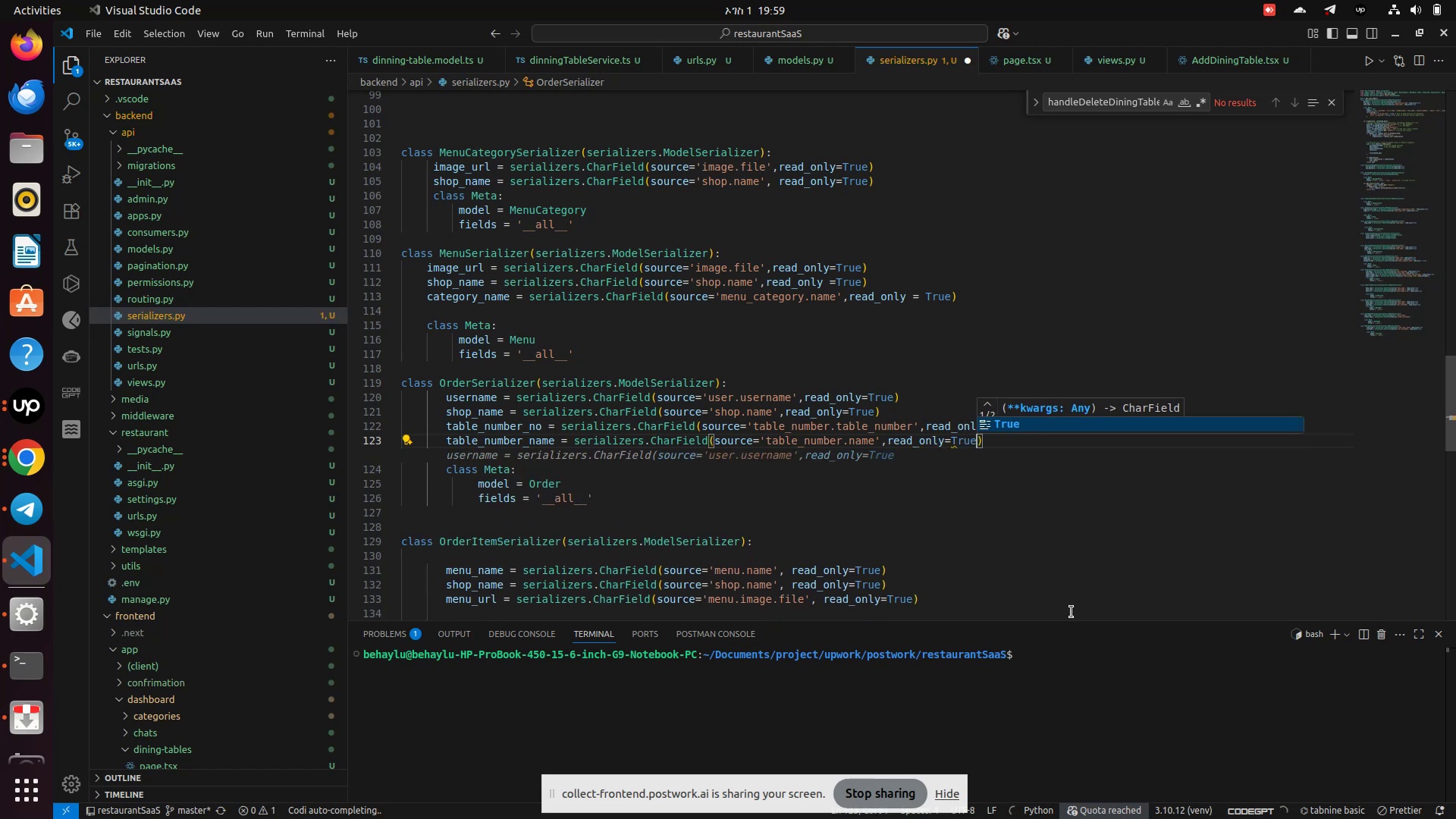 
 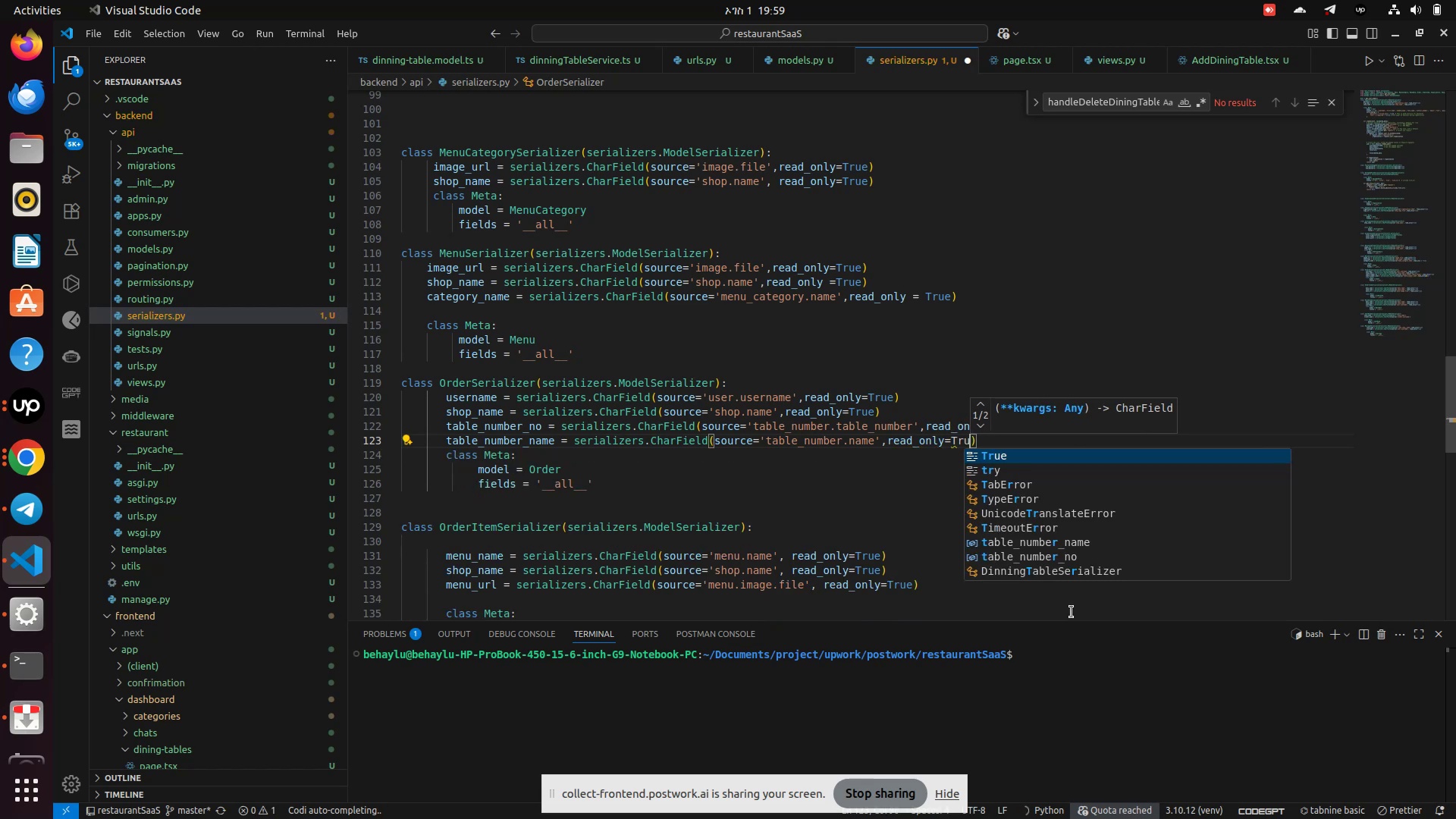 
key(Enter)
 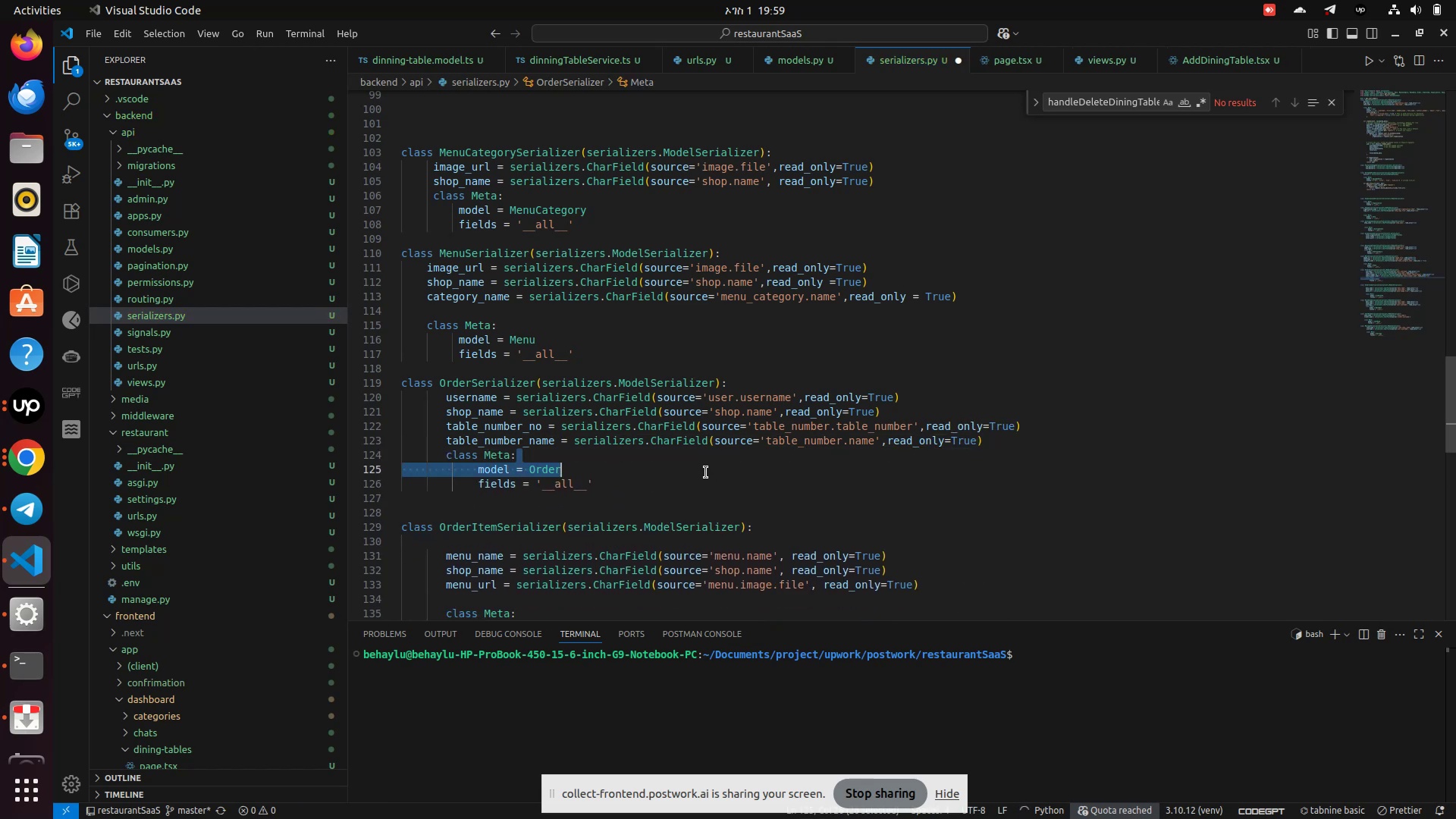 
key(Control+S)
 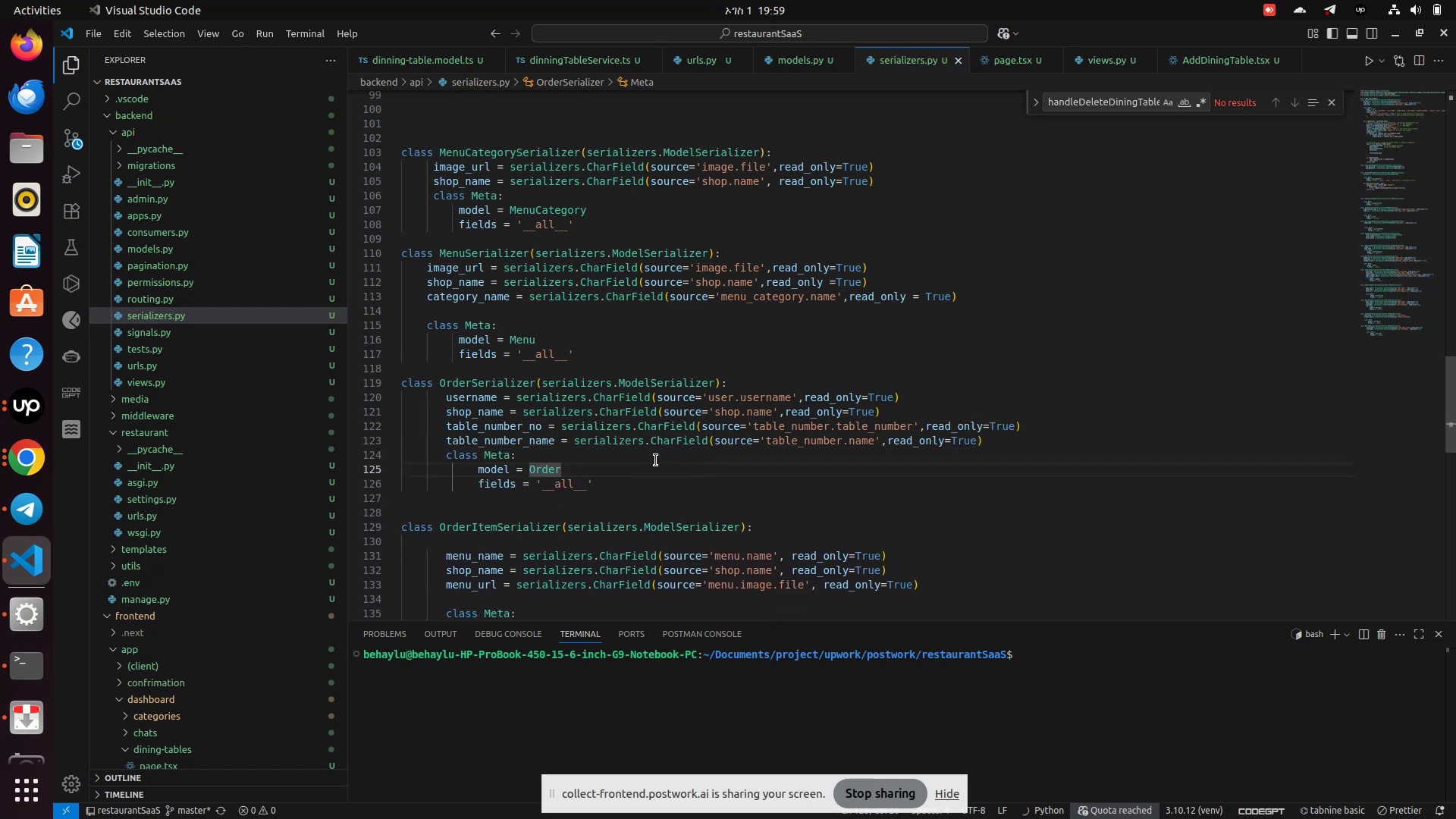 
wait(8.23)
 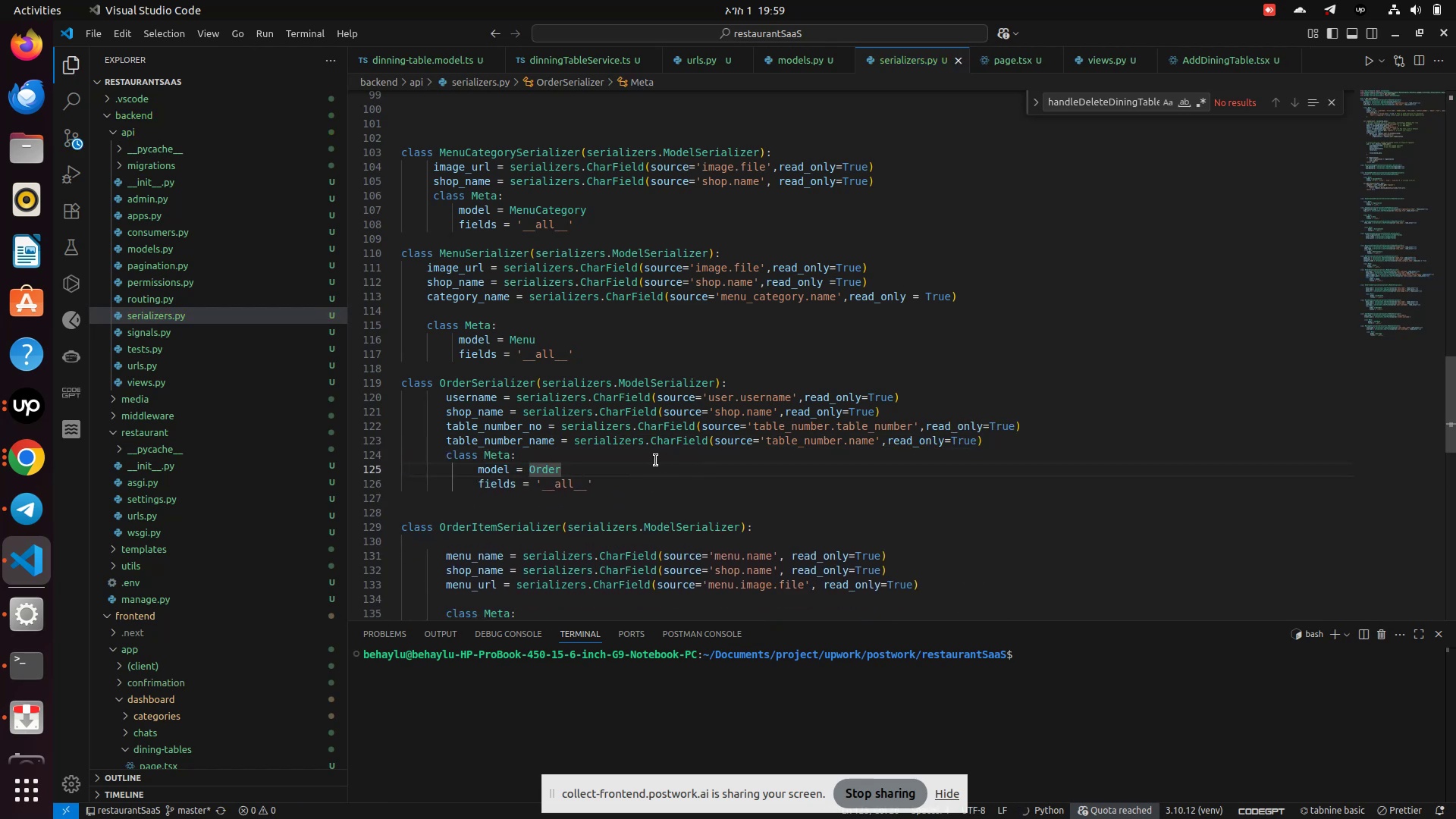 
left_click([652, 500])
 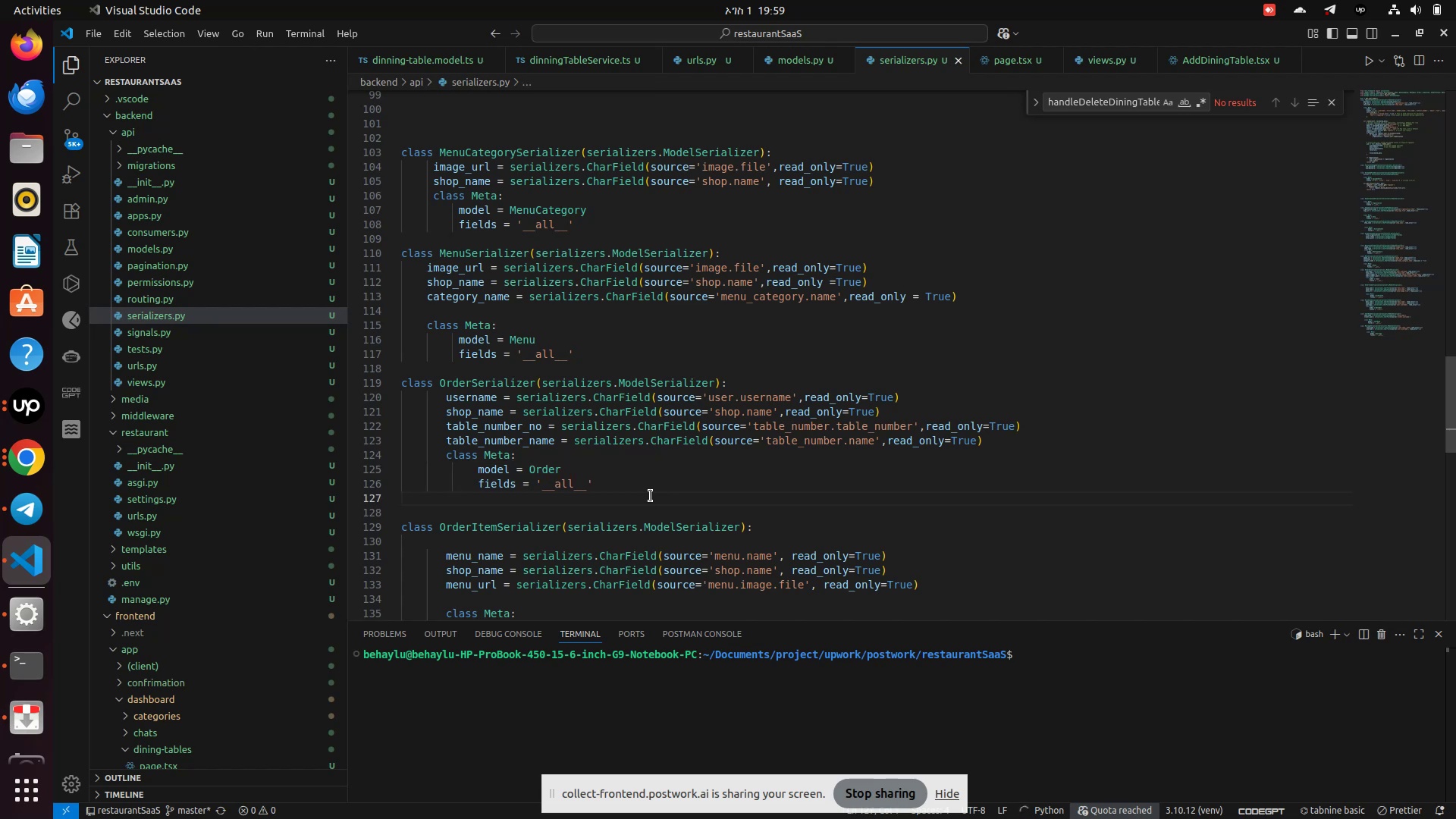 
mouse_move([647, 455])
 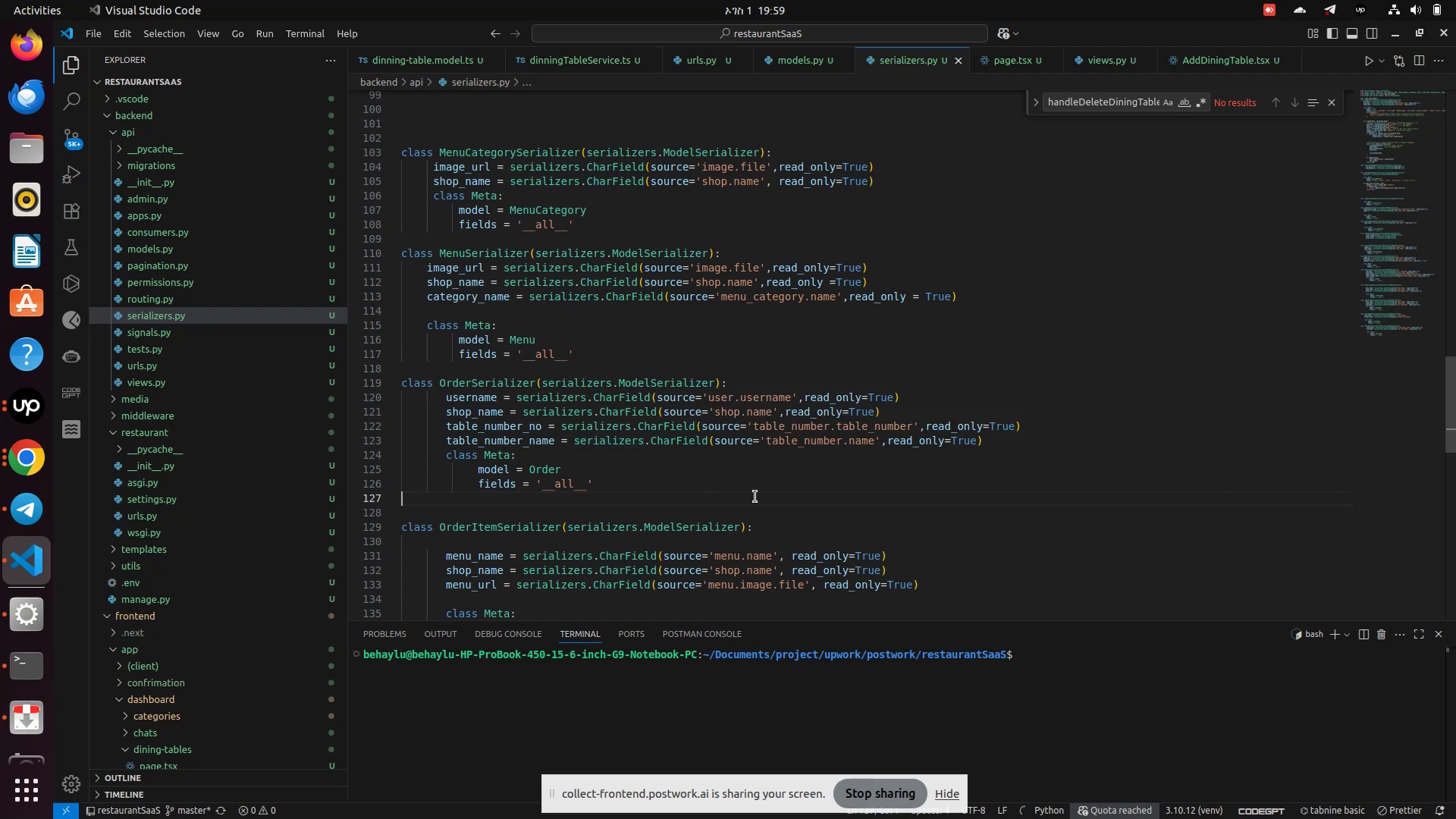 
left_click([752, 500])
 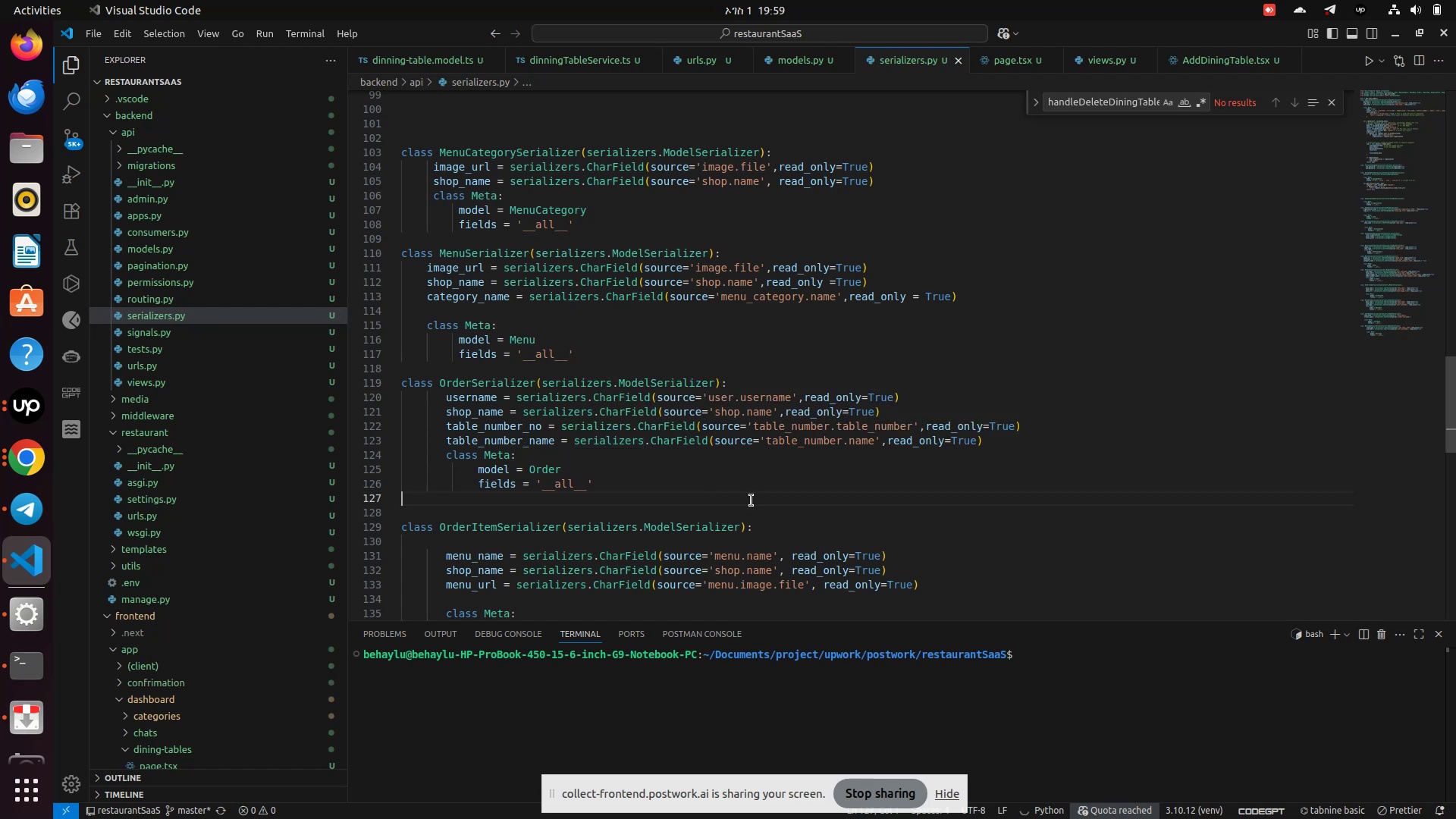 
scroll: coordinate [752, 500], scroll_direction: down, amount: 1.0
 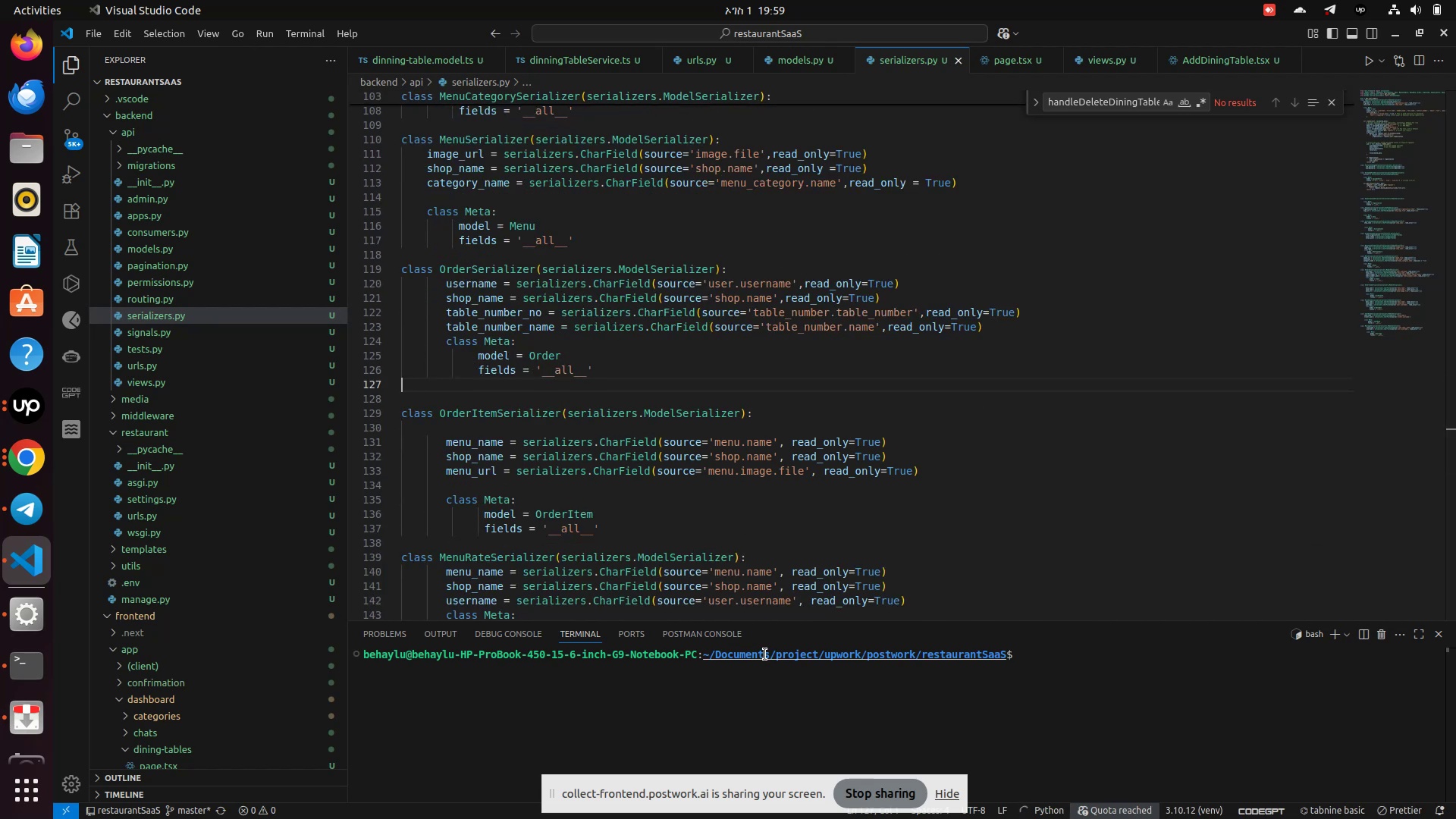 
left_click([857, 410])
 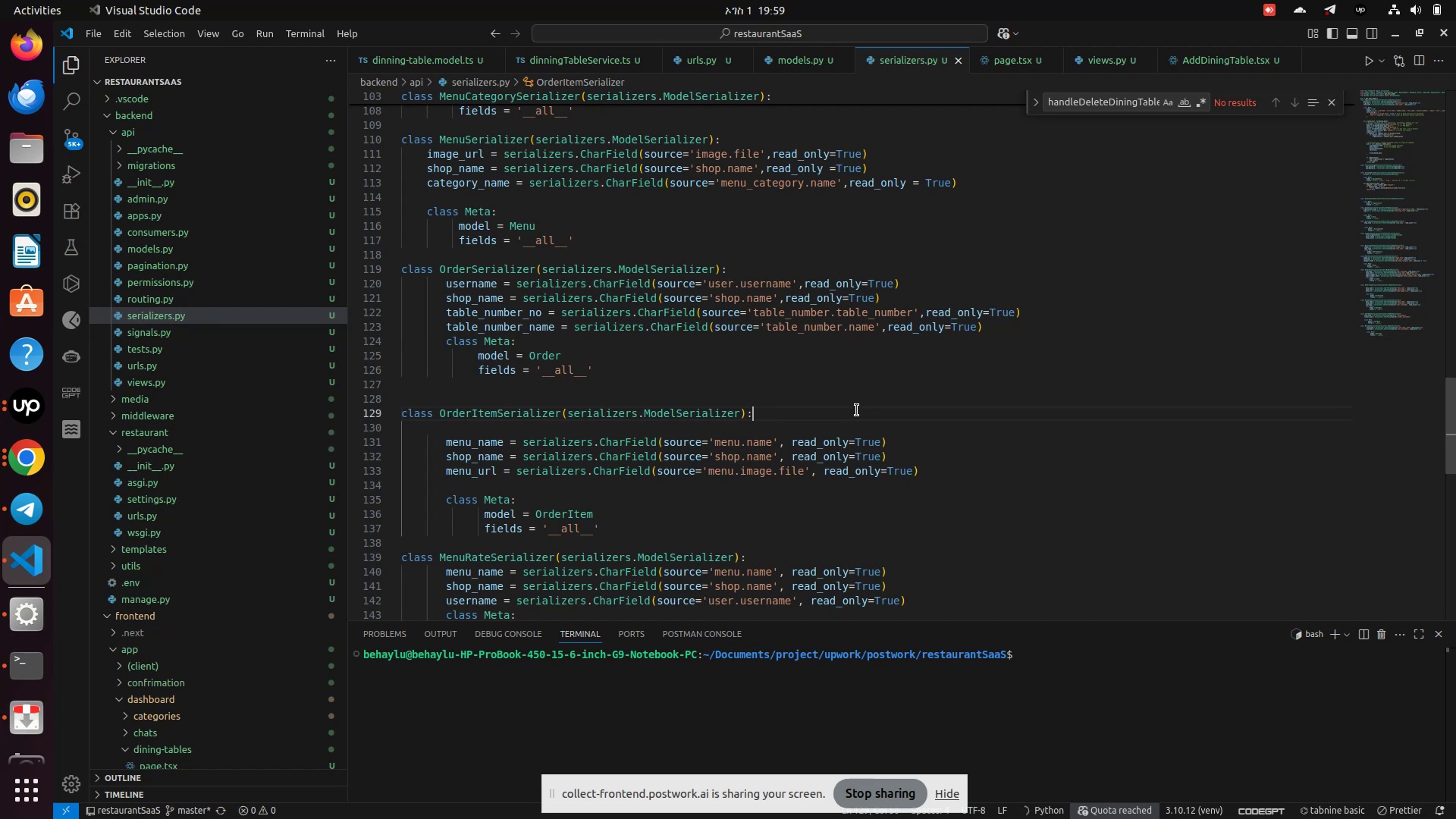 
wait(5.95)
 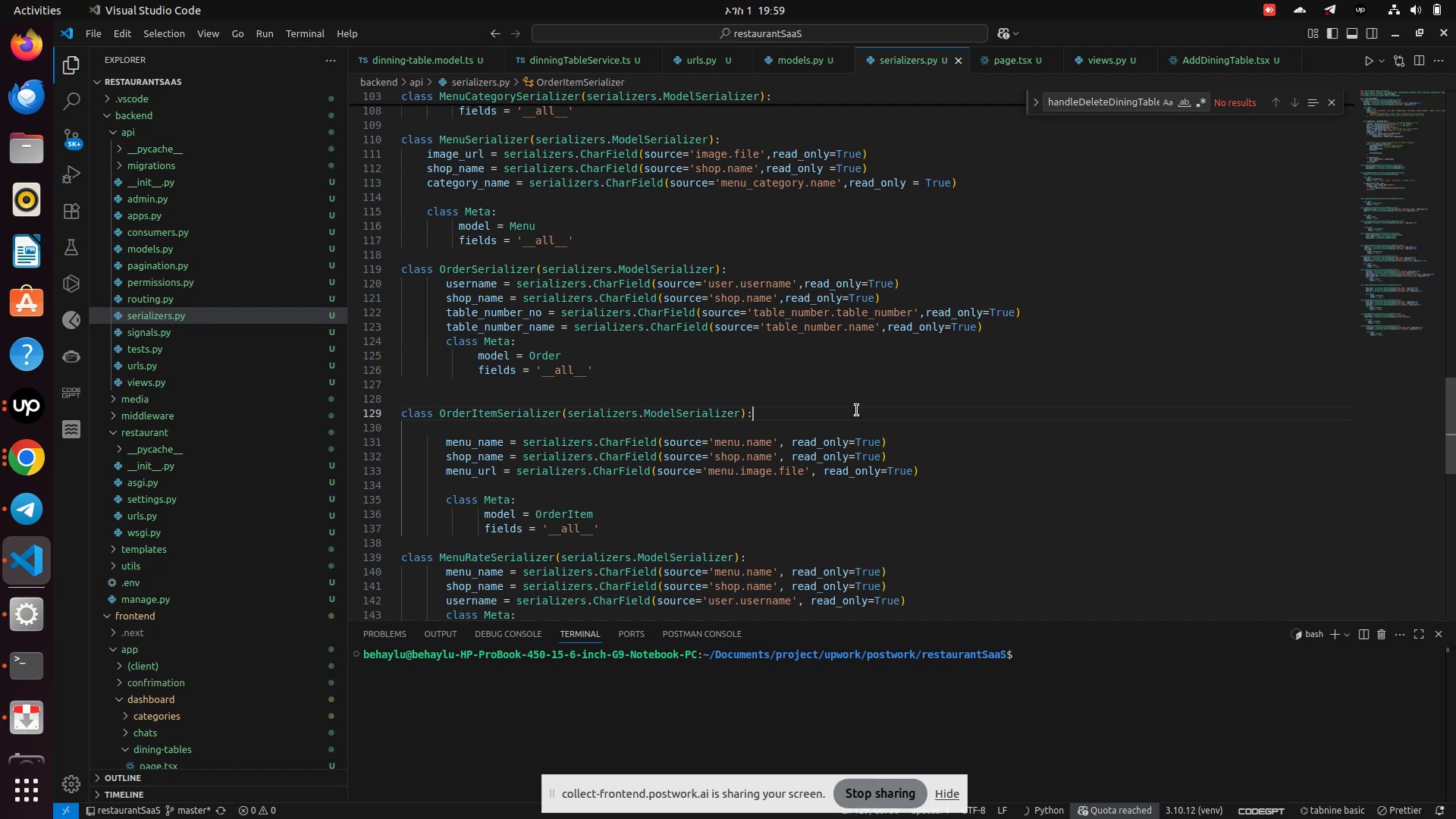 
left_click([1015, 322])
 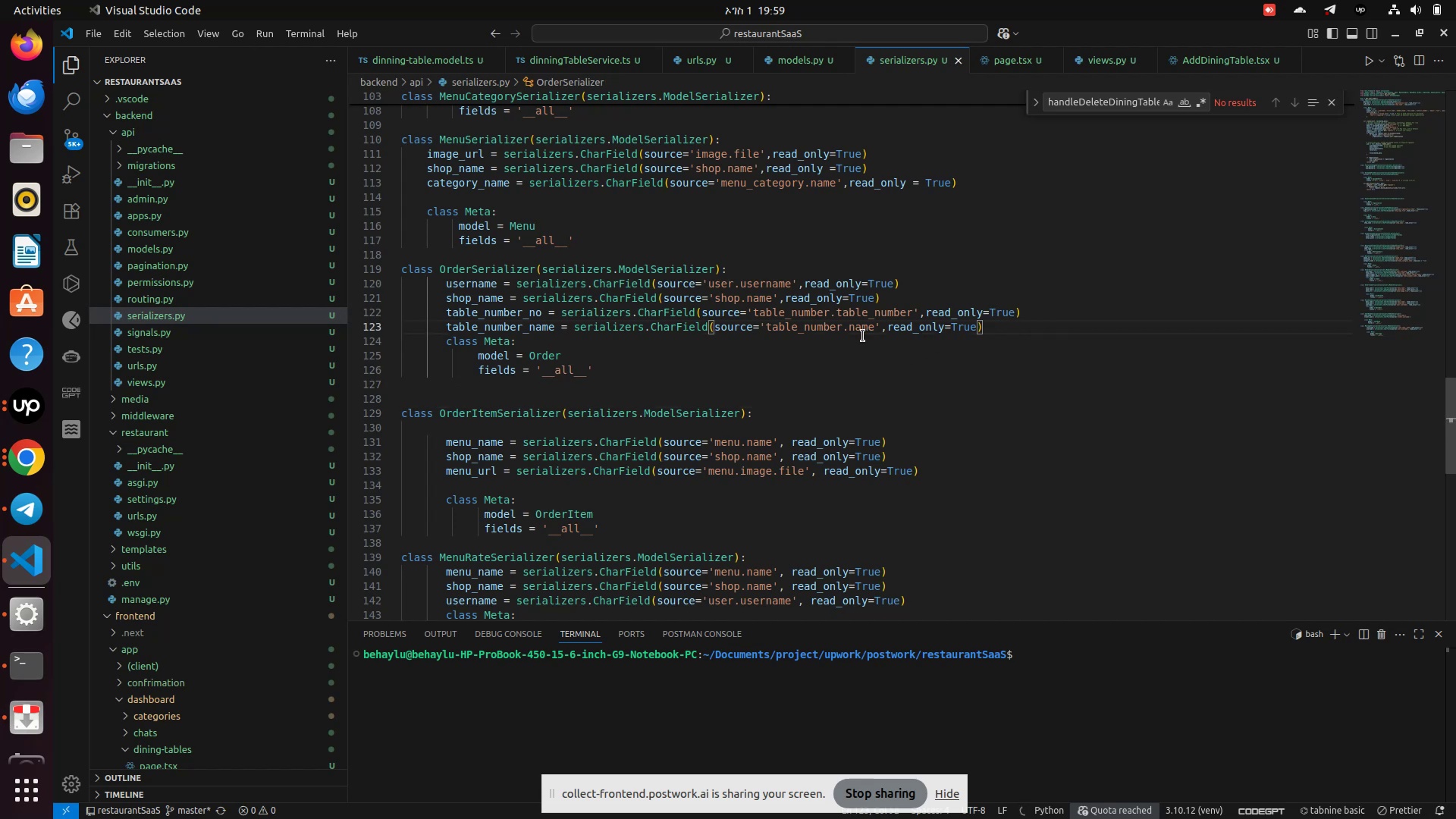 
double_click([862, 333])
 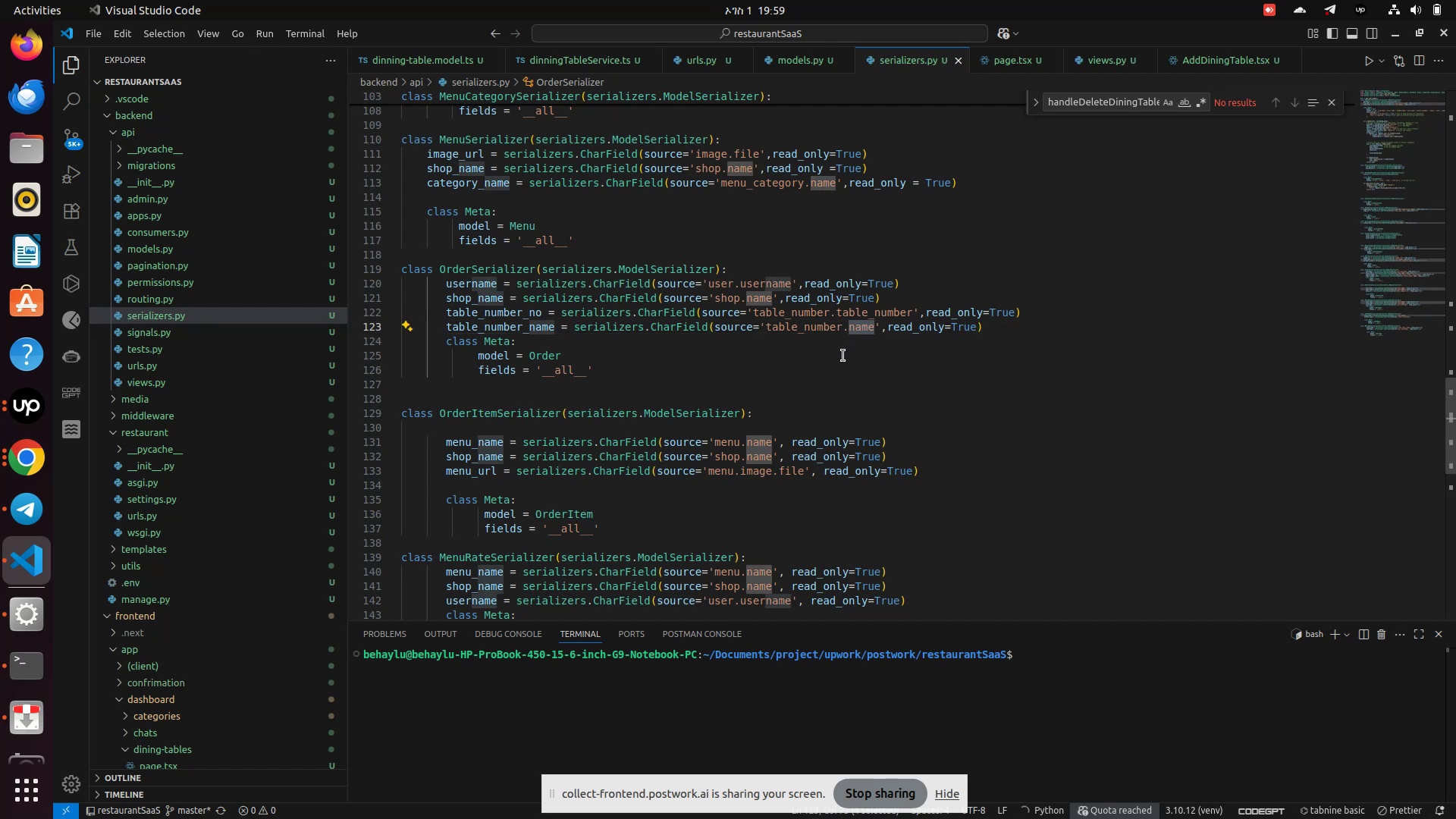 
left_click([843, 356])
 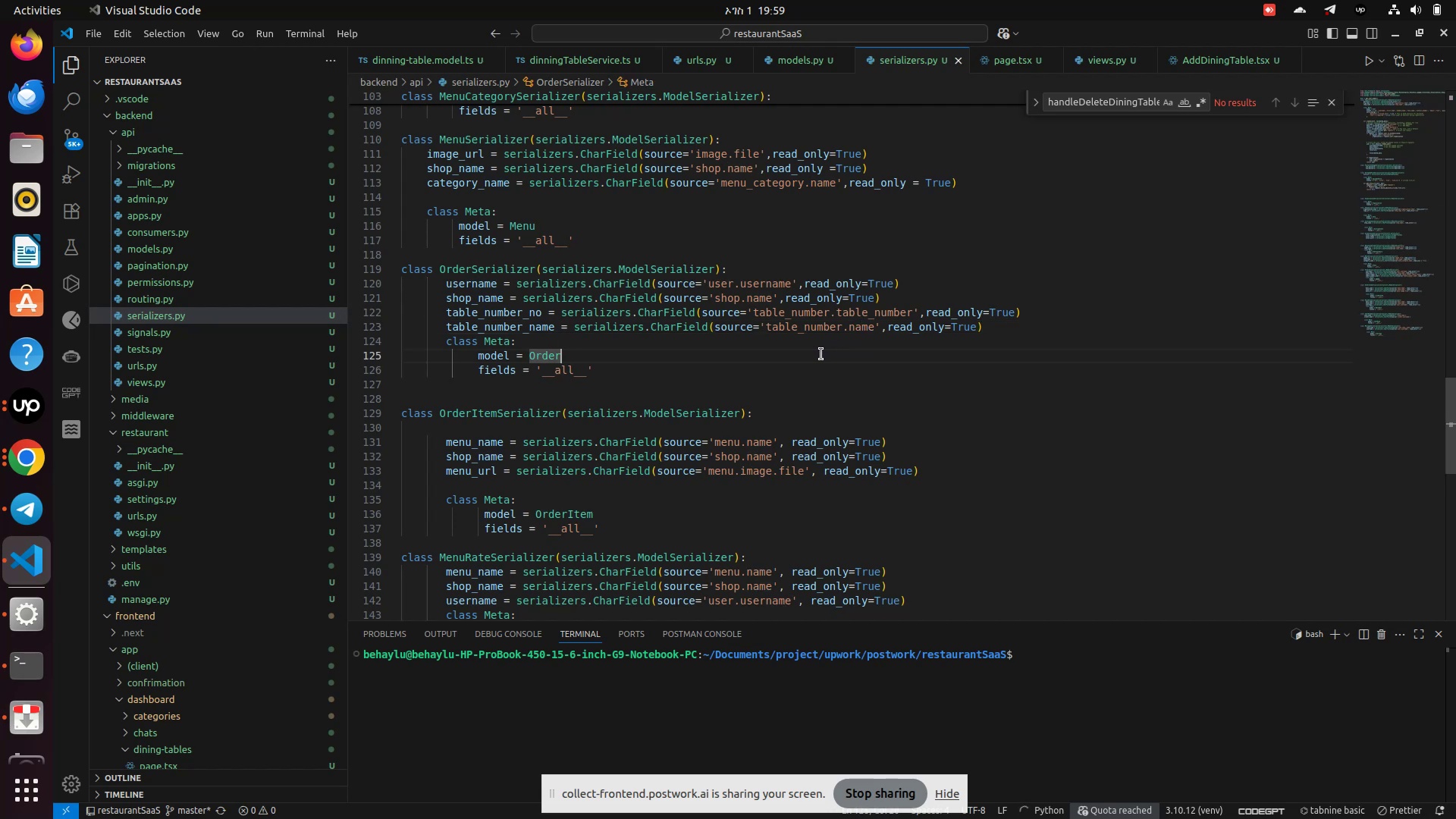 
wait(9.45)
 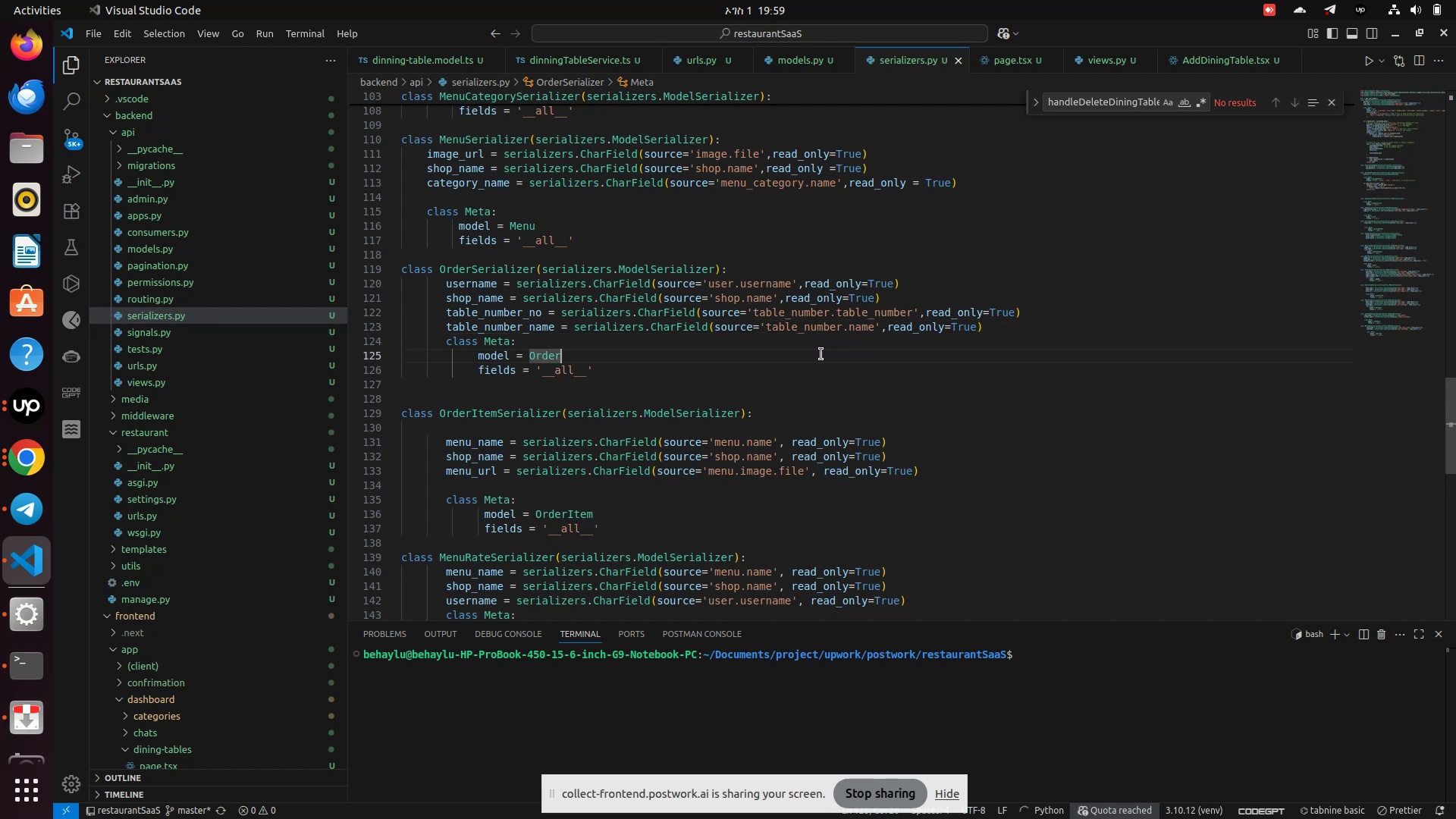 
left_click([1, 464])
 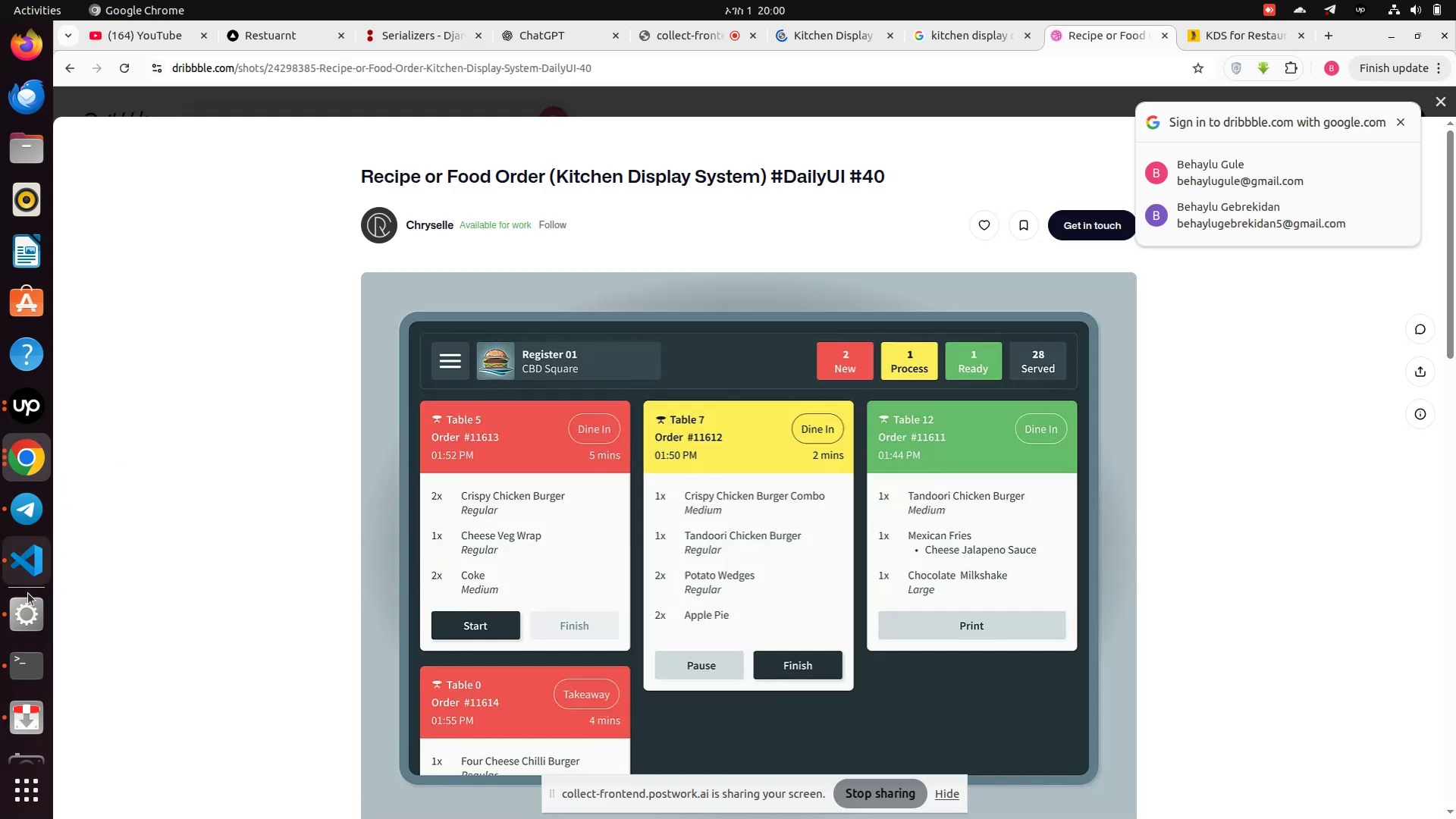 
left_click([31, 626])
 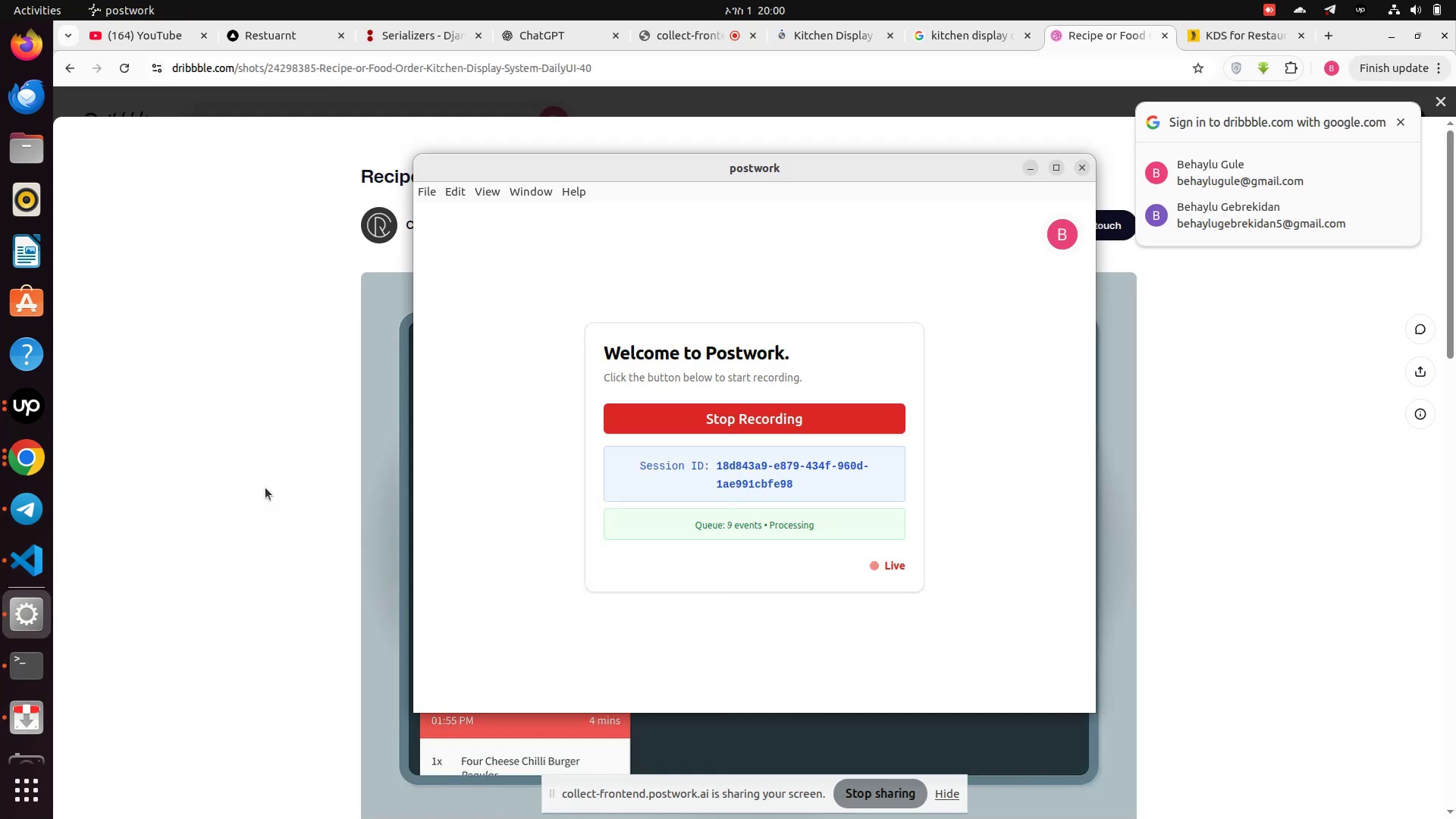 
left_click([265, 488])
 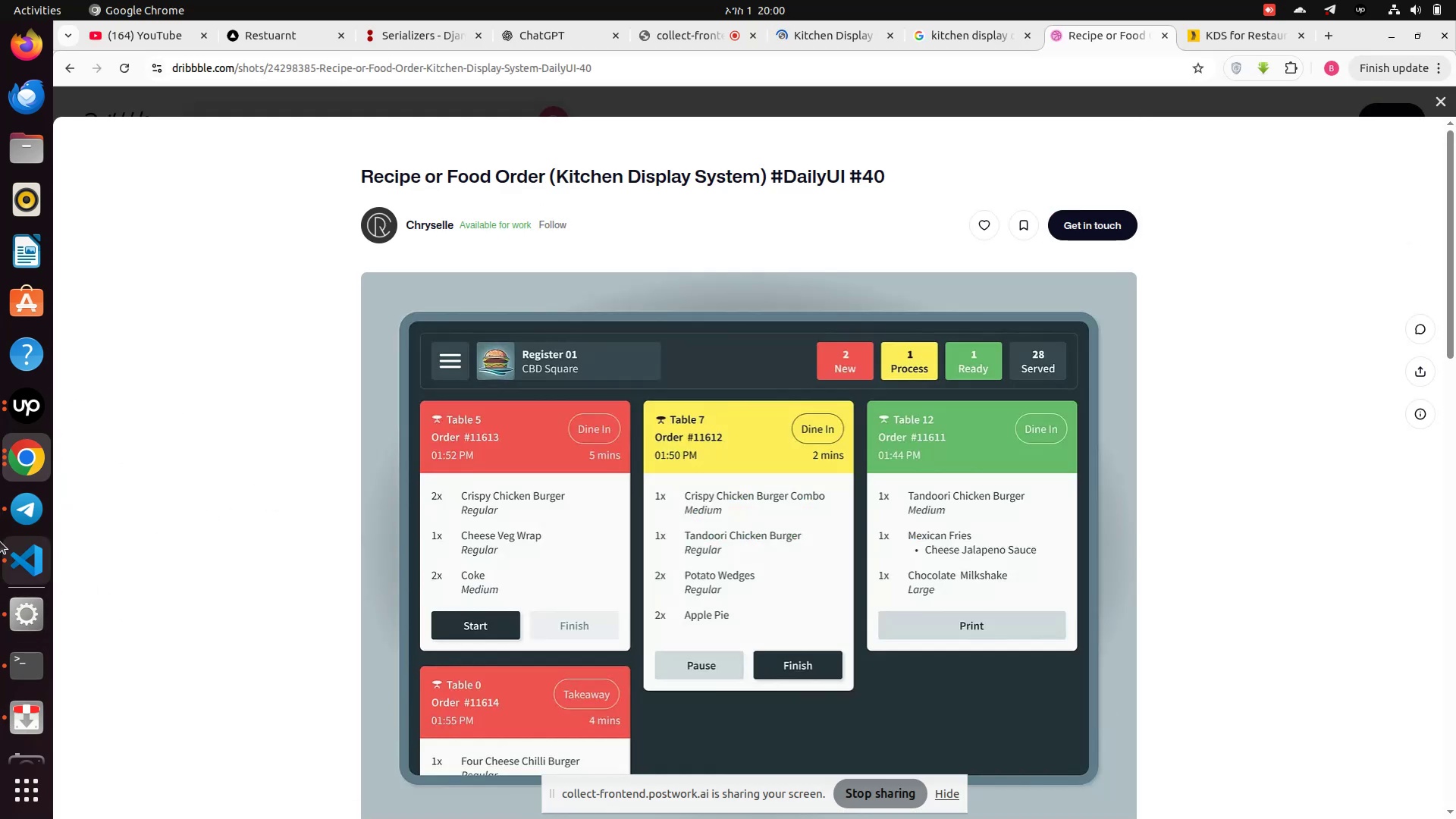 
left_click([18, 571])
 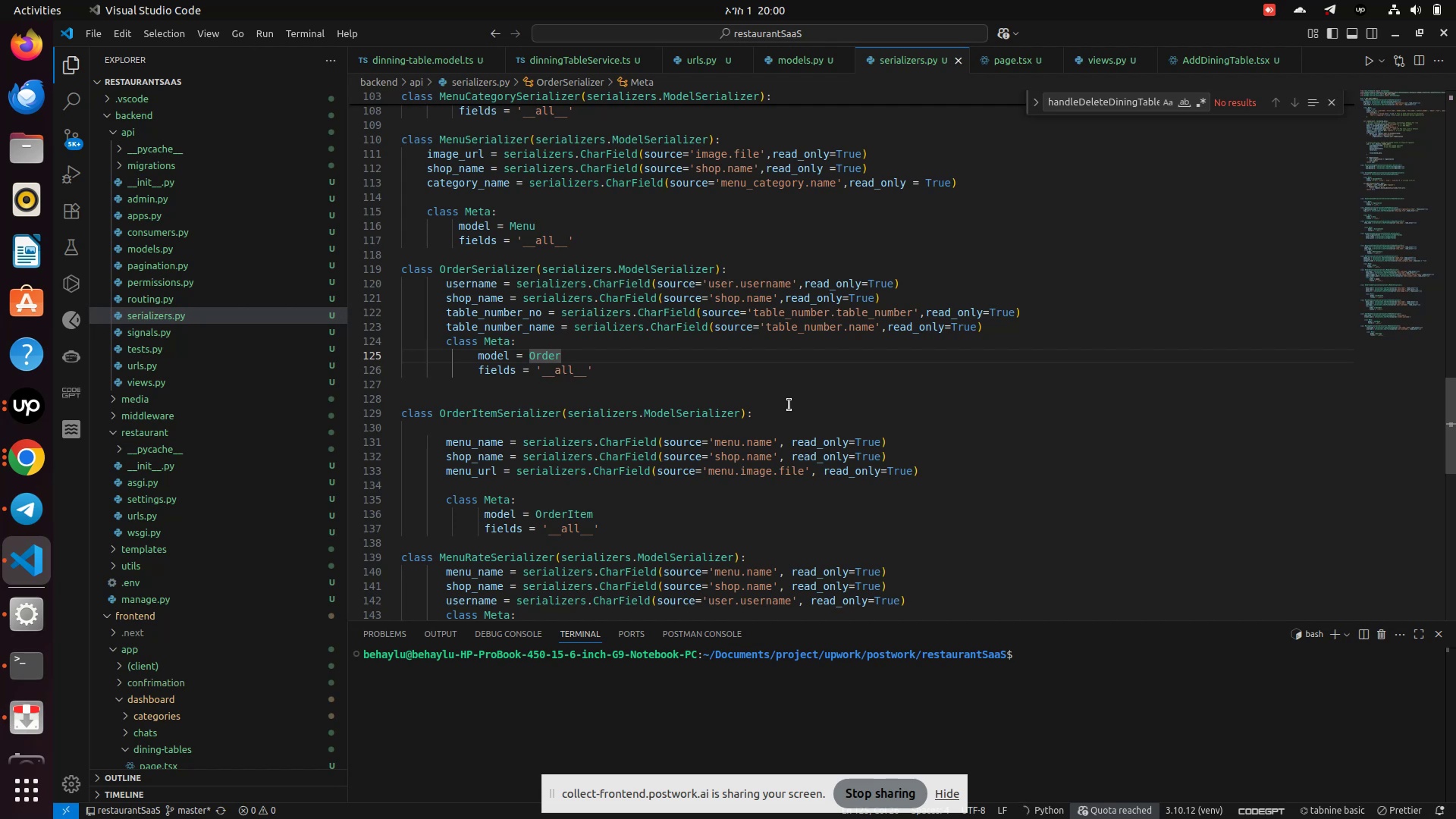 
wait(12.01)
 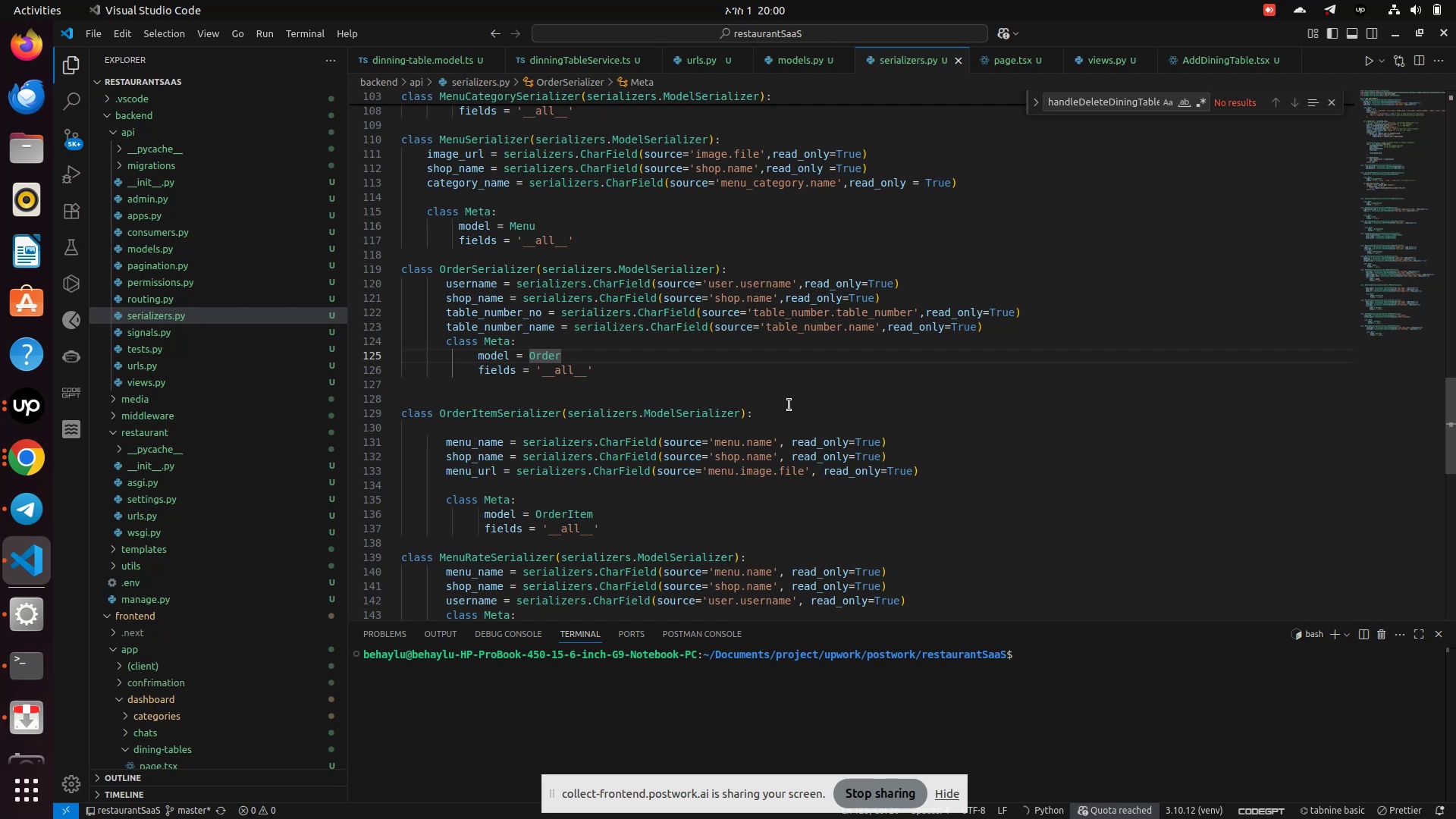 
left_click([651, 348])
 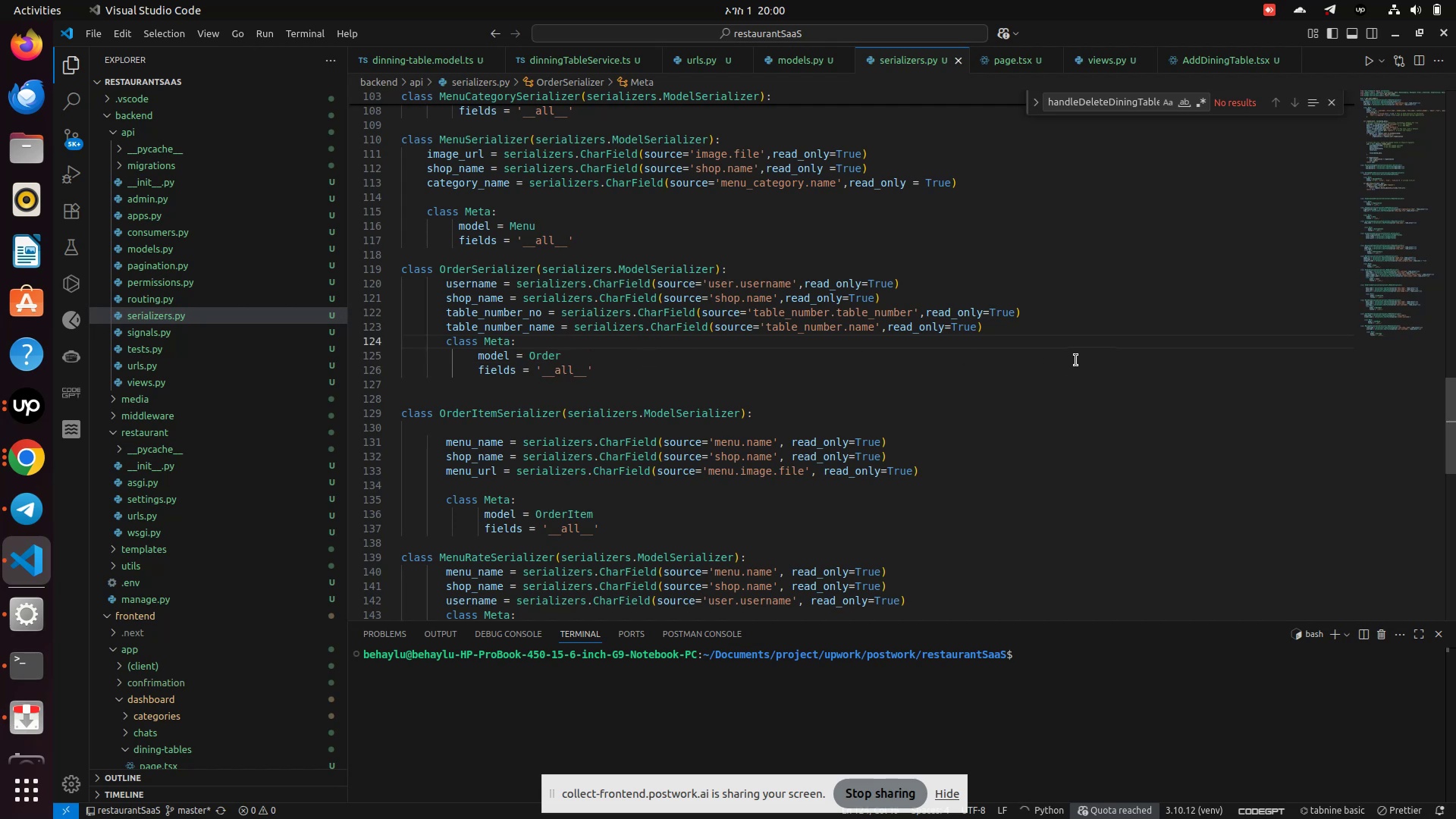 
left_click([1076, 344])
 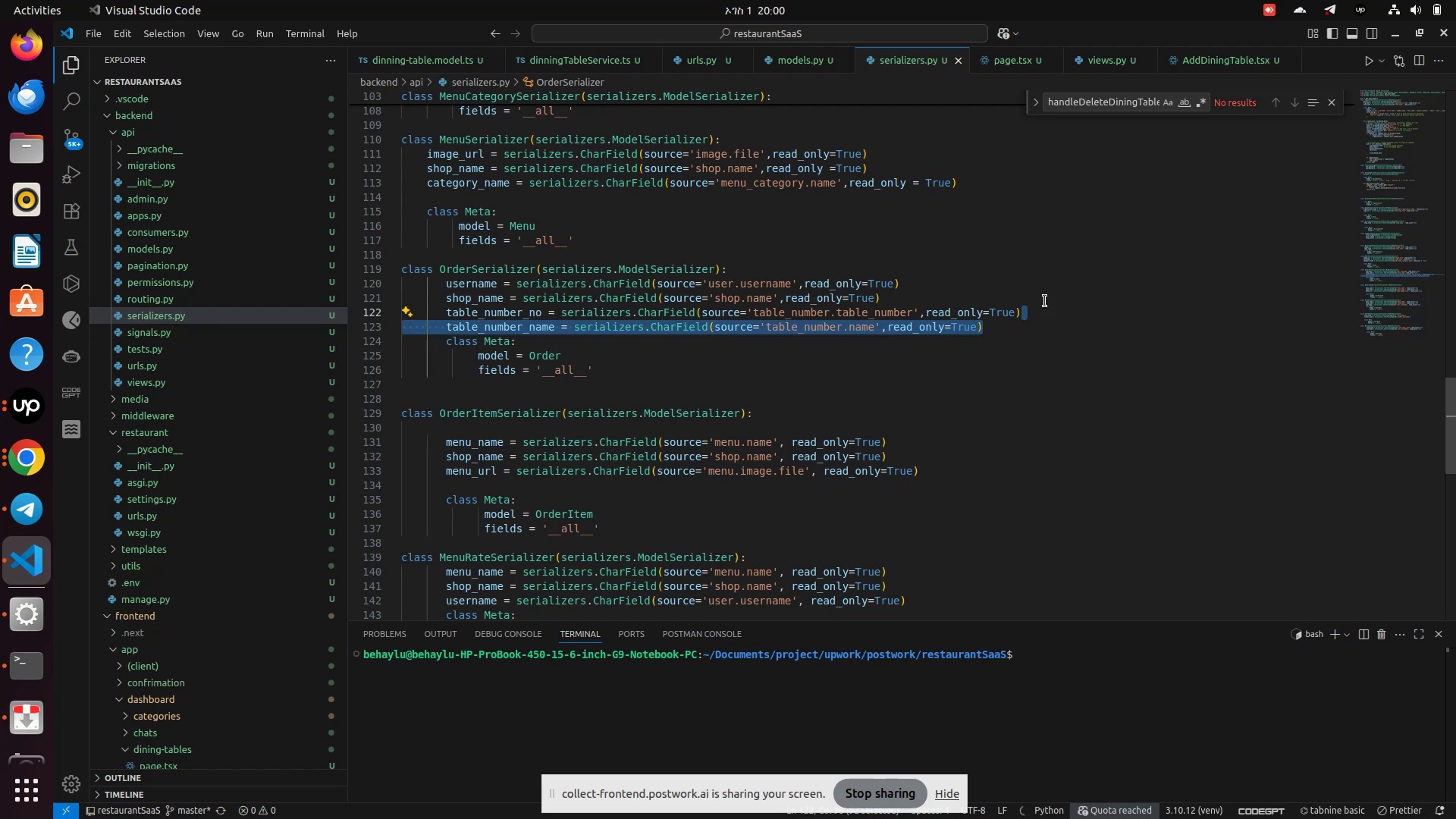 
left_click([949, 267])
 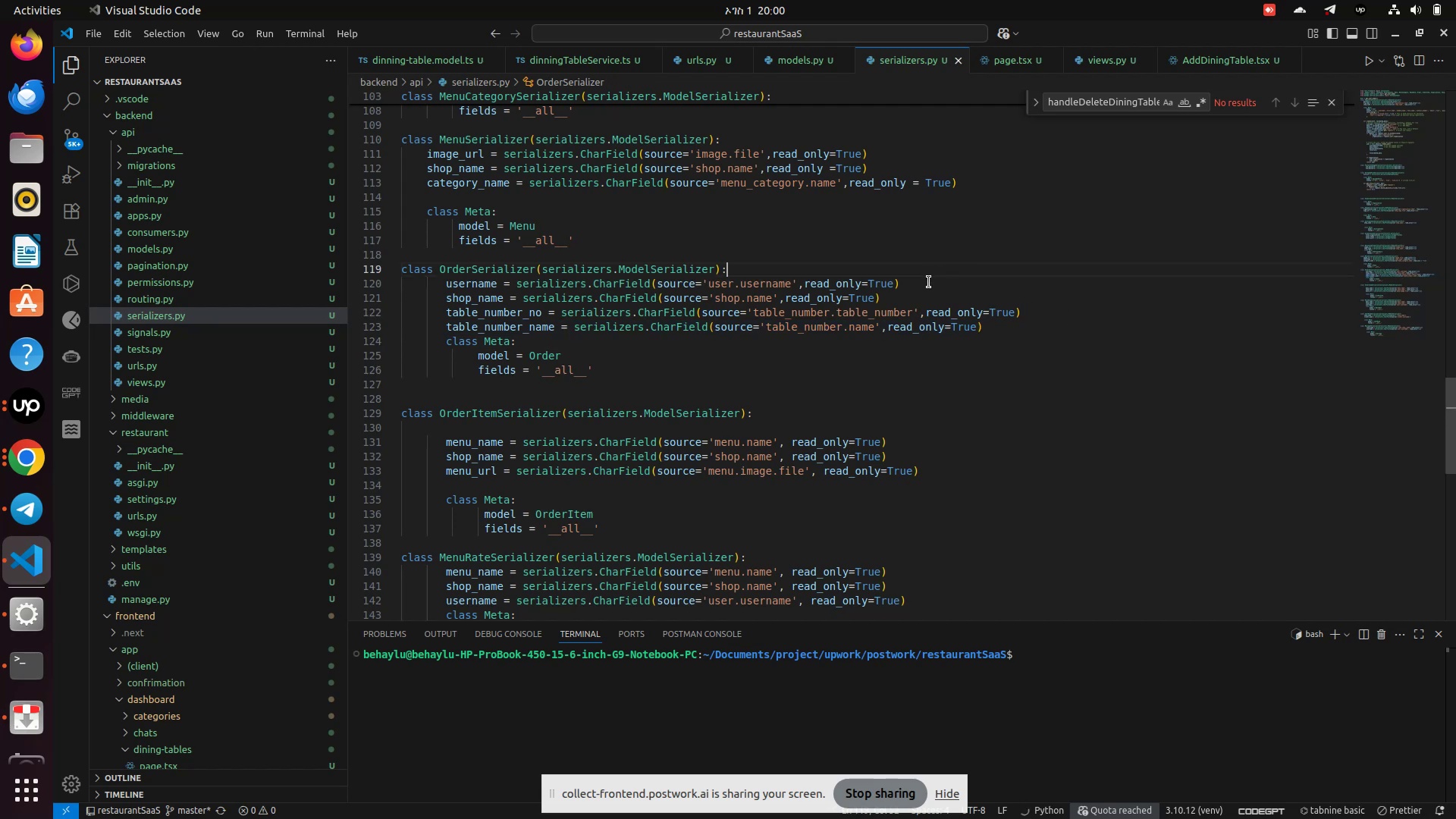 
left_click([929, 282])
 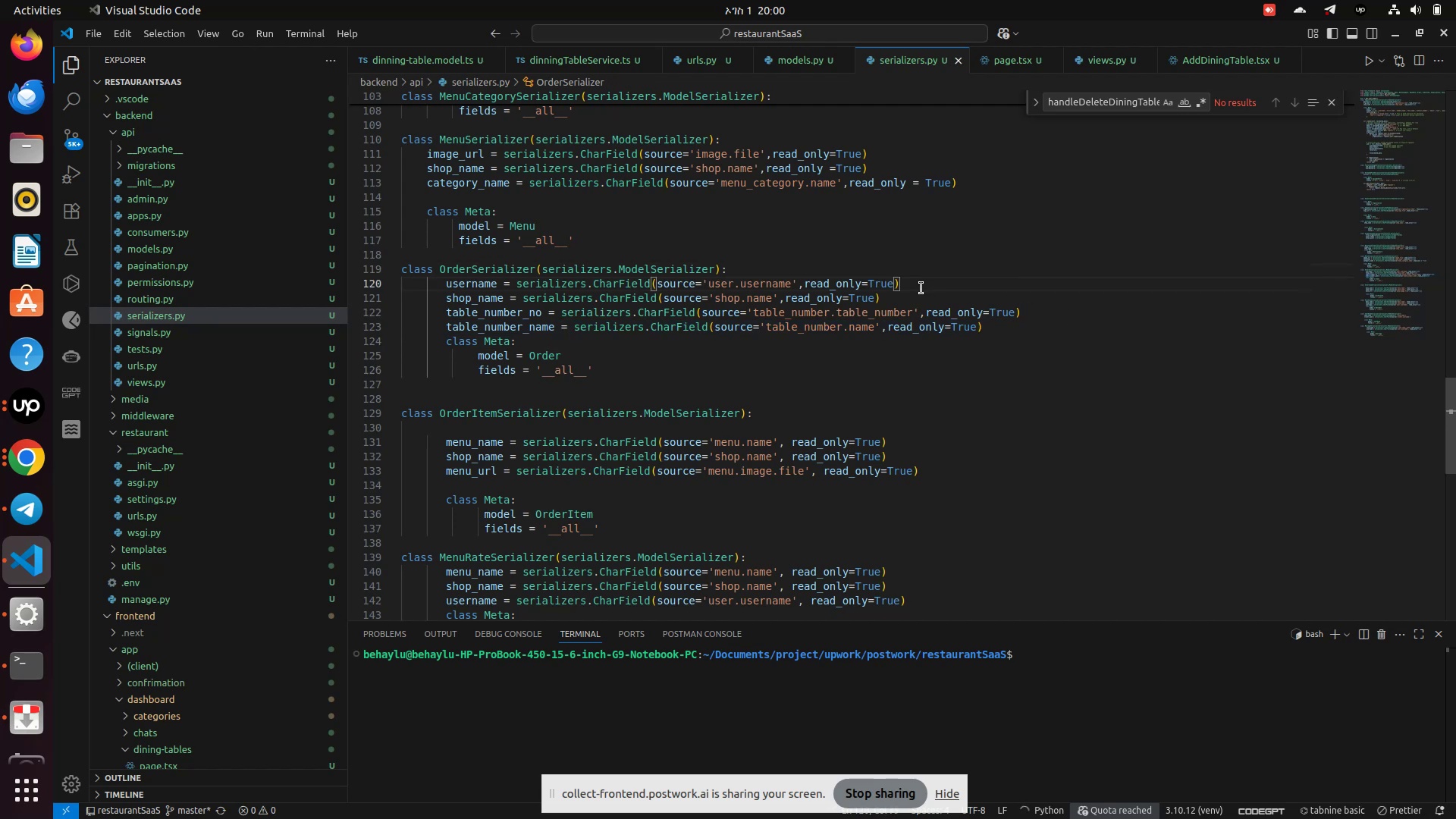 
left_click([921, 287])
 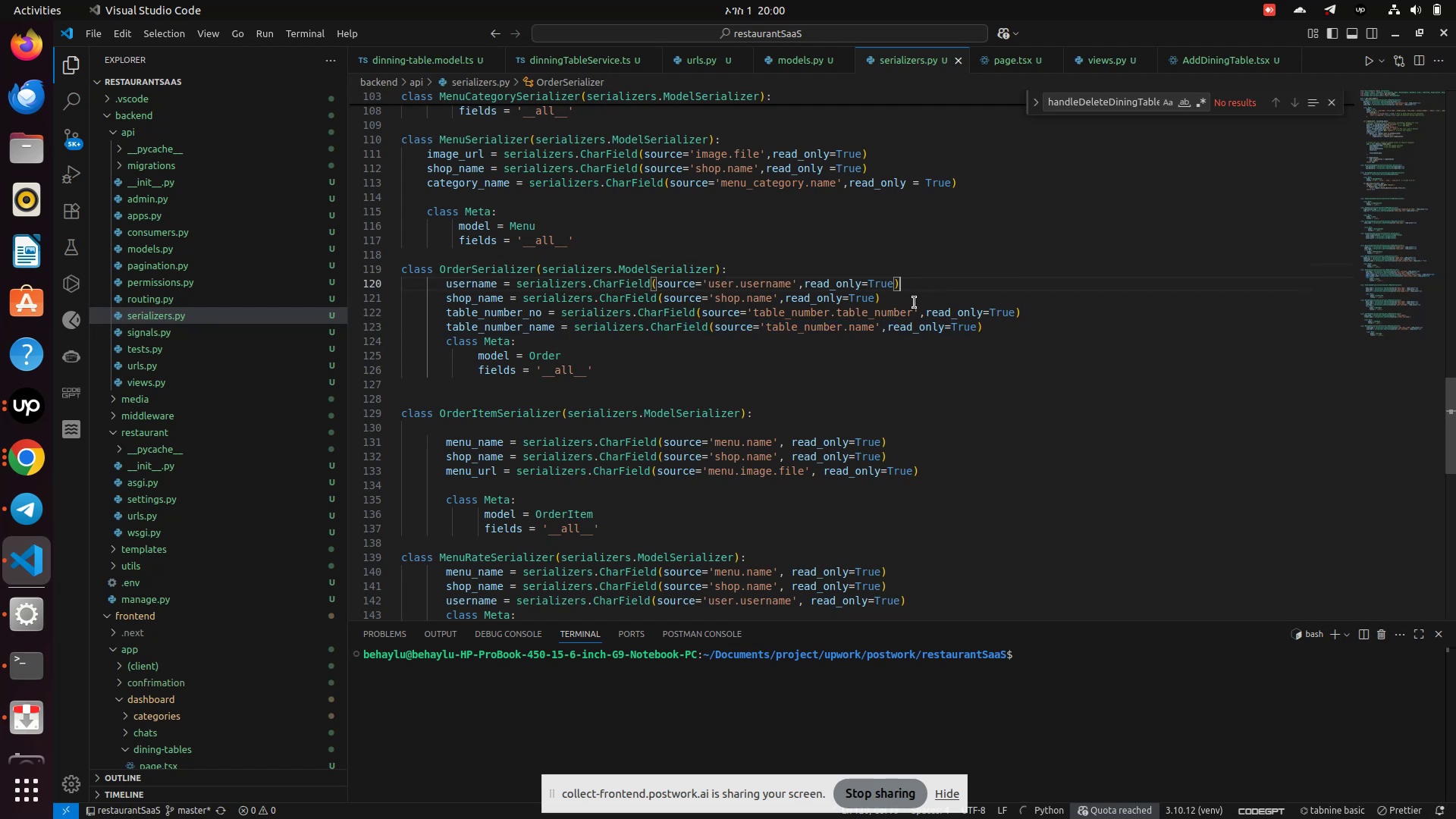 
left_click([915, 303])
 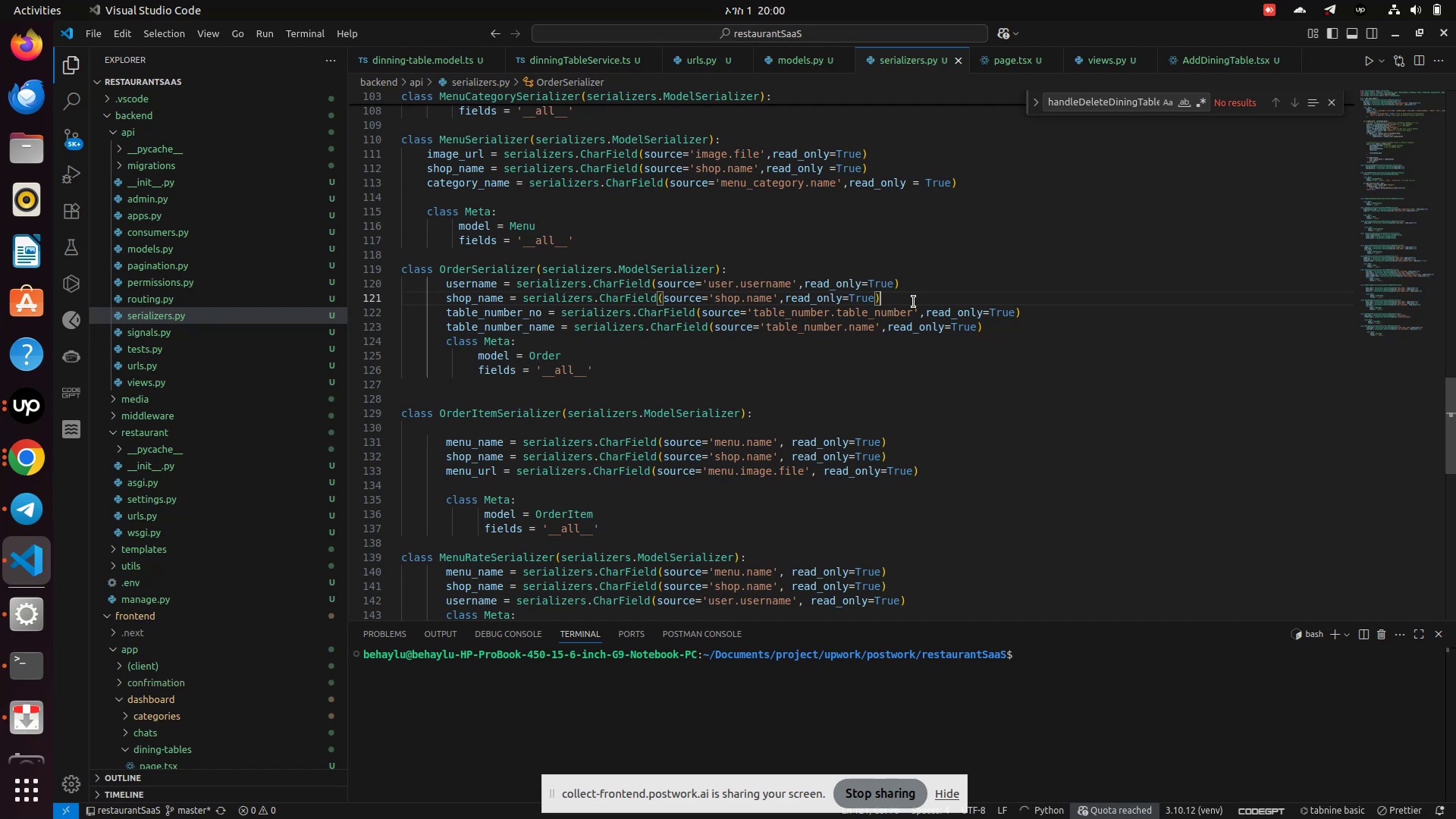 
wait(13.03)
 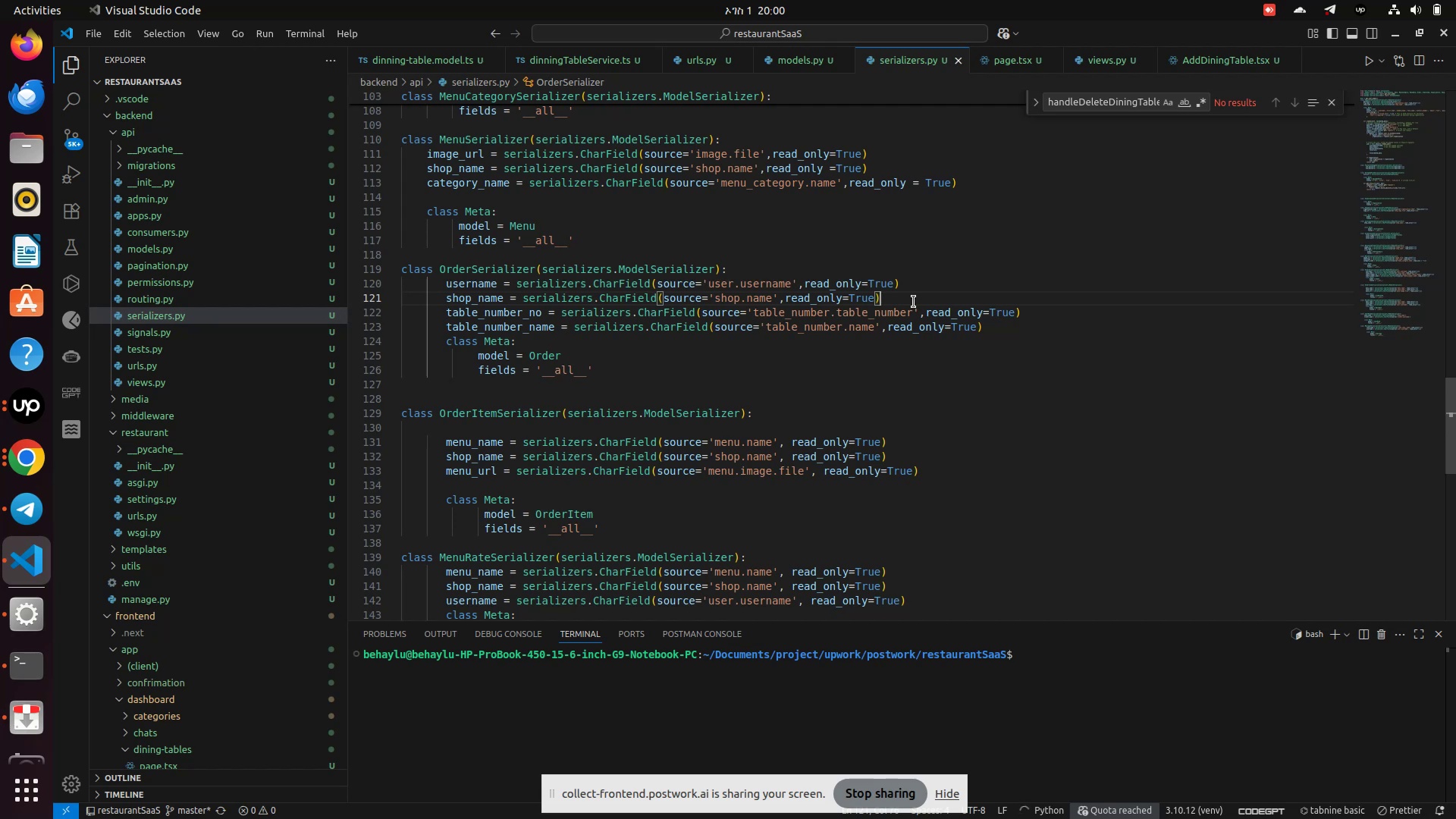 
left_click([155, 386])
 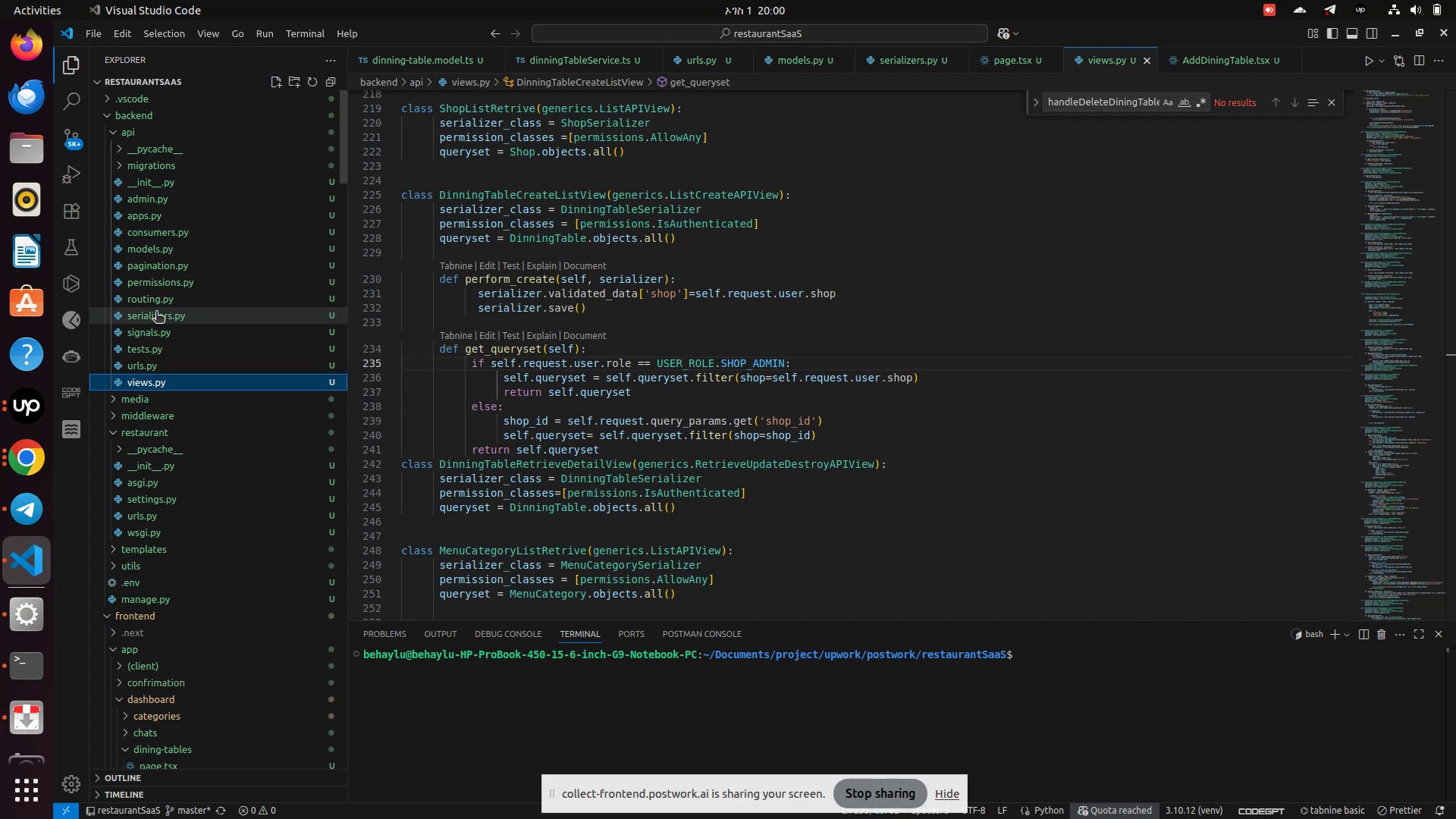 
wait(5.7)
 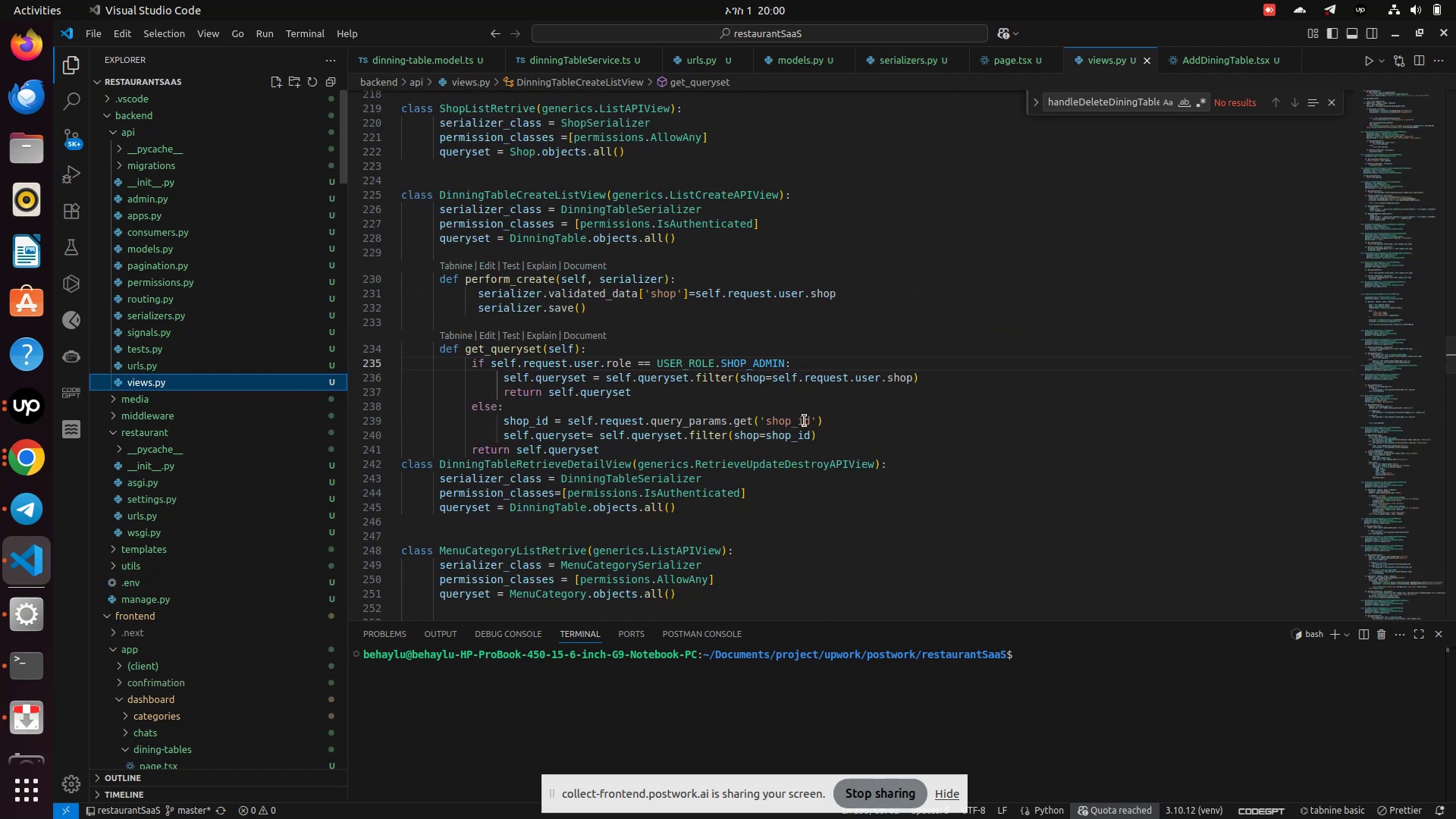 
left_click([164, 316])
 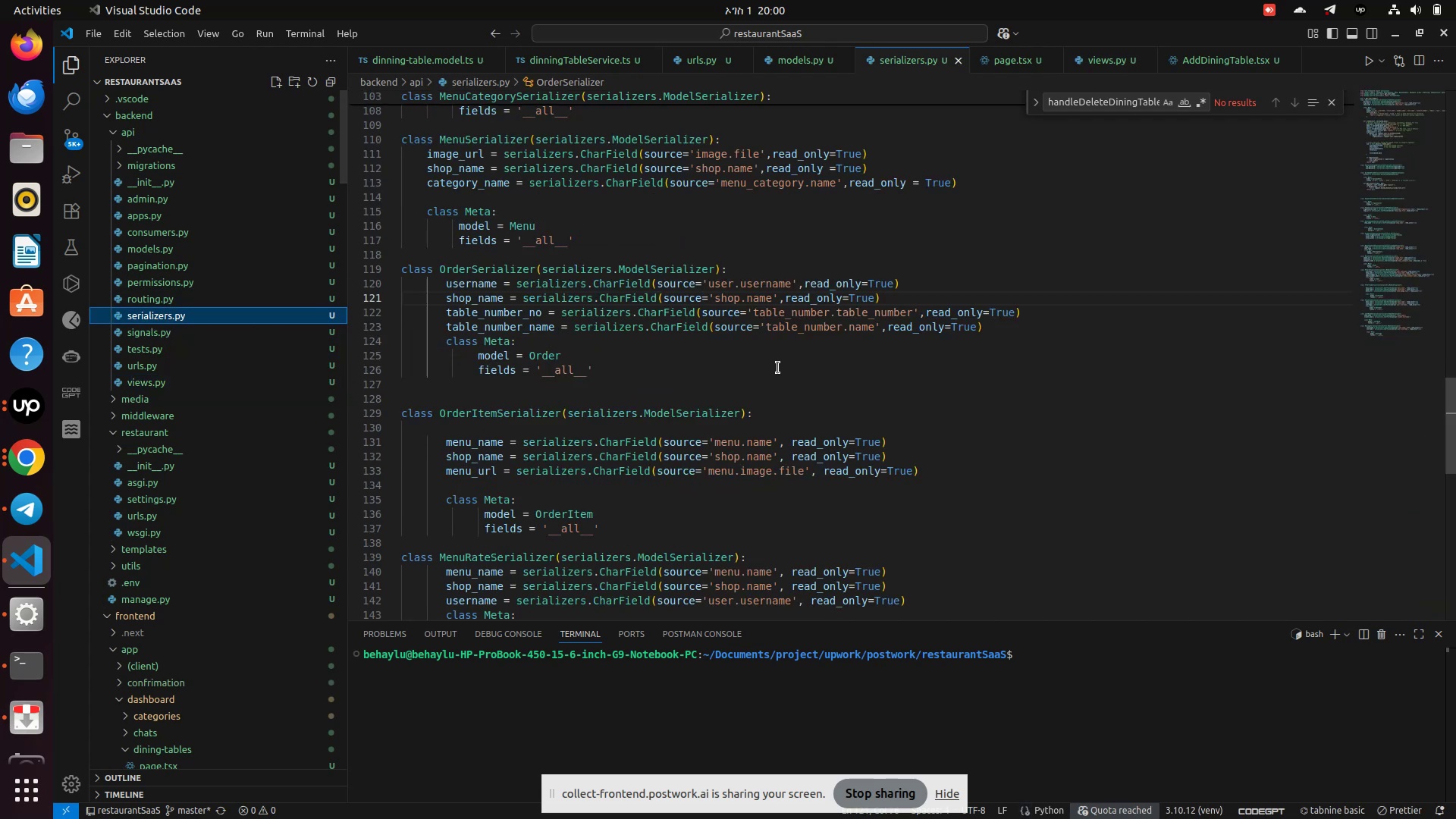 
left_click([778, 368])
 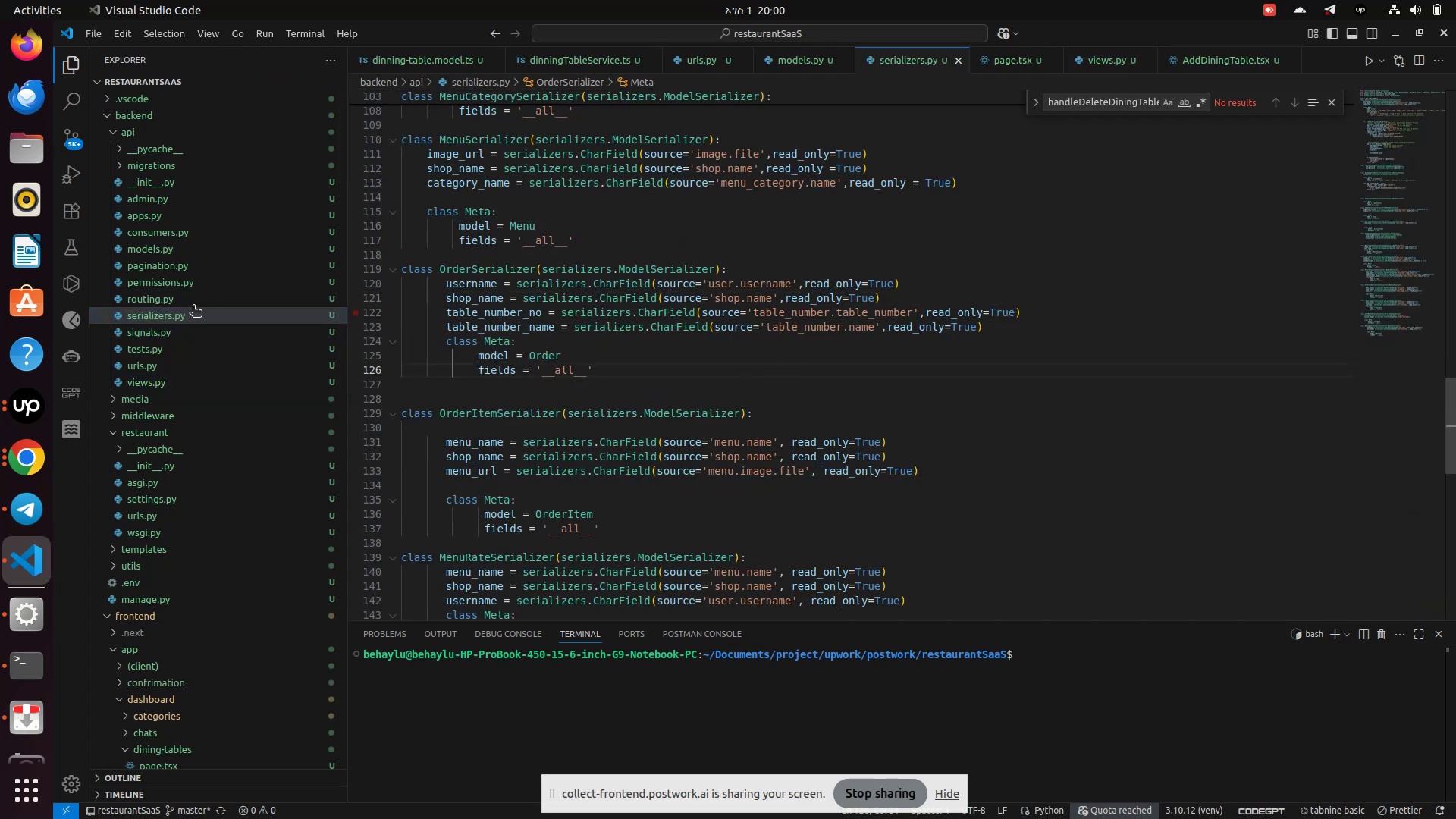 
wait(5.1)
 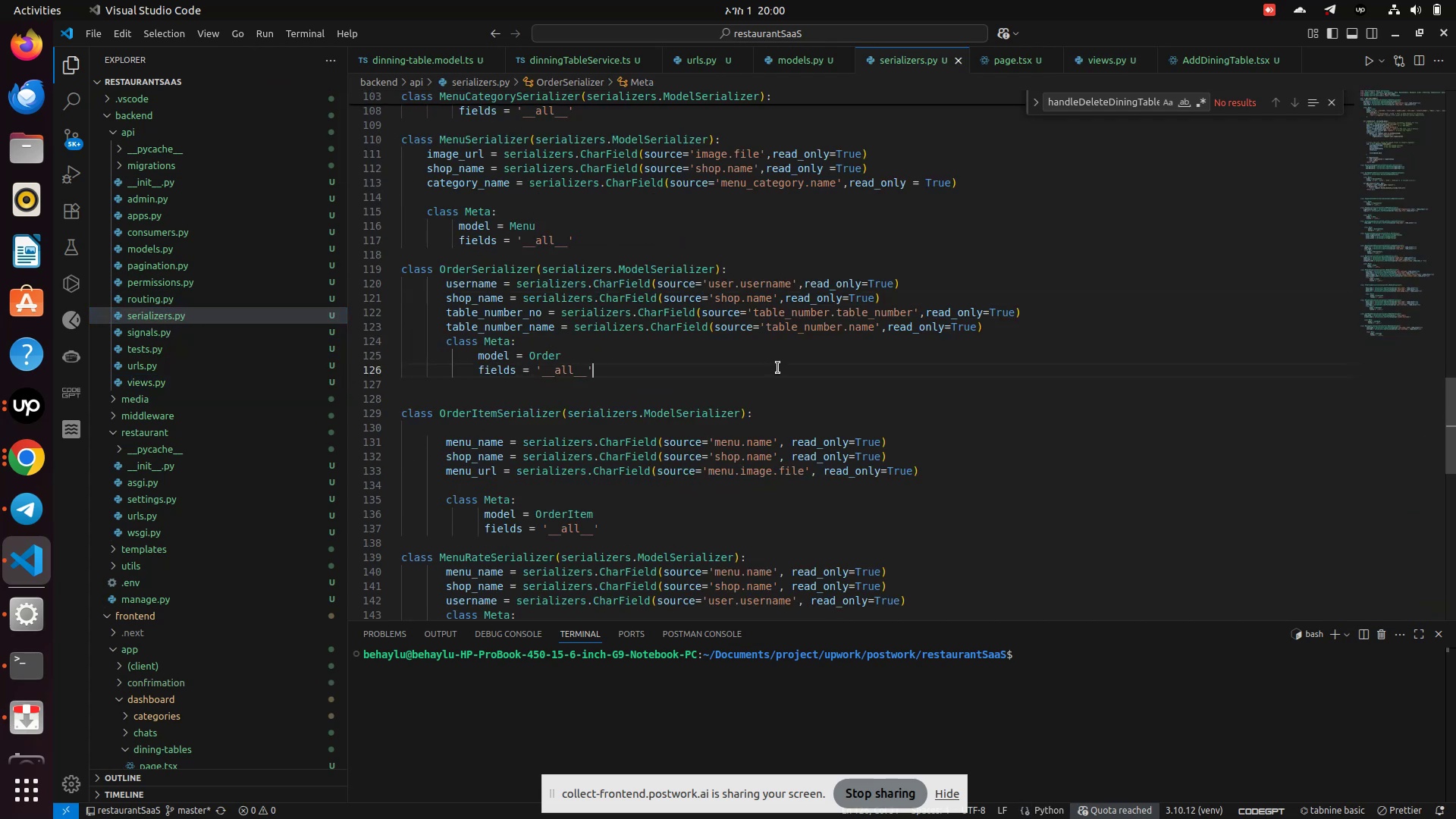 
left_click([149, 381])
 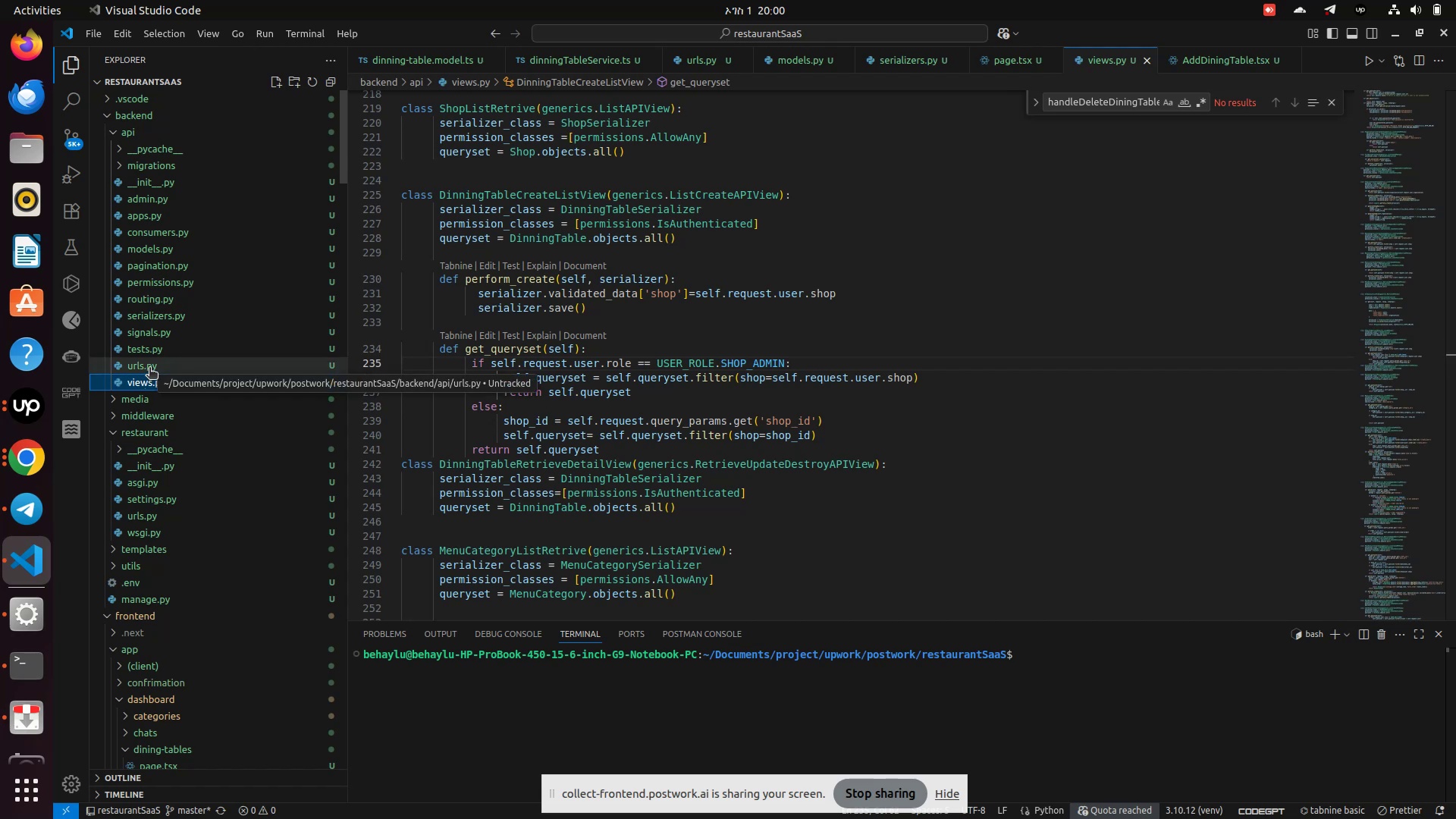 
left_click([773, 347])
 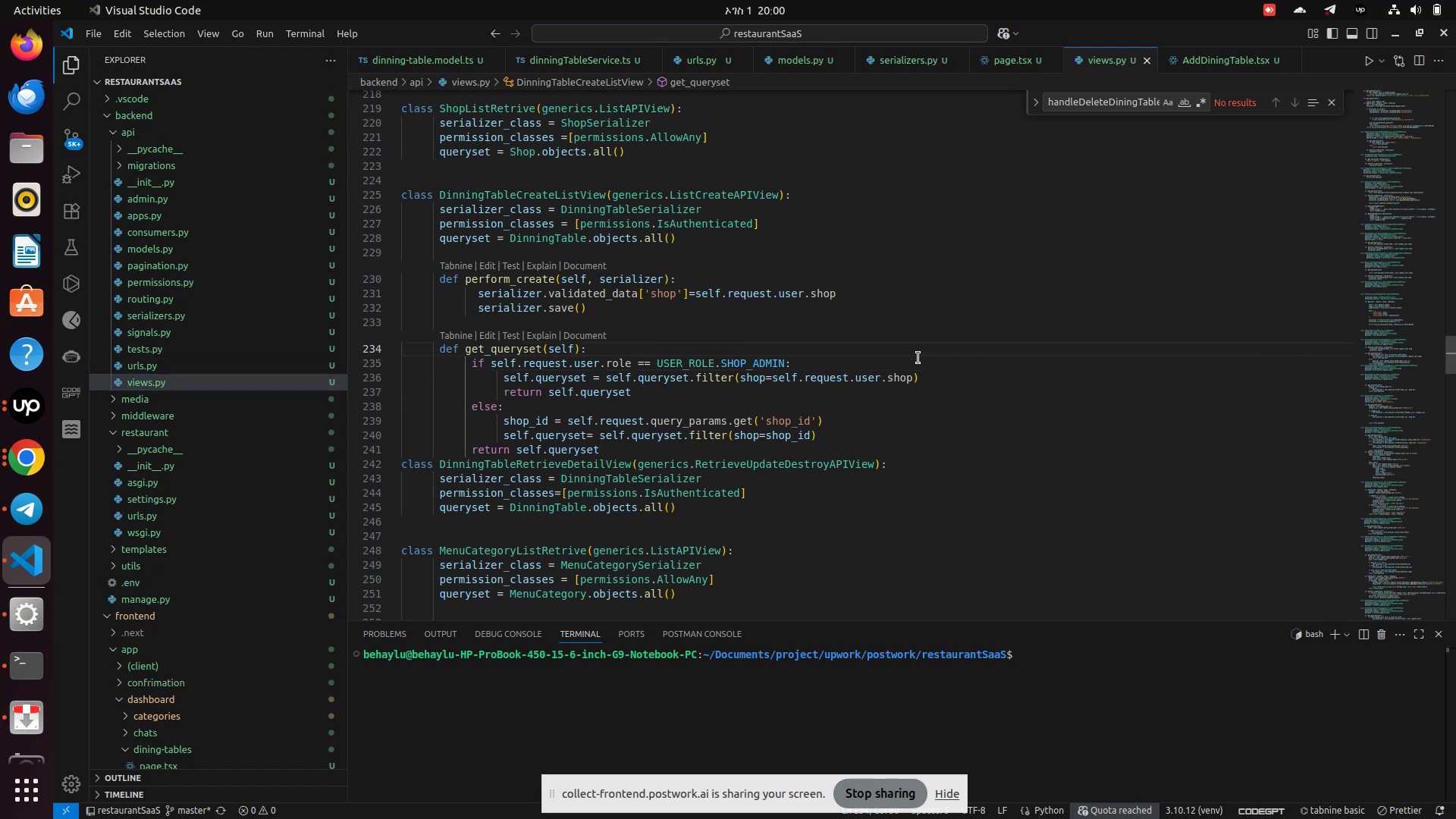 
scroll: coordinate [919, 359], scroll_direction: down, amount: 4.0
 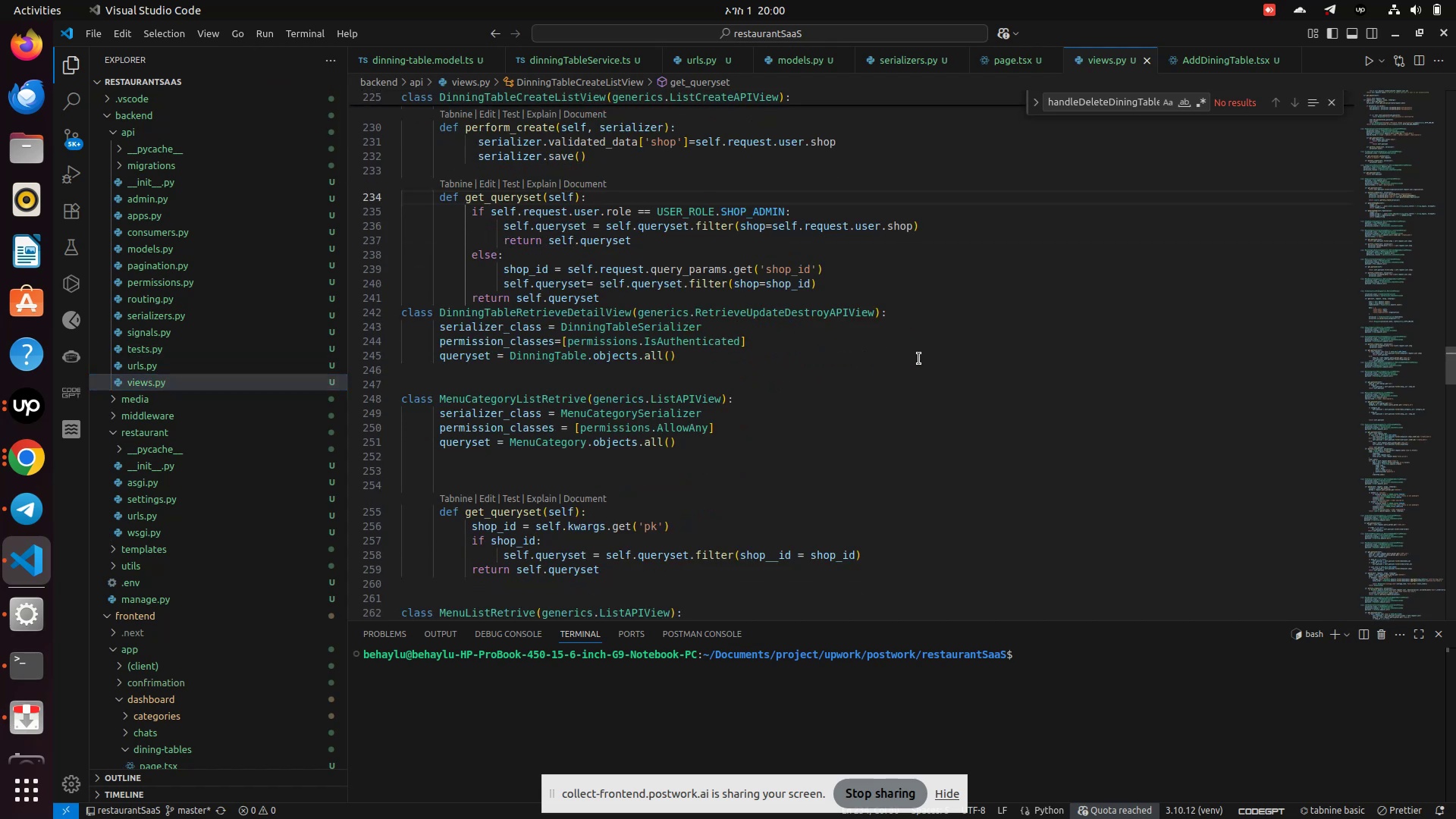 
scroll: coordinate [919, 359], scroll_direction: up, amount: 4.0
 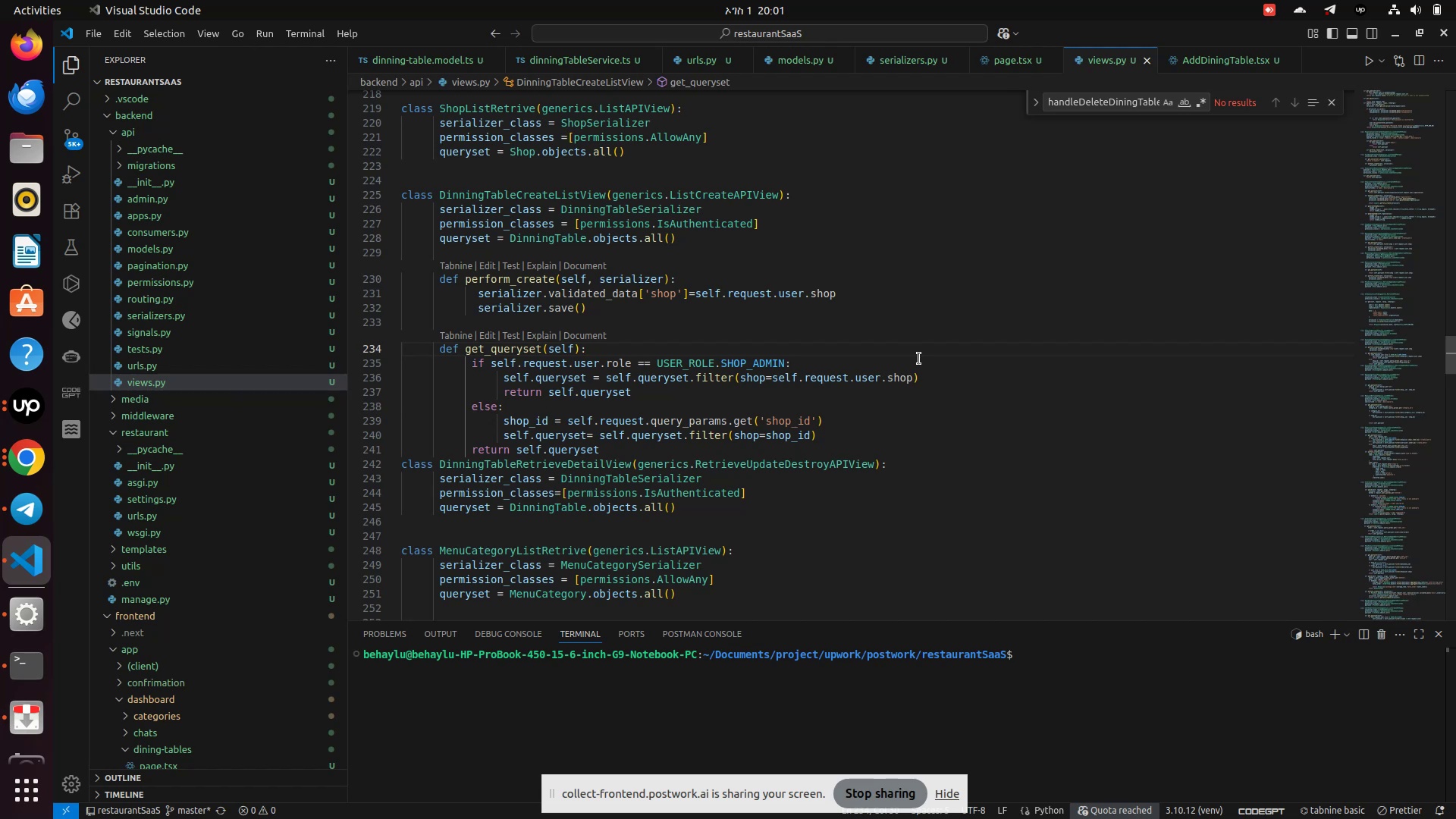 
wait(17.45)
 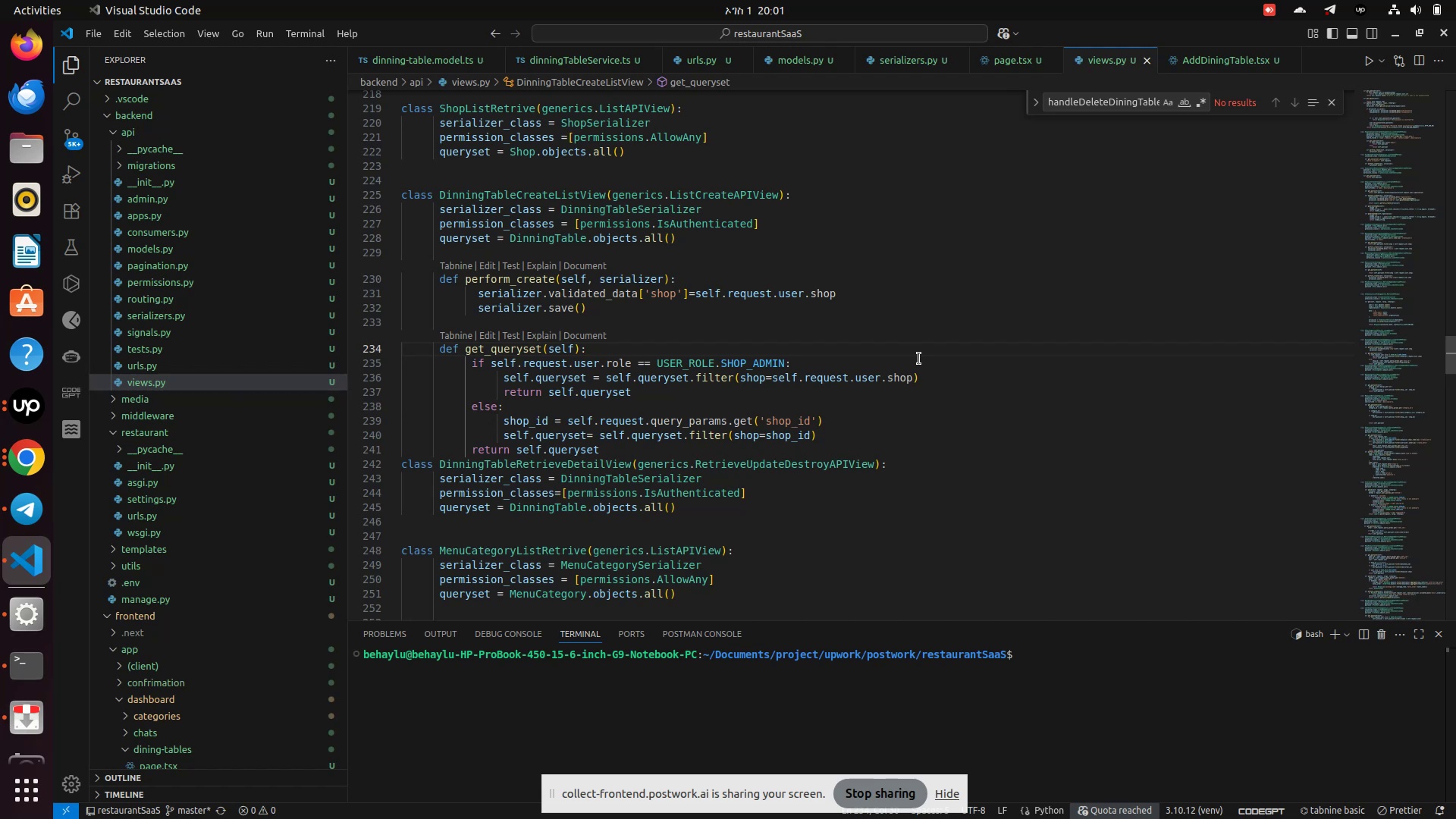 
left_click([141, 371])
 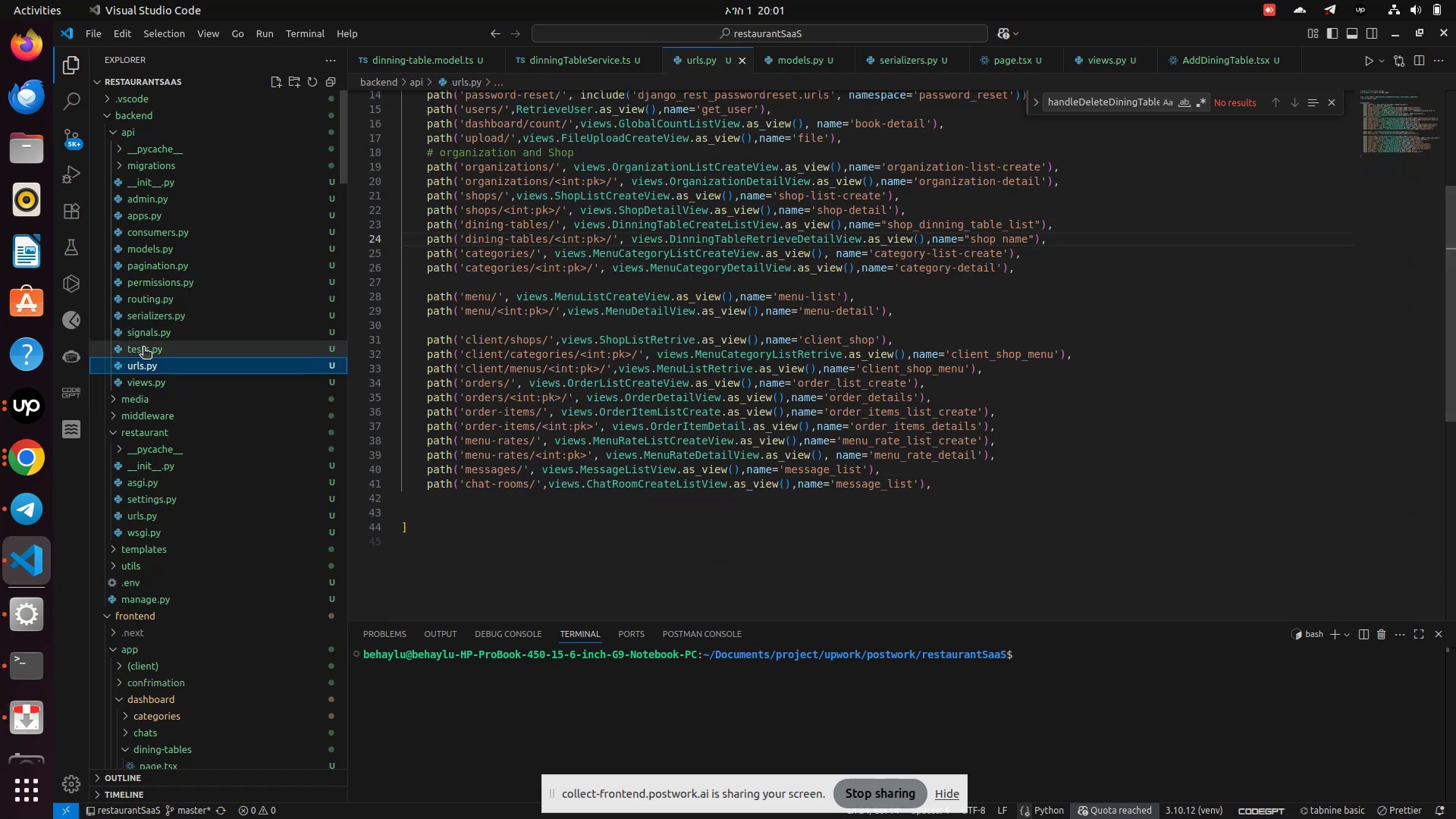 
left_click([143, 348])
 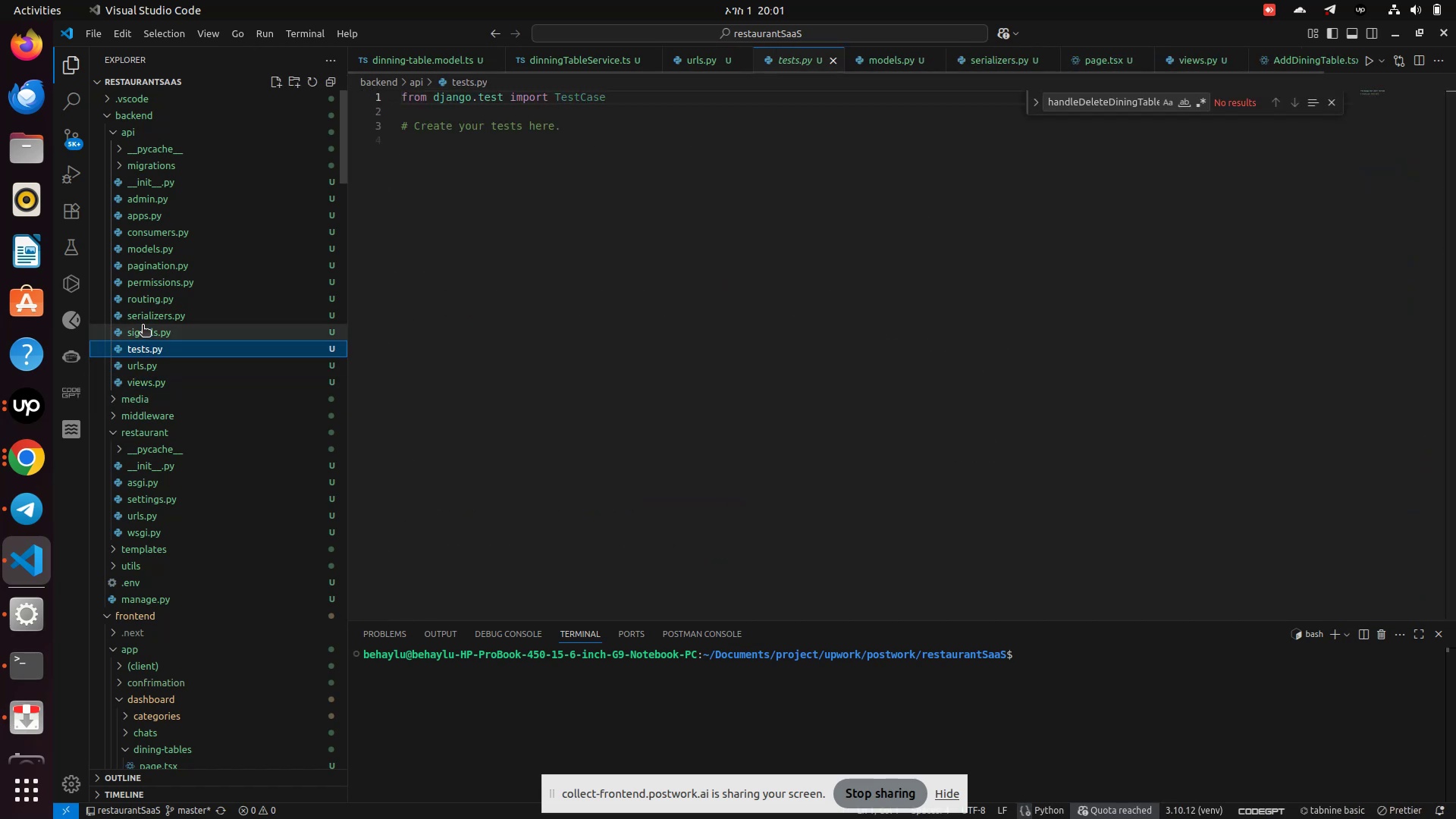 
left_click([143, 326])
 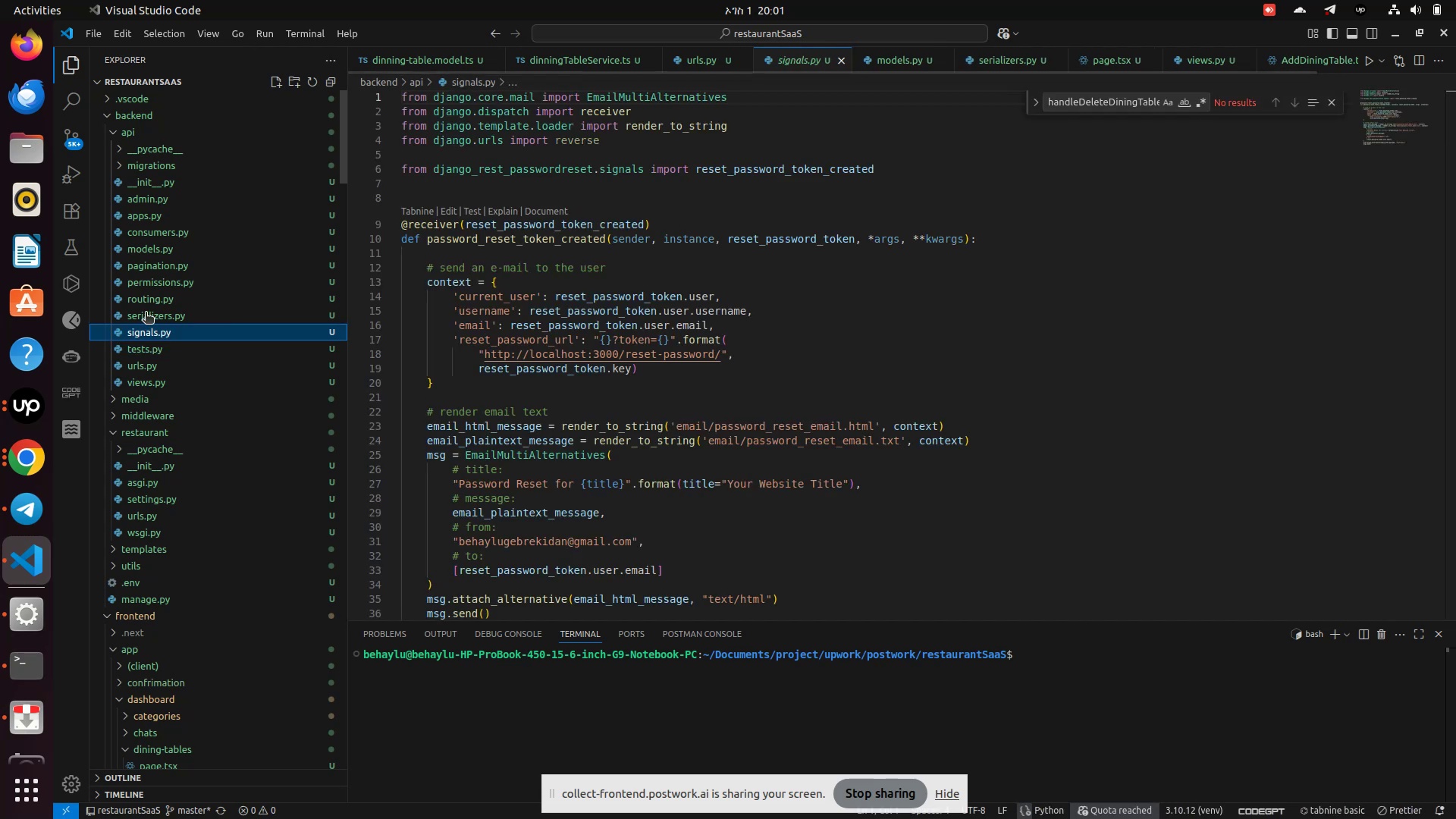 
left_click([146, 312])
 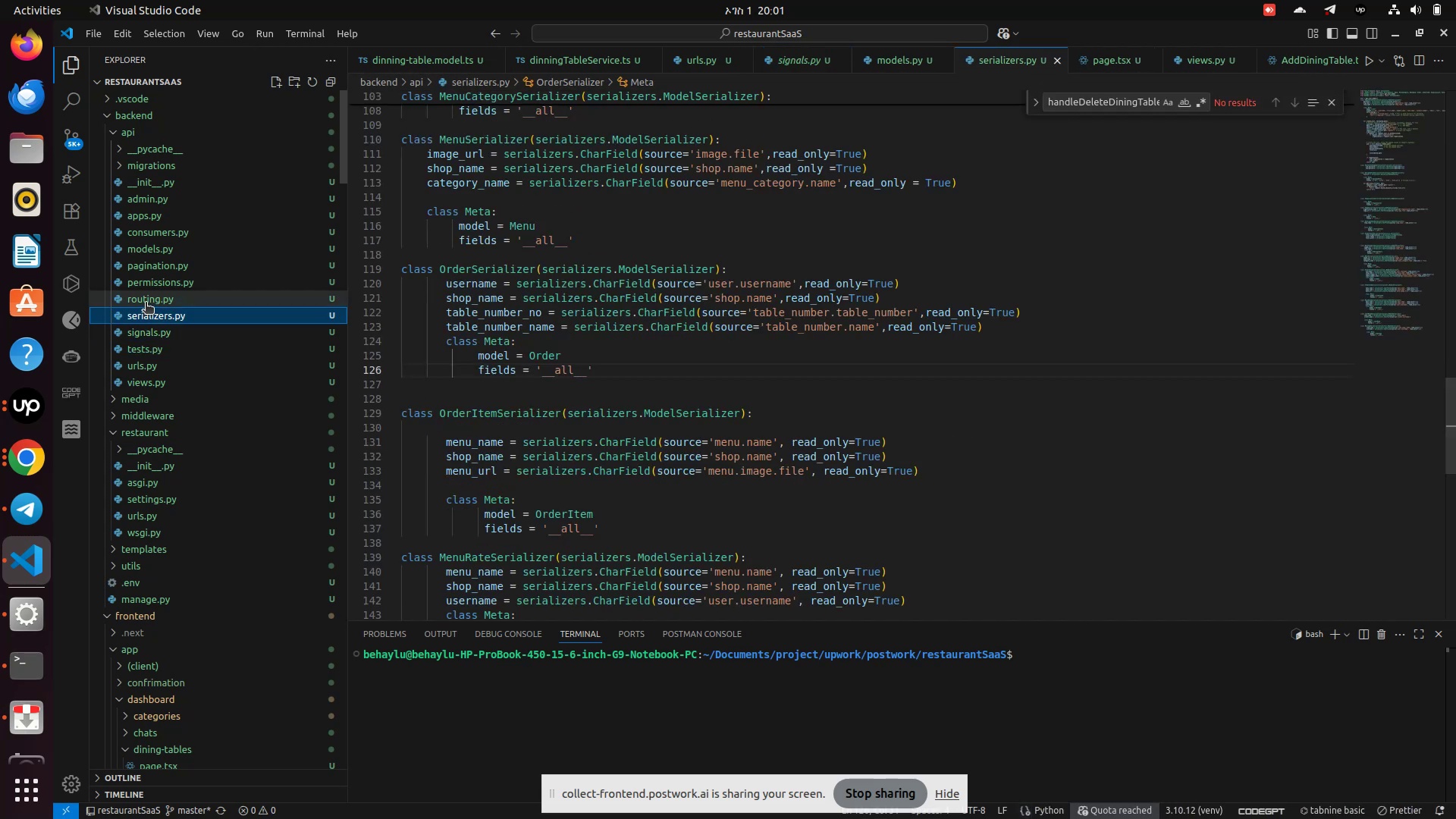 
left_click([146, 303])
 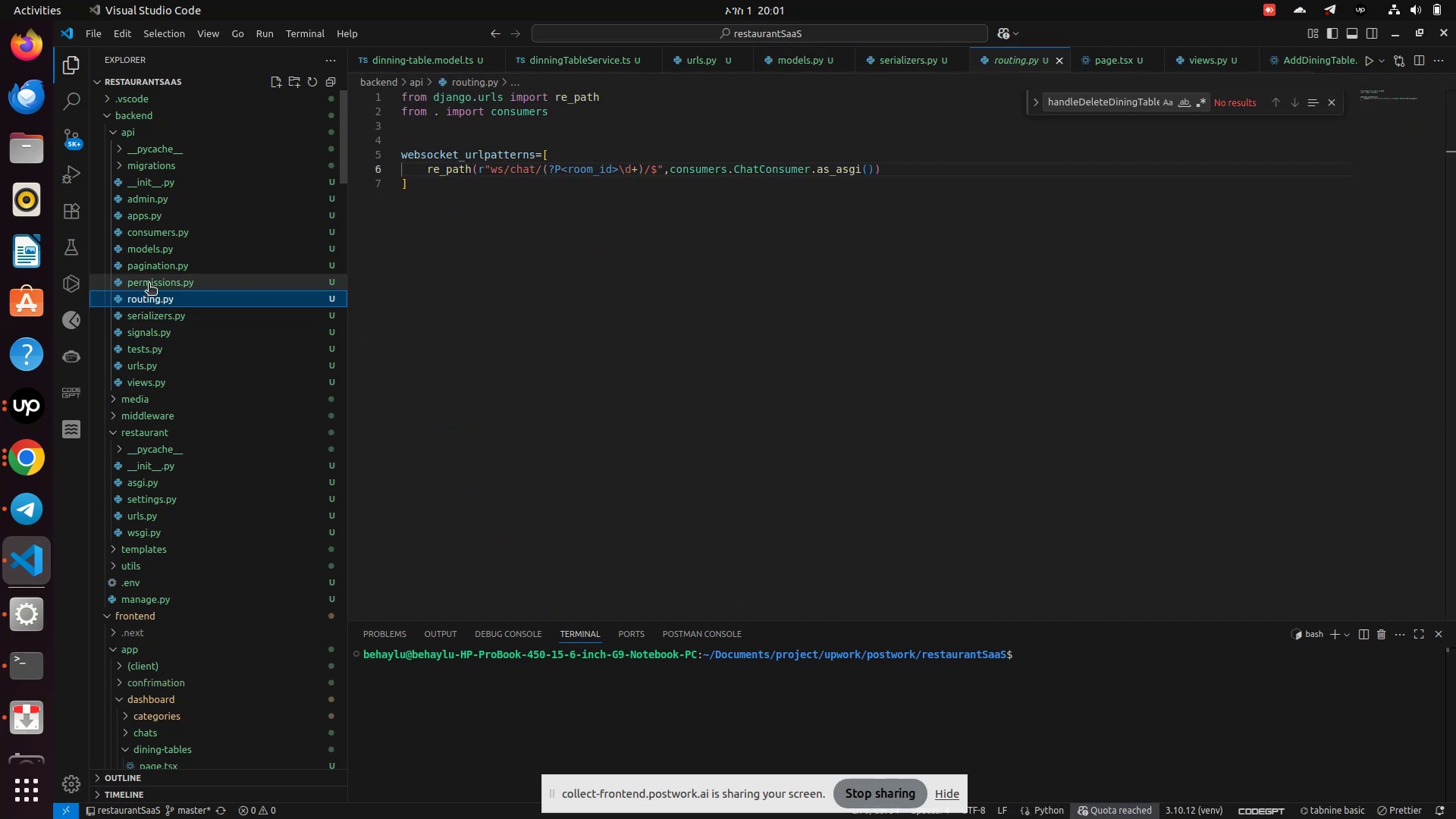 
left_click([149, 284])
 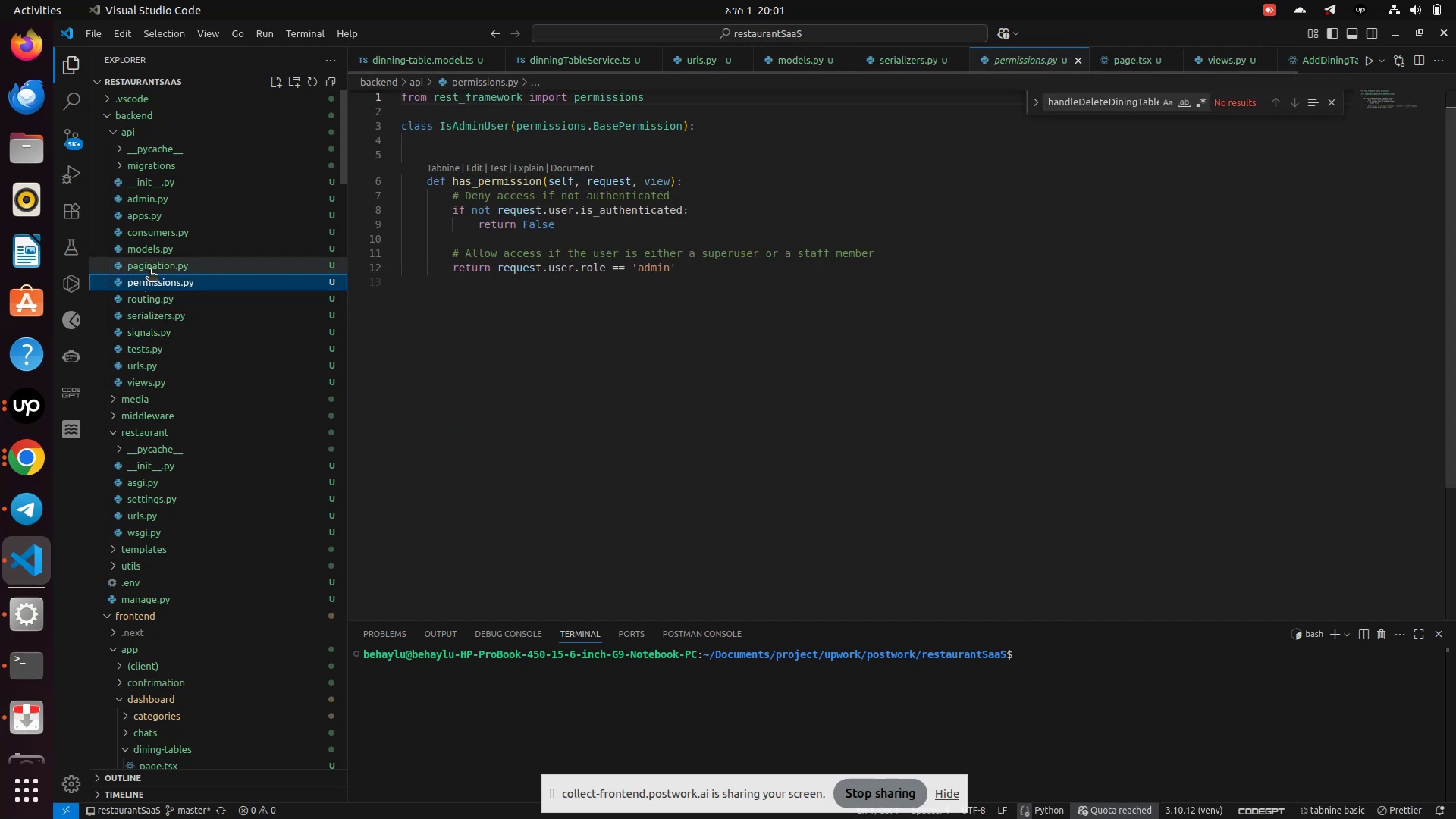 
left_click([149, 271])
 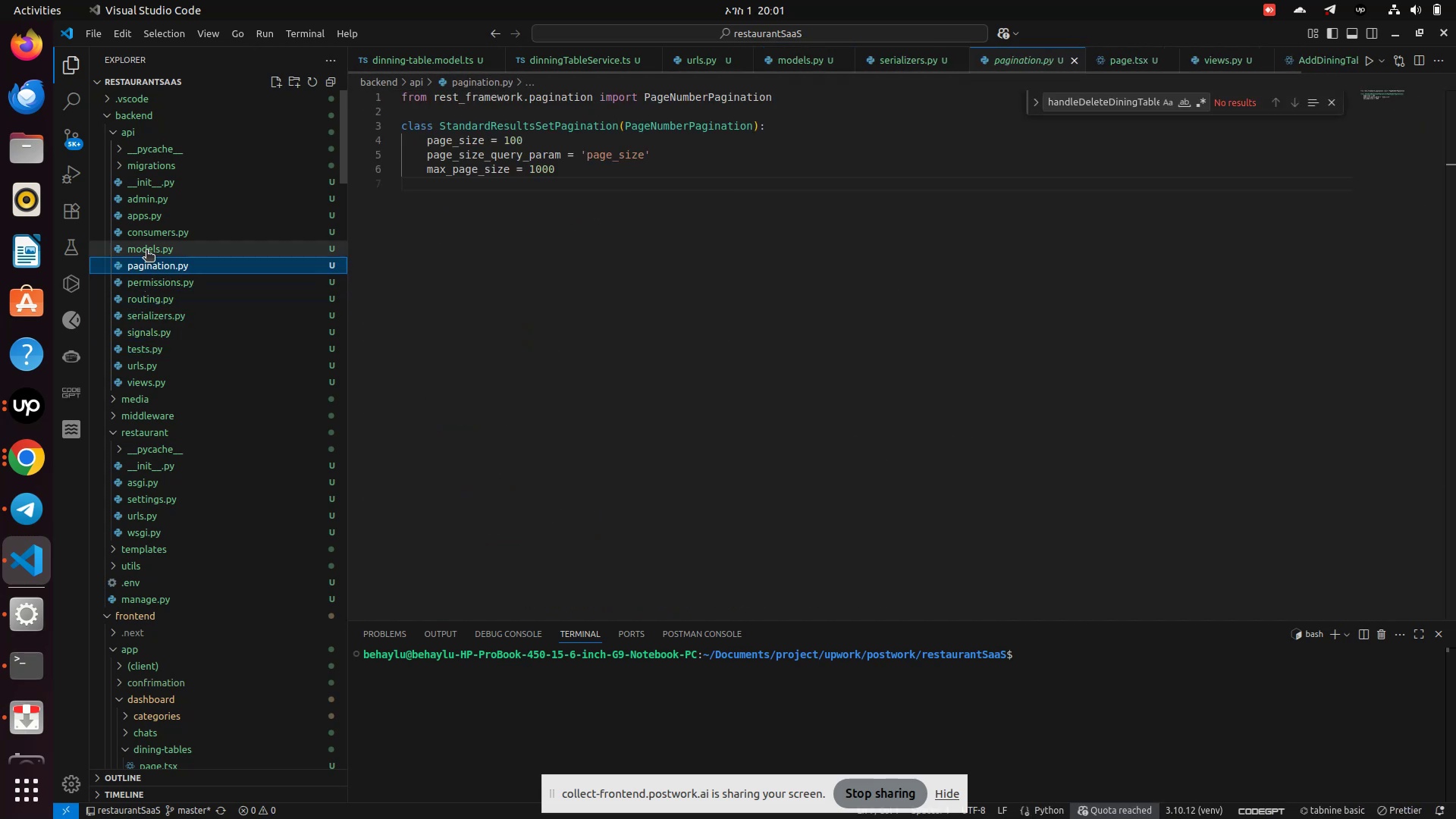 
left_click([146, 251])
 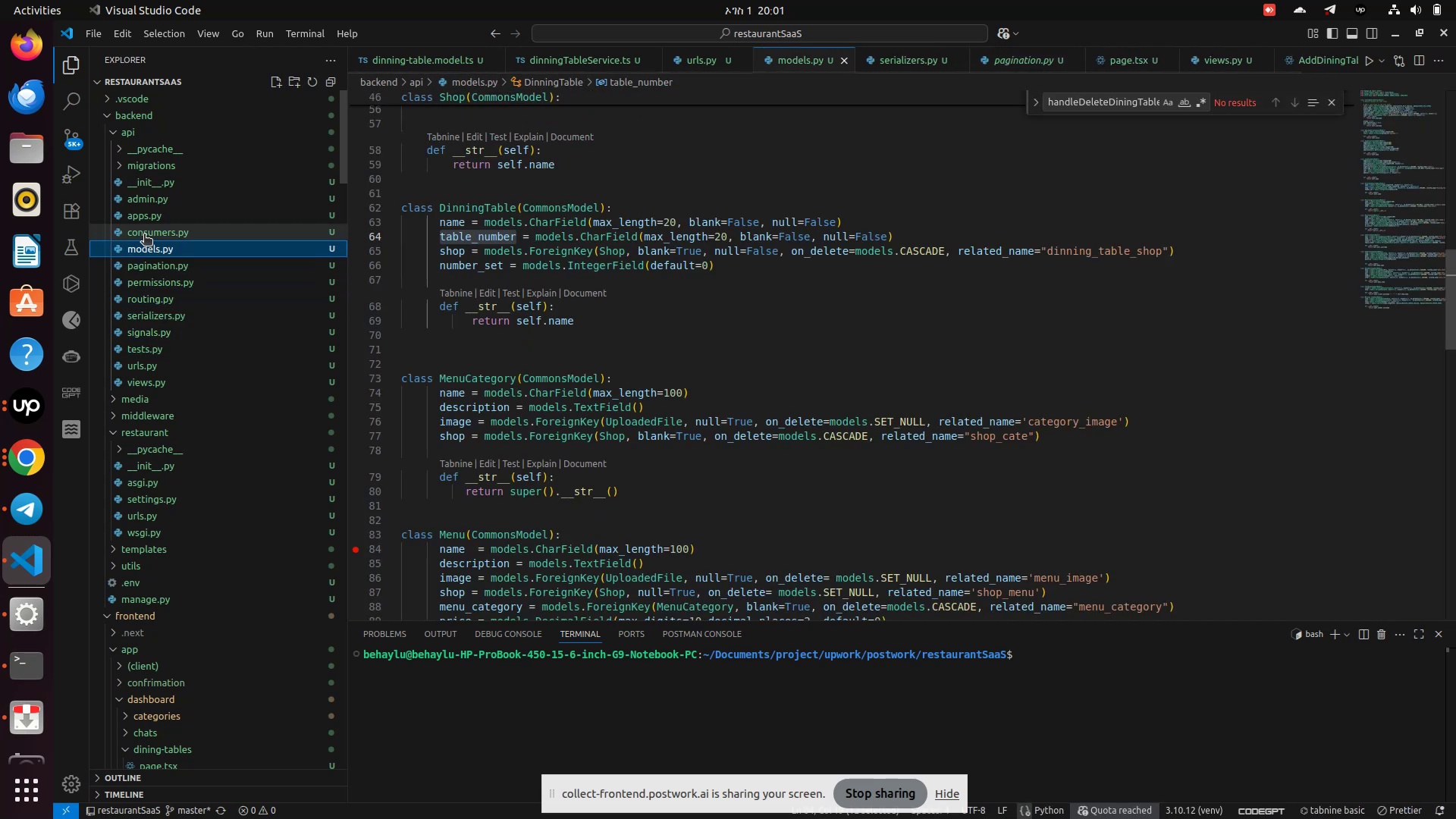 
left_click([144, 235])
 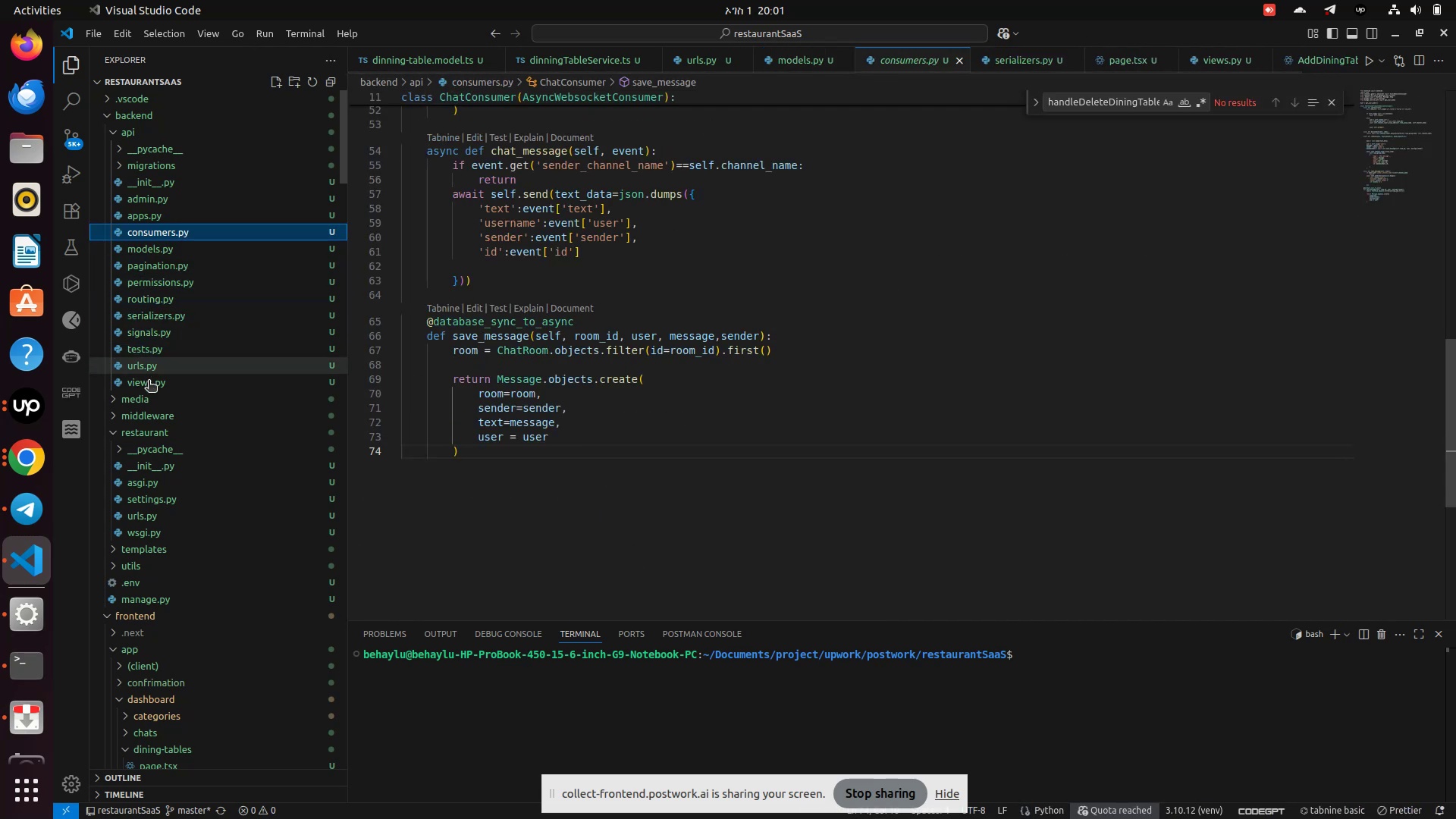 
left_click([152, 385])
 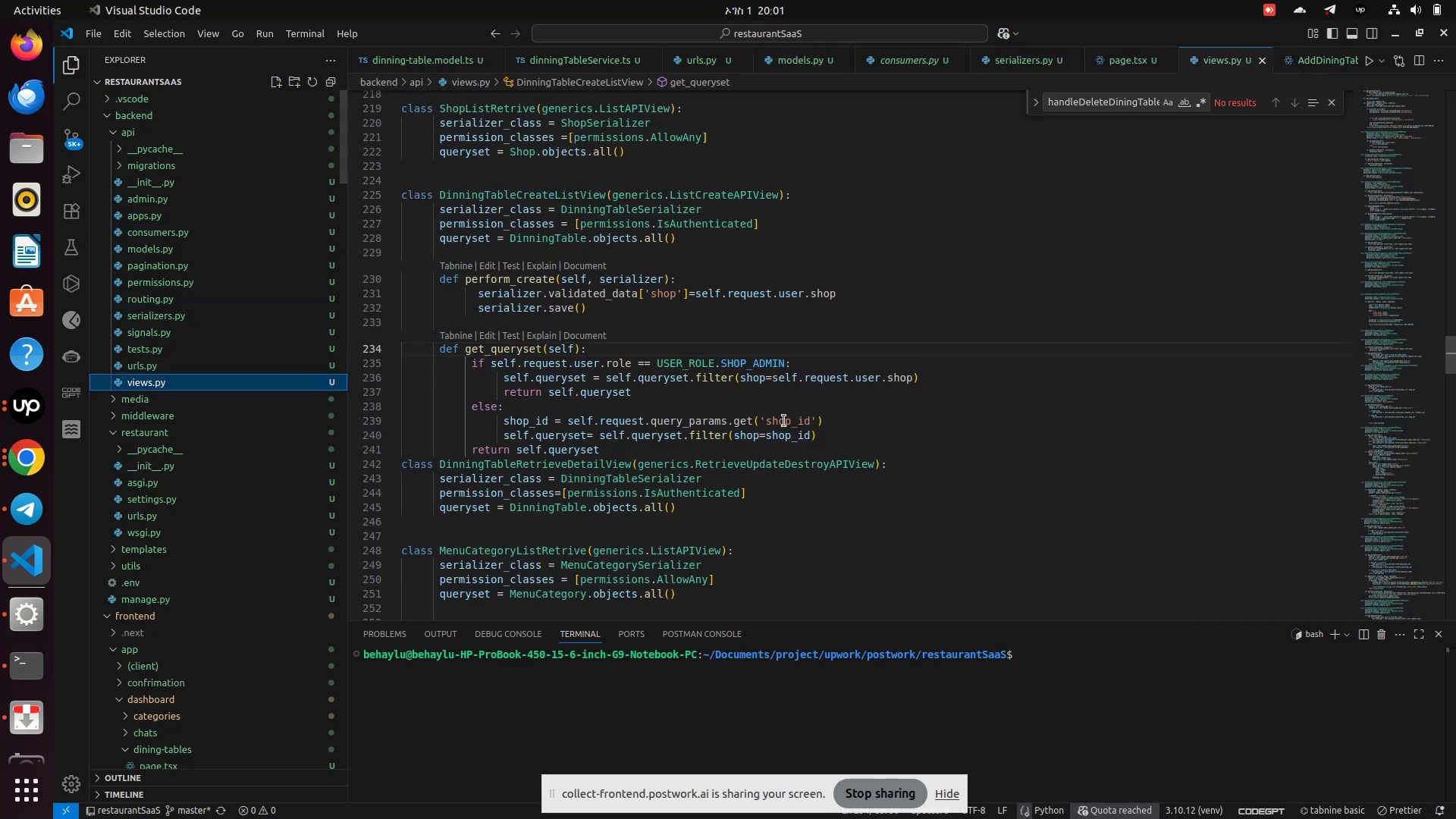 
scroll: coordinate [784, 421], scroll_direction: down, amount: 2.0
 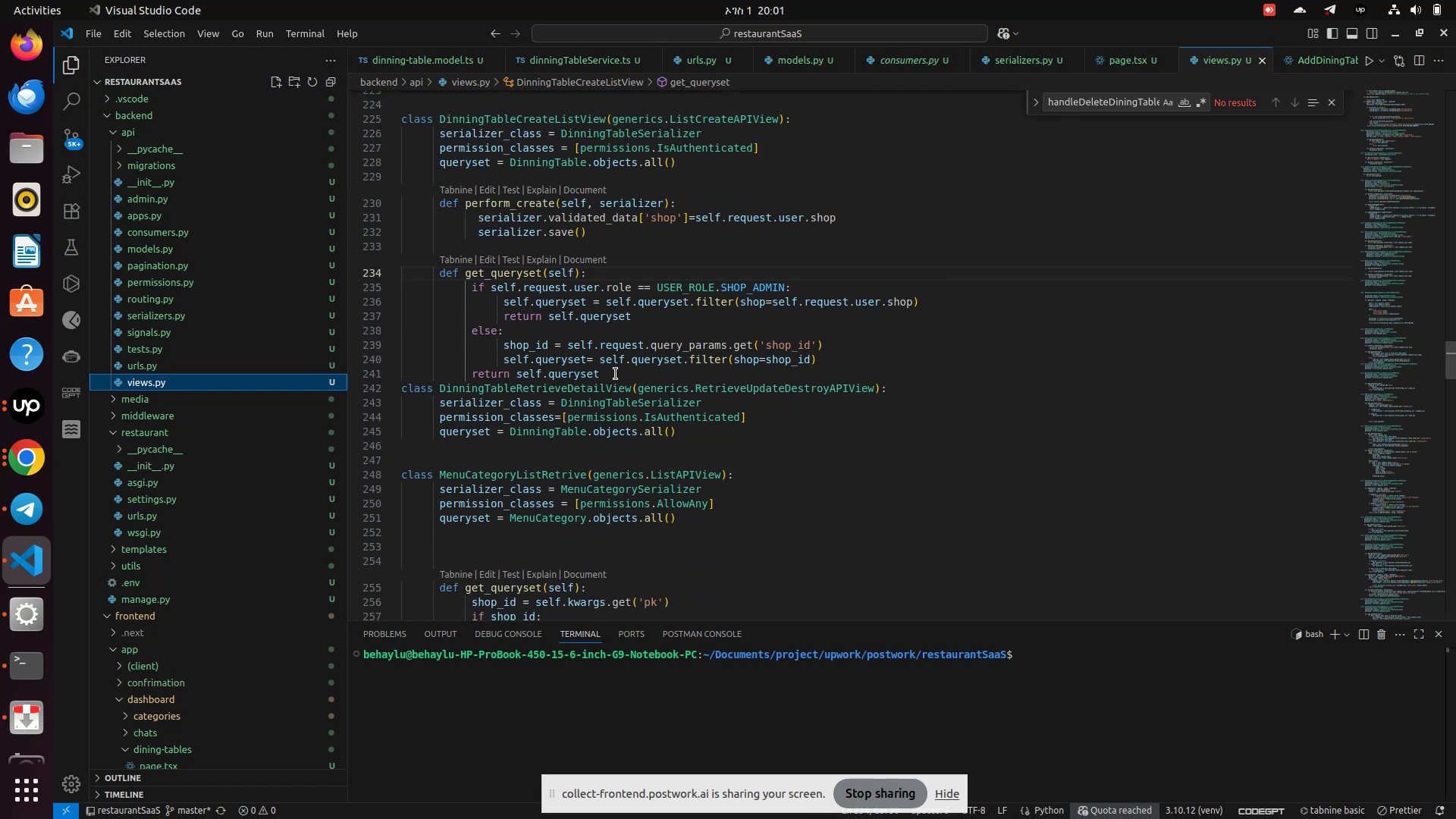 
left_click([618, 375])
 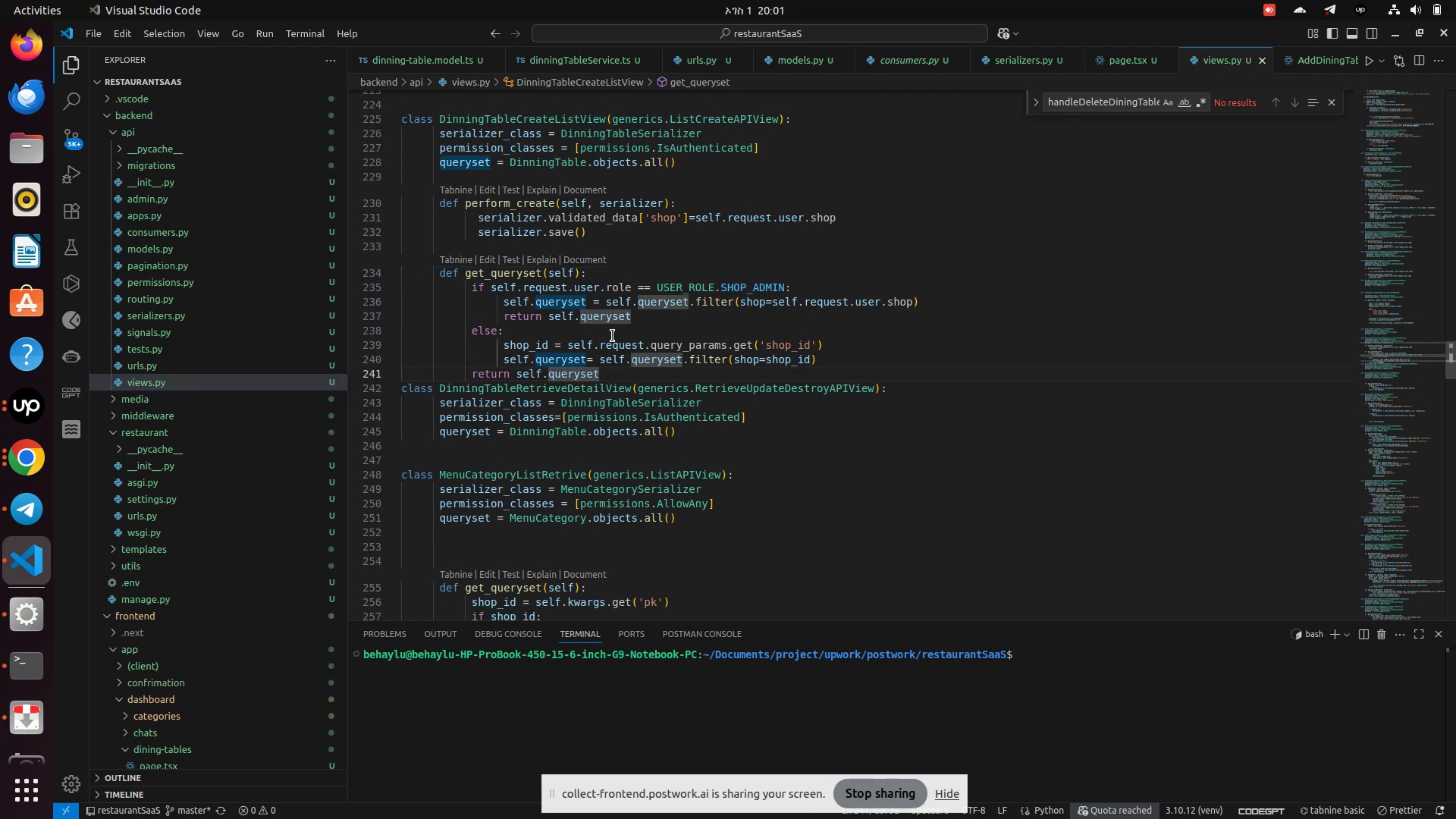 
left_click([610, 334])
 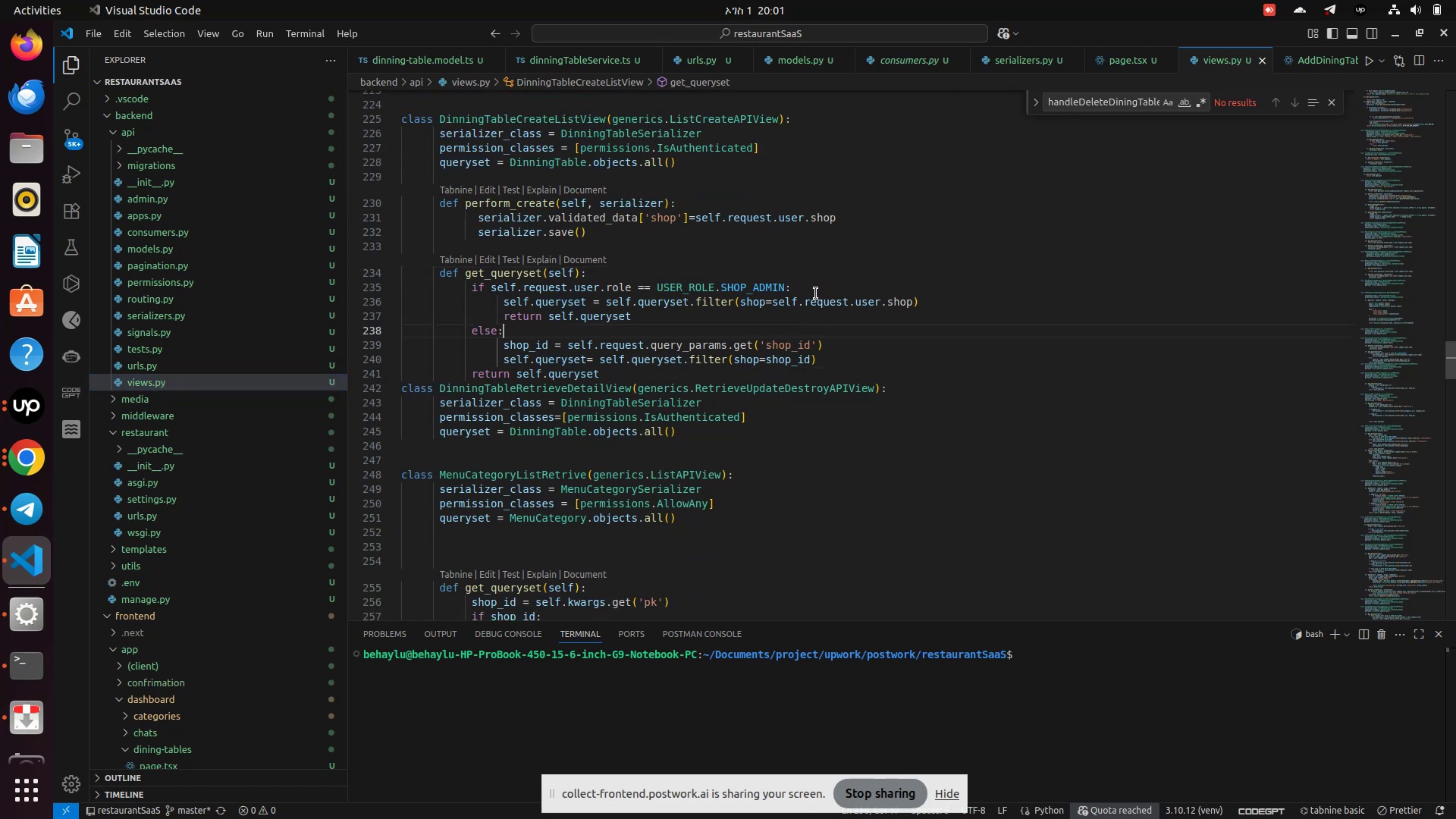 
left_click([814, 290])
 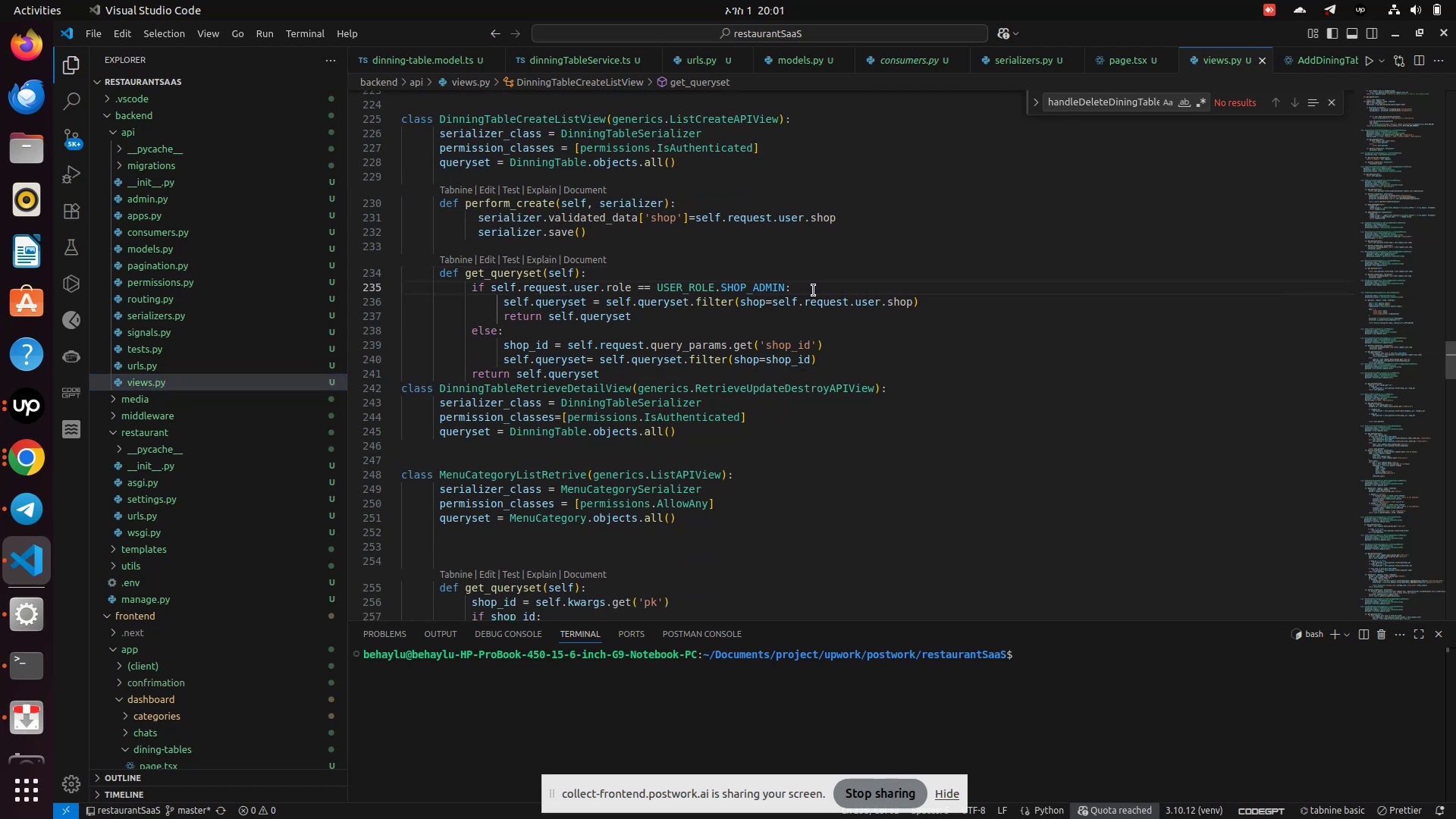 
scroll: coordinate [808, 374], scroll_direction: down, amount: 1.0
 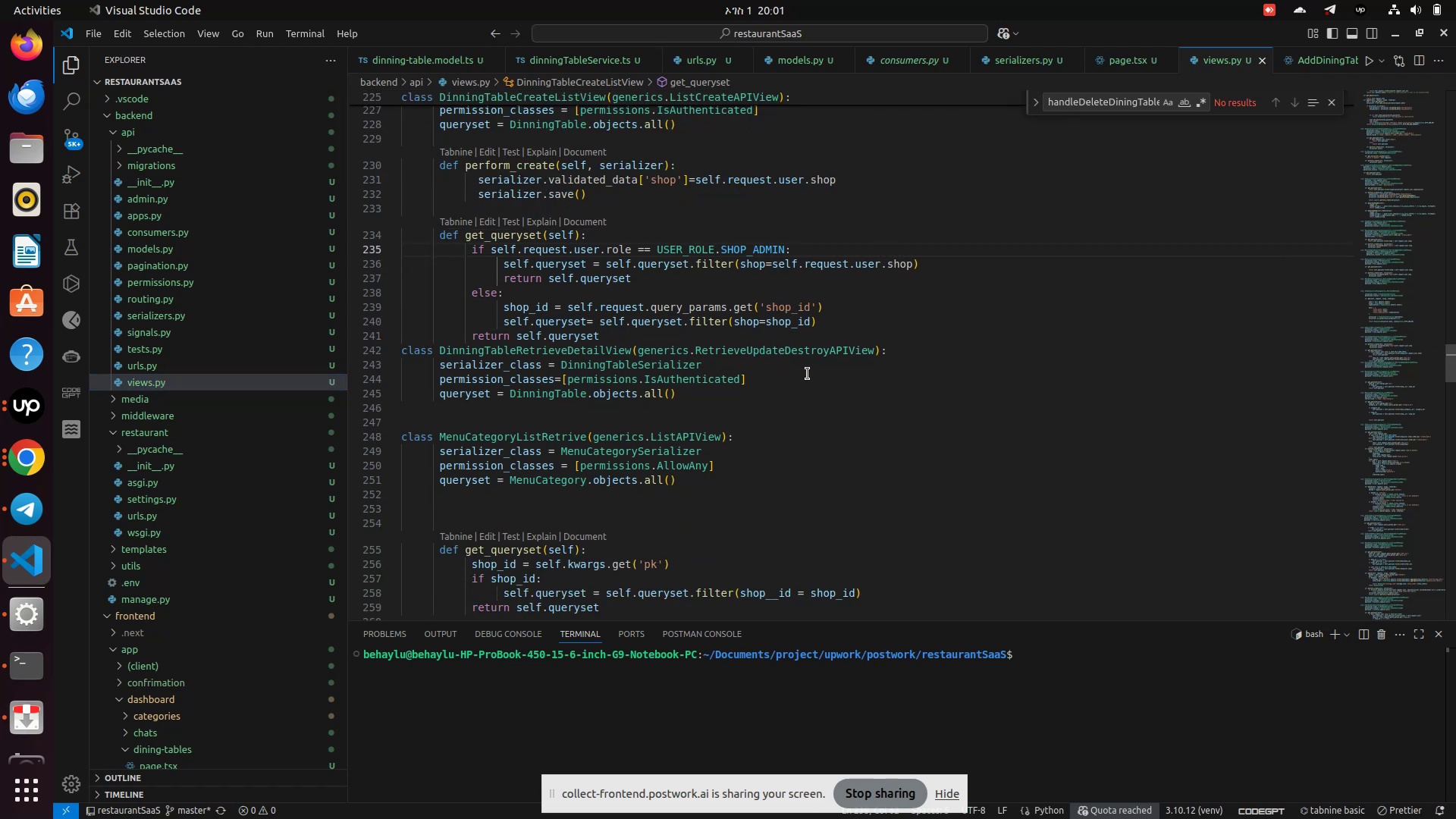 
scroll: coordinate [808, 374], scroll_direction: up, amount: 1.0
 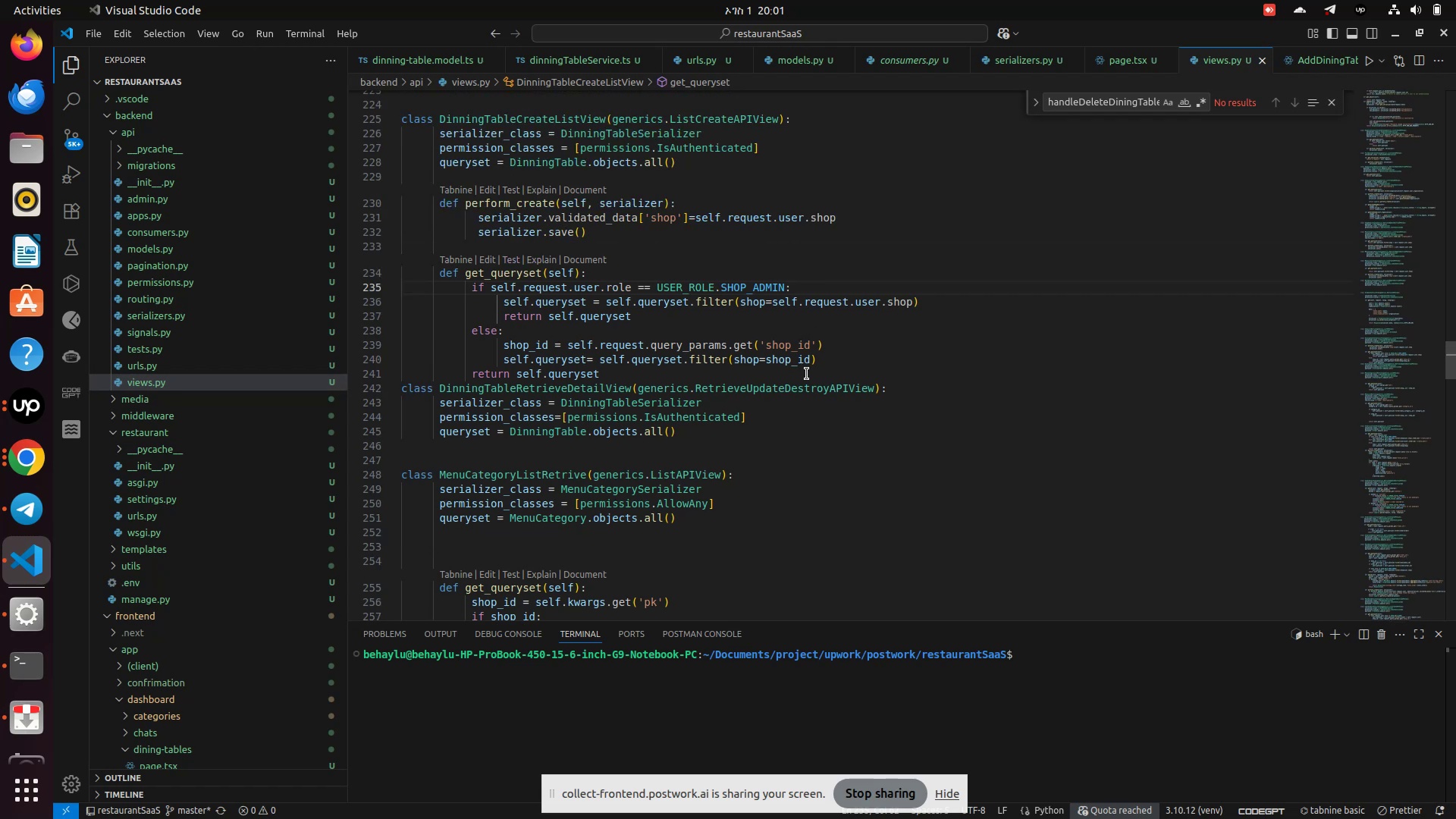 
scroll: coordinate [807, 374], scroll_direction: down, amount: 1.0
 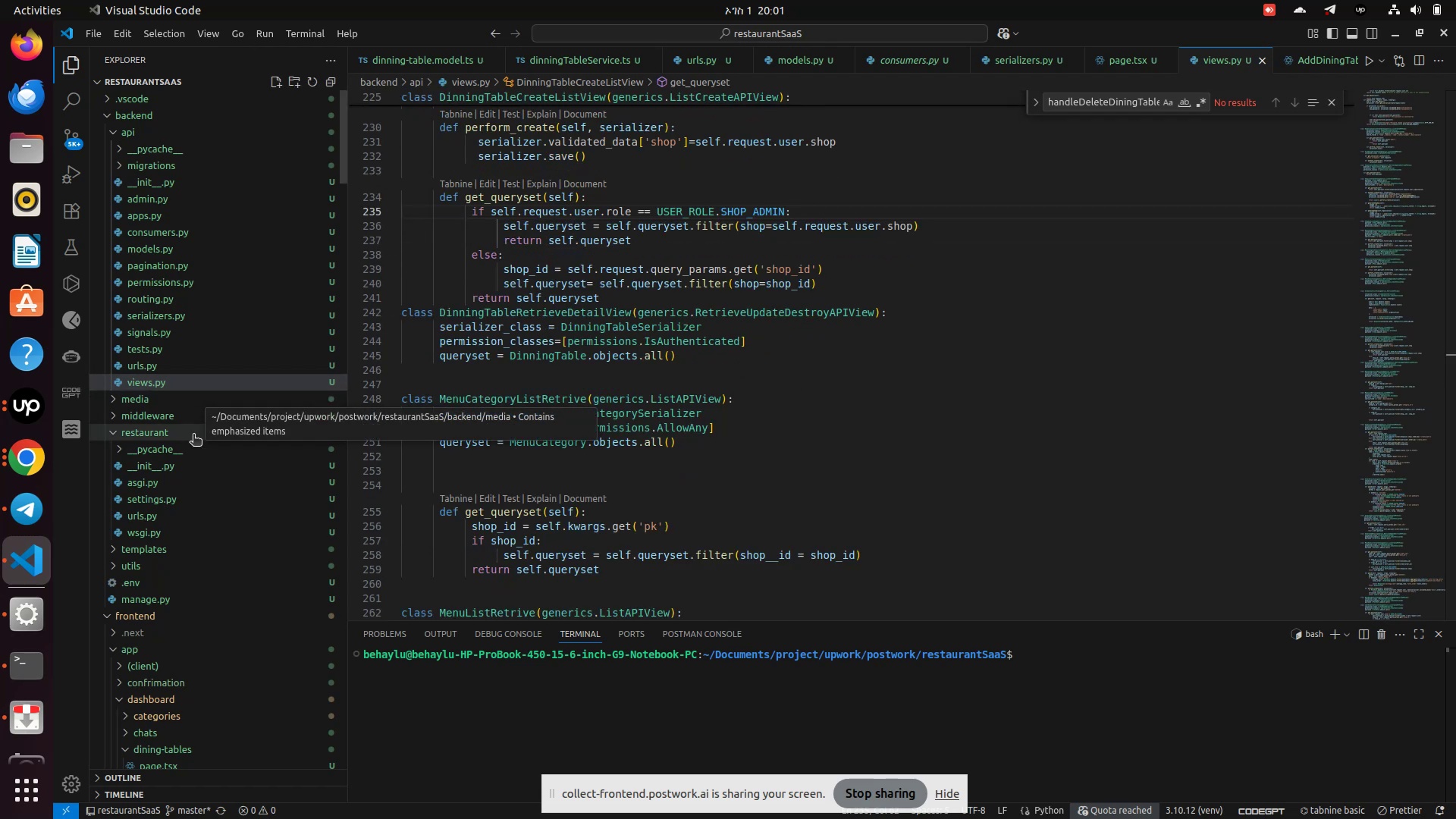 
wait(5.28)
 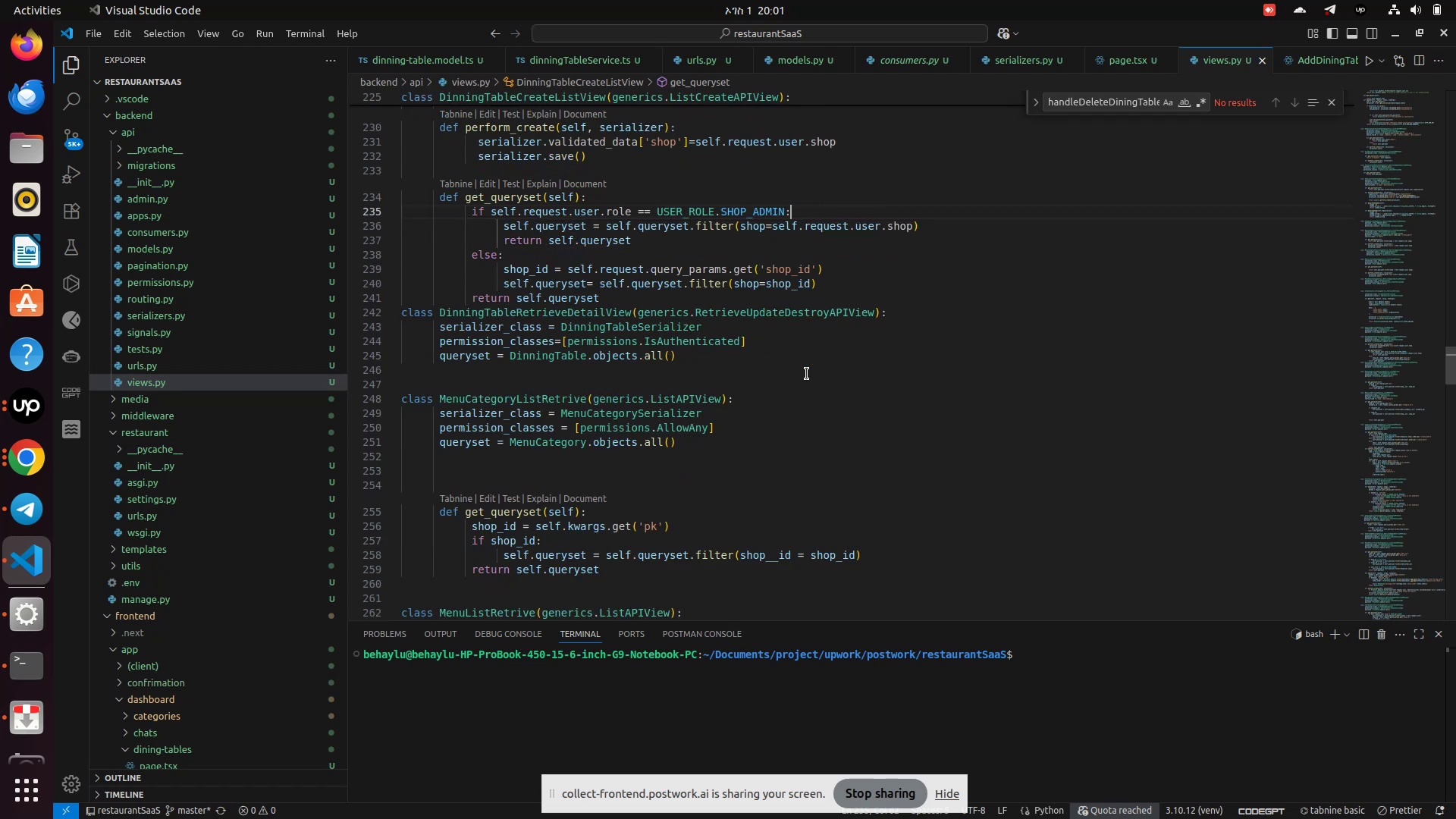 
scroll: coordinate [141, 475], scroll_direction: down, amount: 1.0
 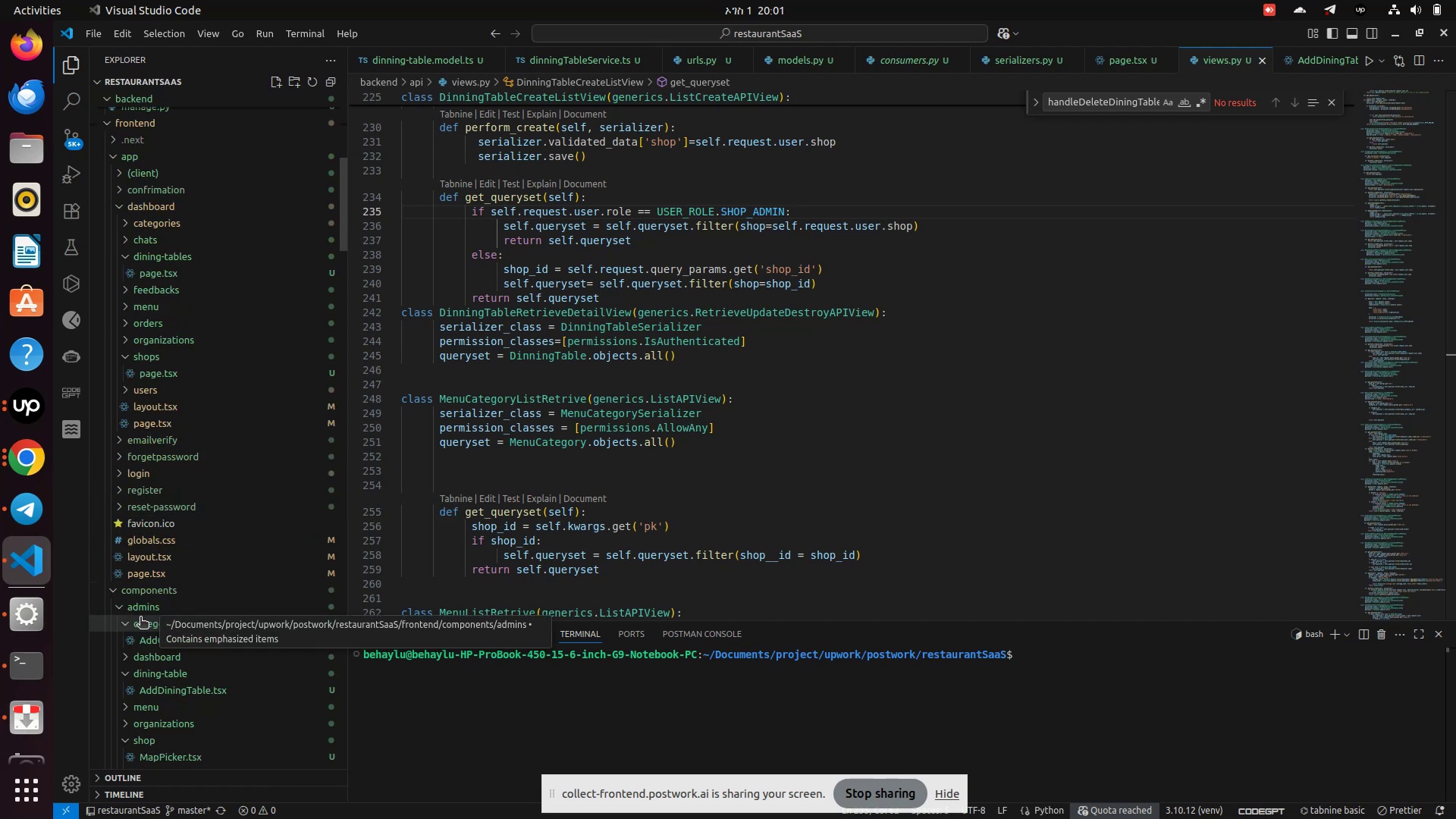 
left_click([133, 623])
 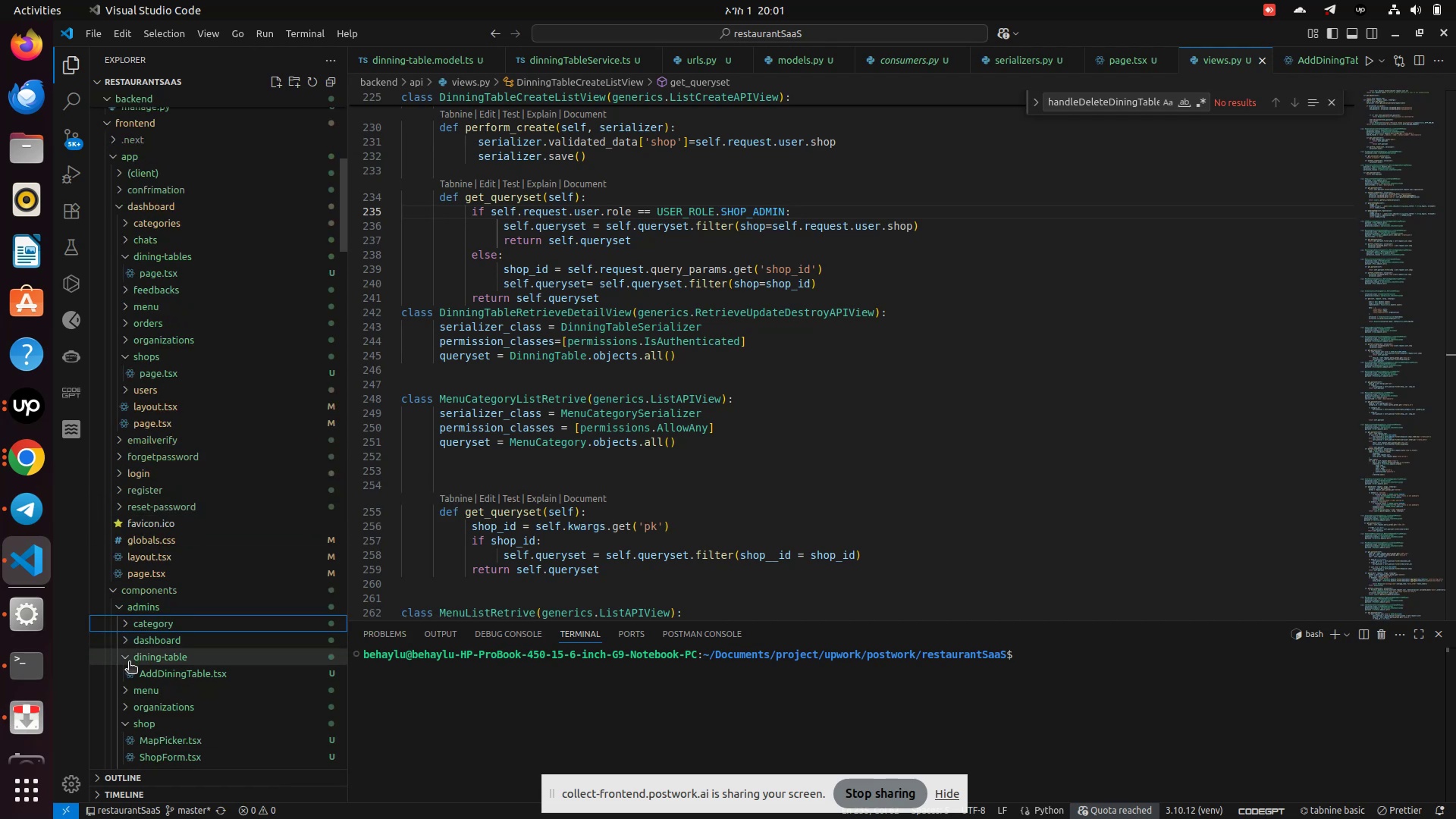 
left_click([128, 663])
 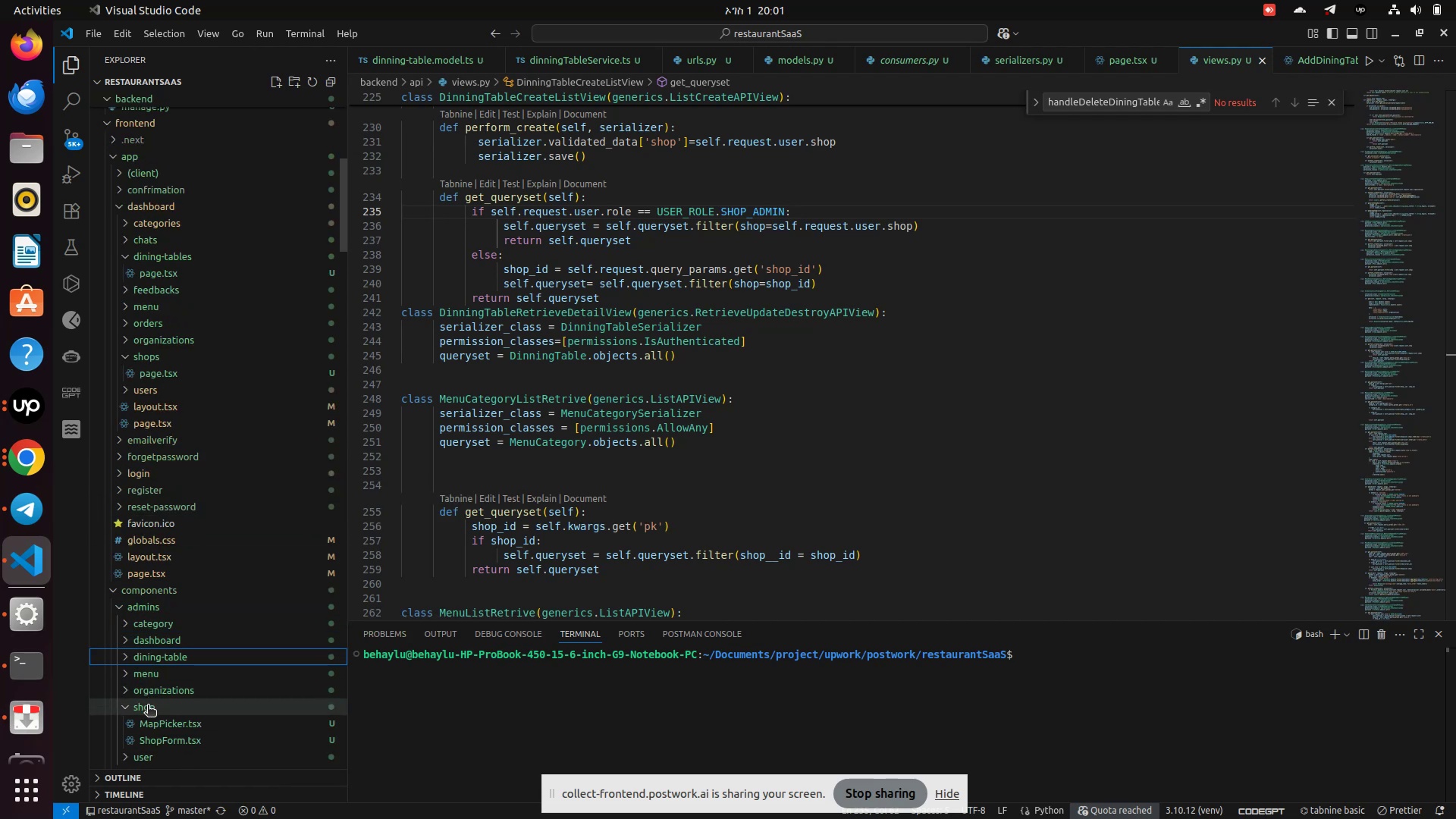 
left_click([147, 708])
 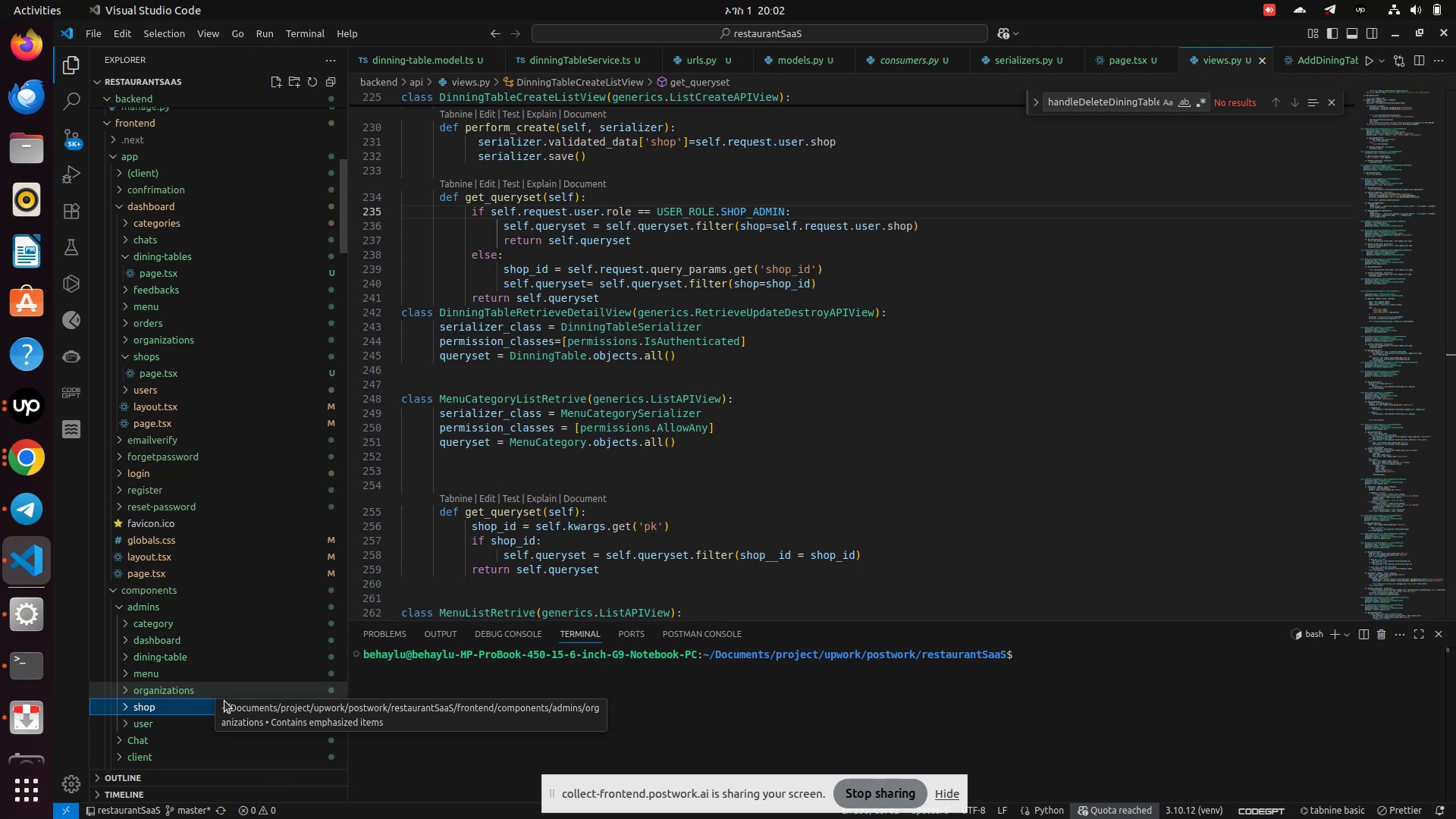 
wait(29.44)
 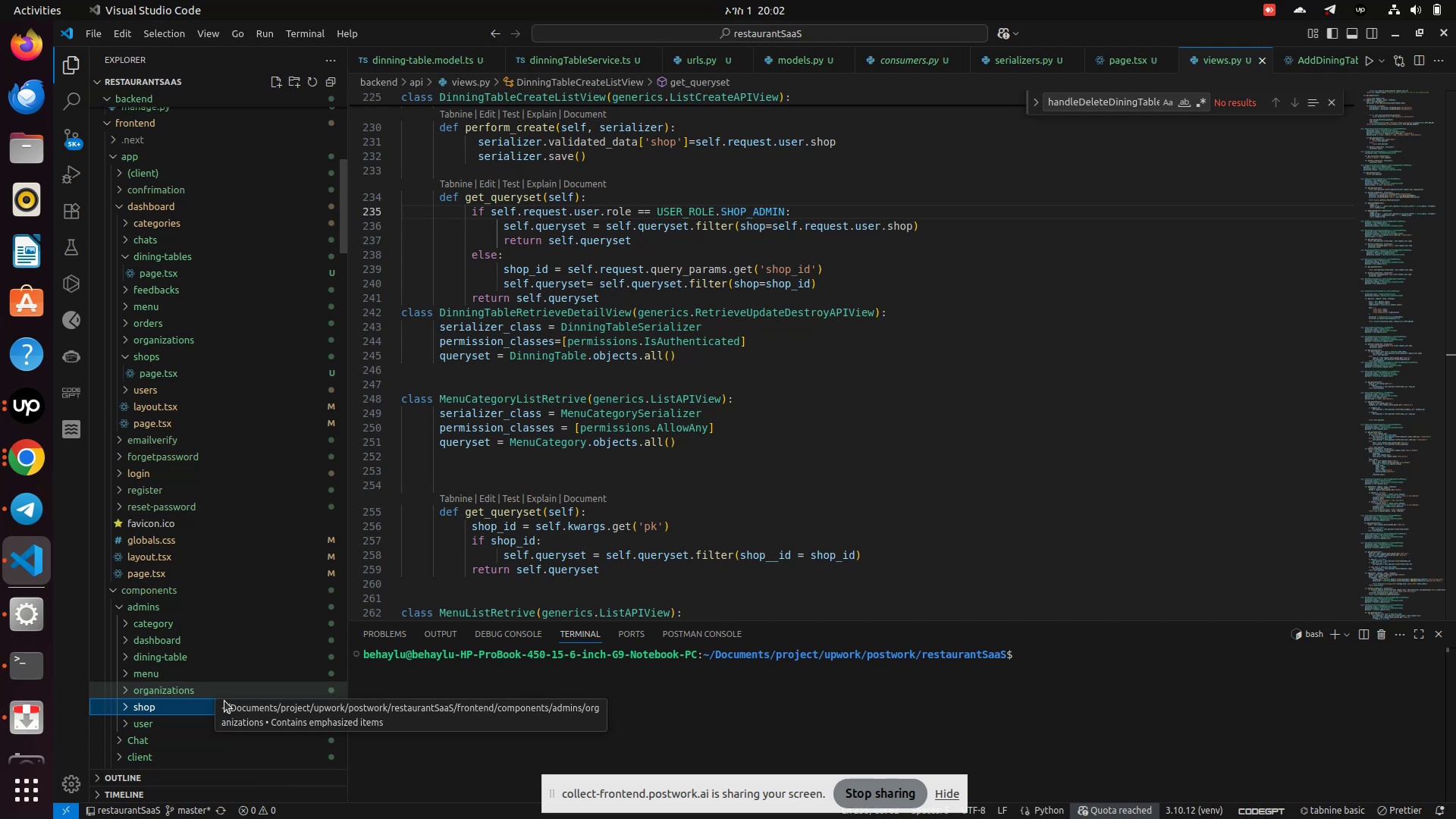 
left_click([121, 259])
 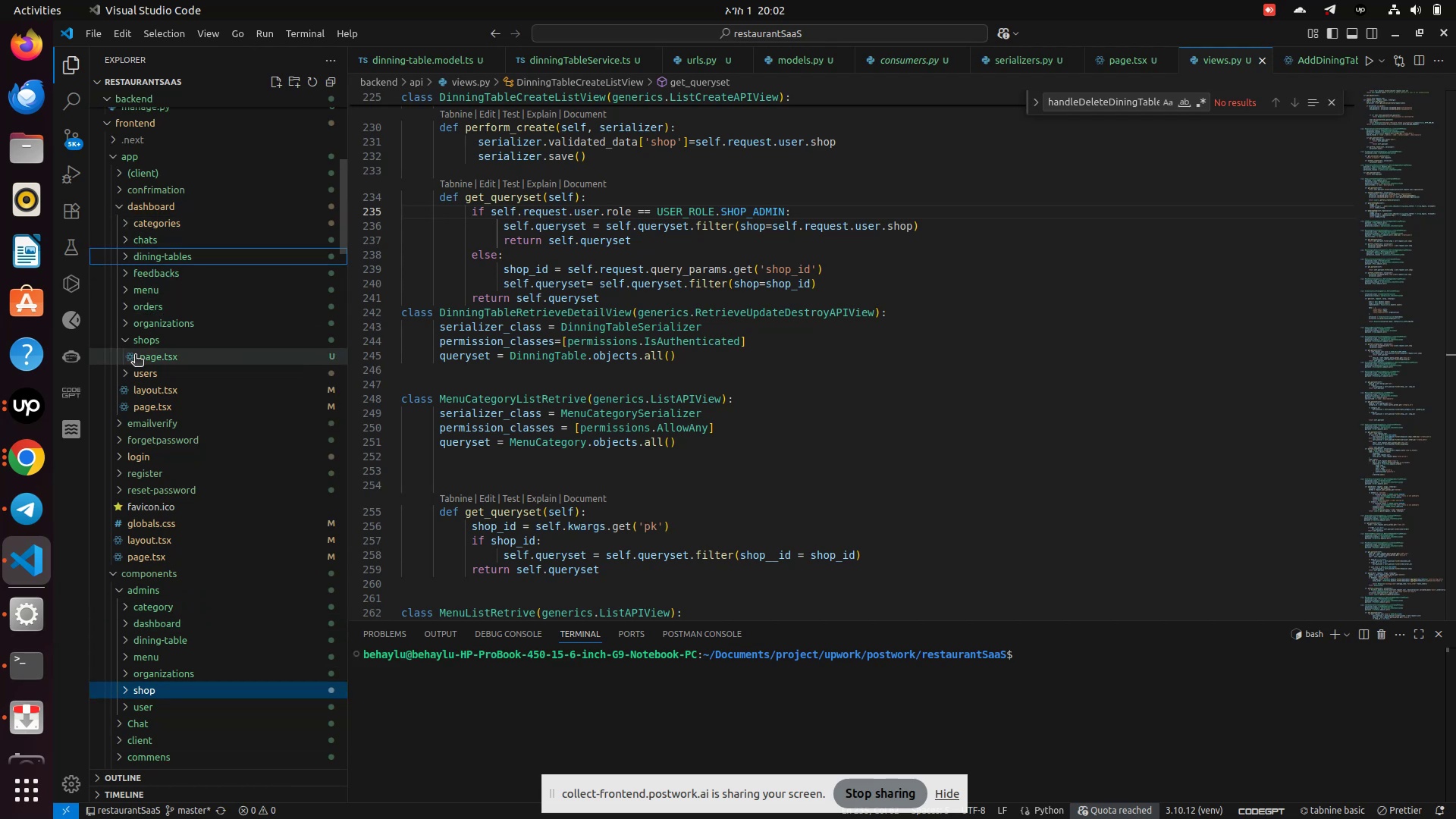 
left_click([131, 342])
 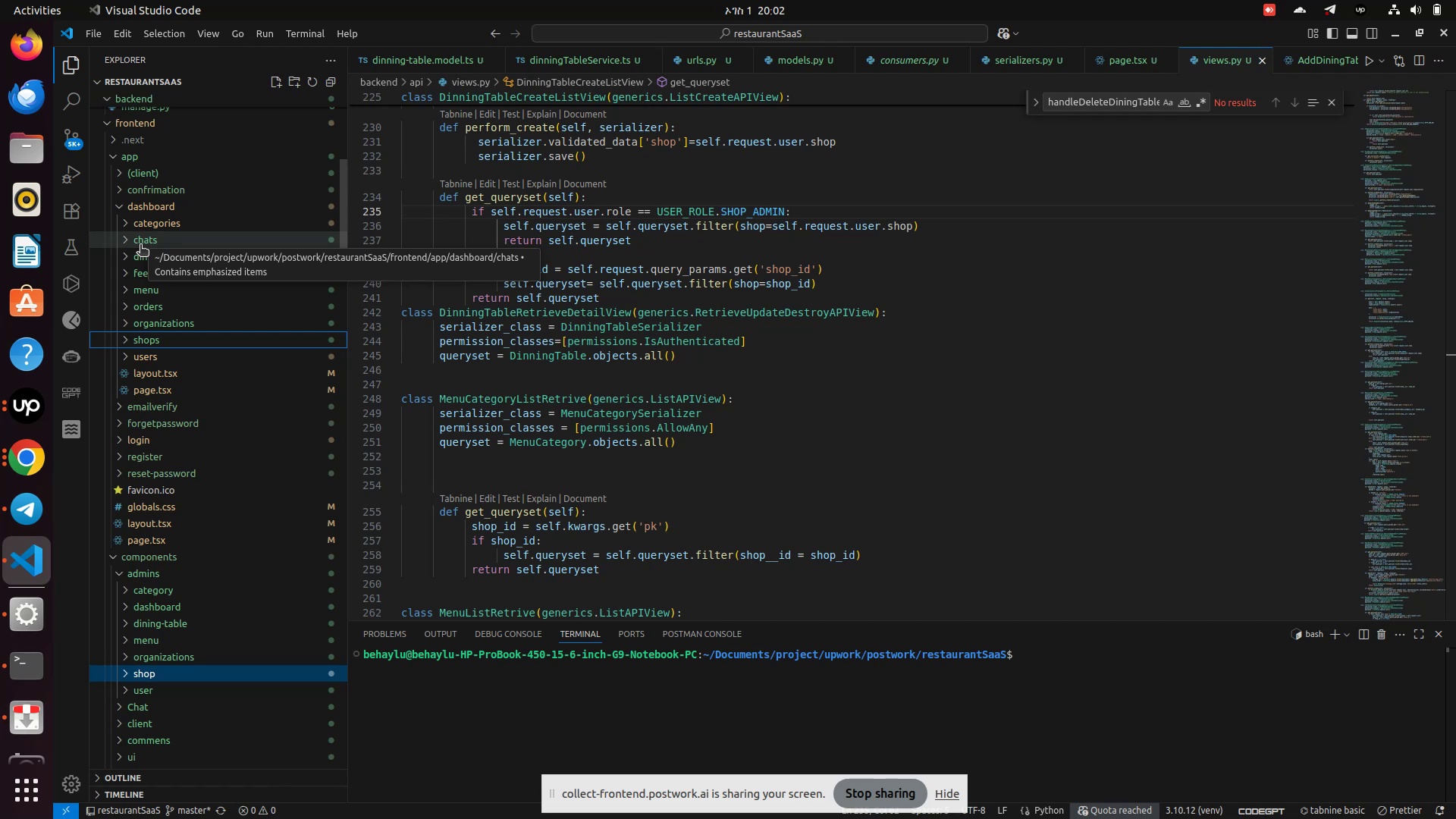 
wait(6.17)
 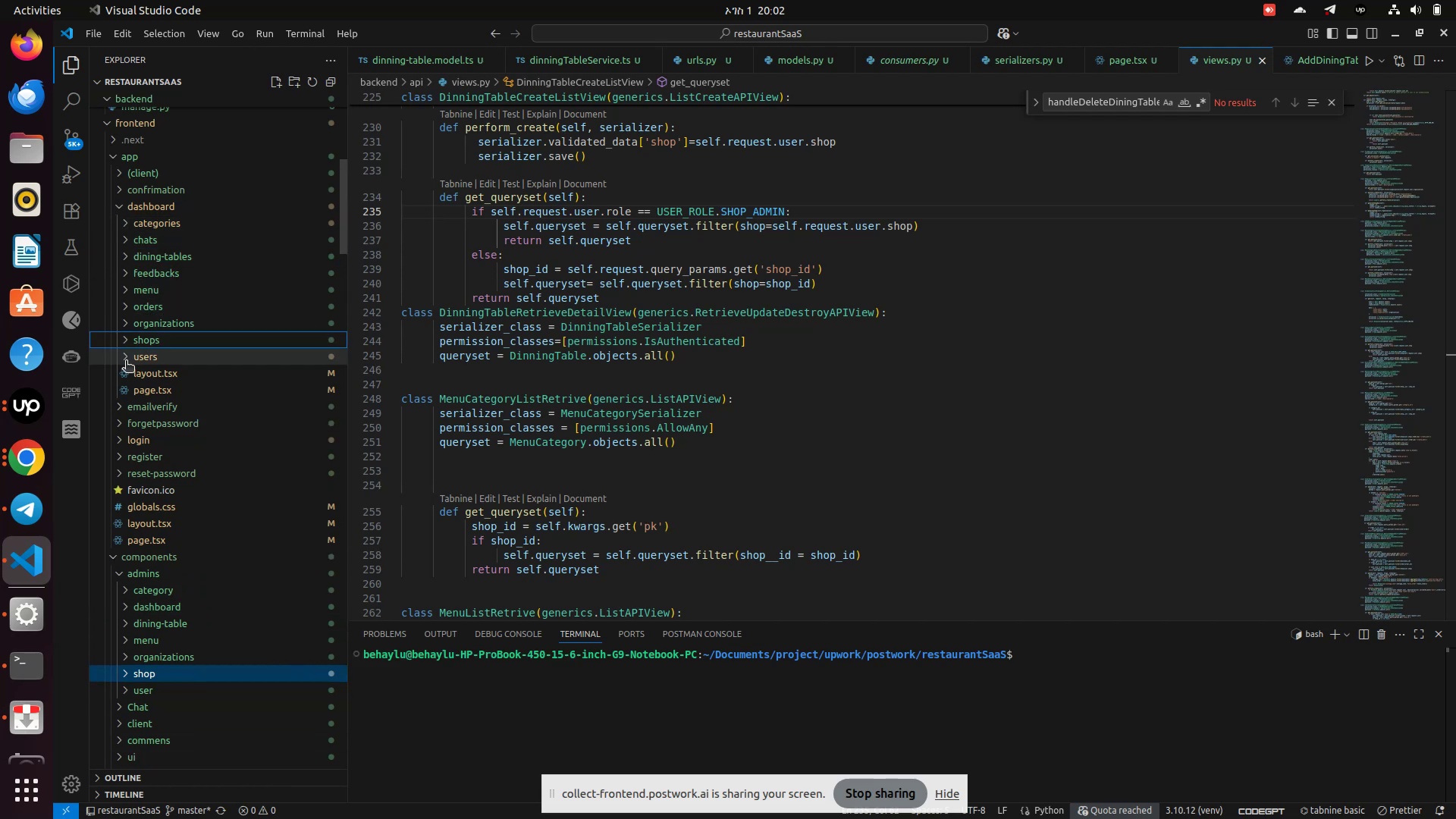 
left_click([127, 206])
 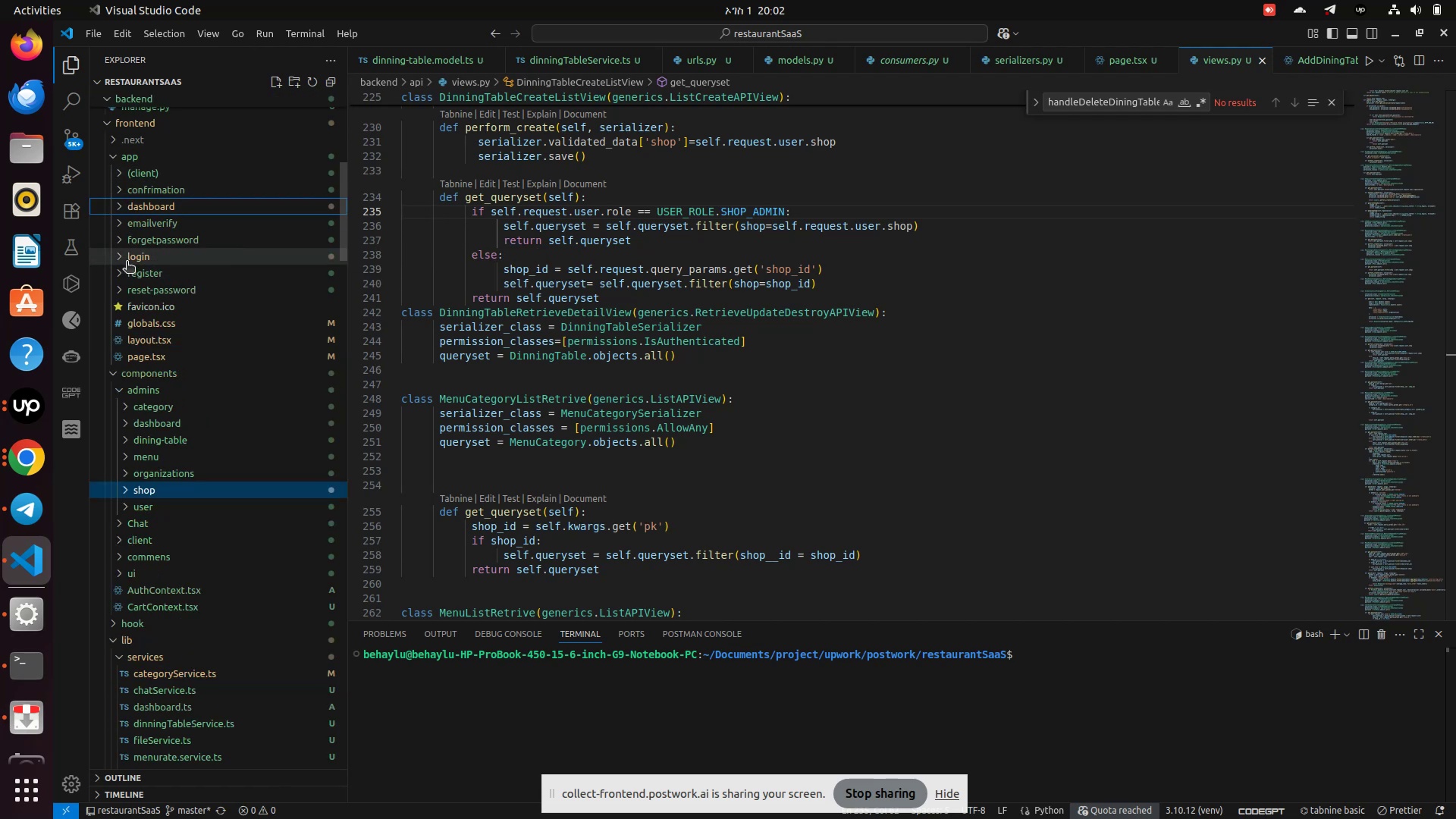 
scroll: coordinate [131, 163], scroll_direction: up, amount: 17.0
 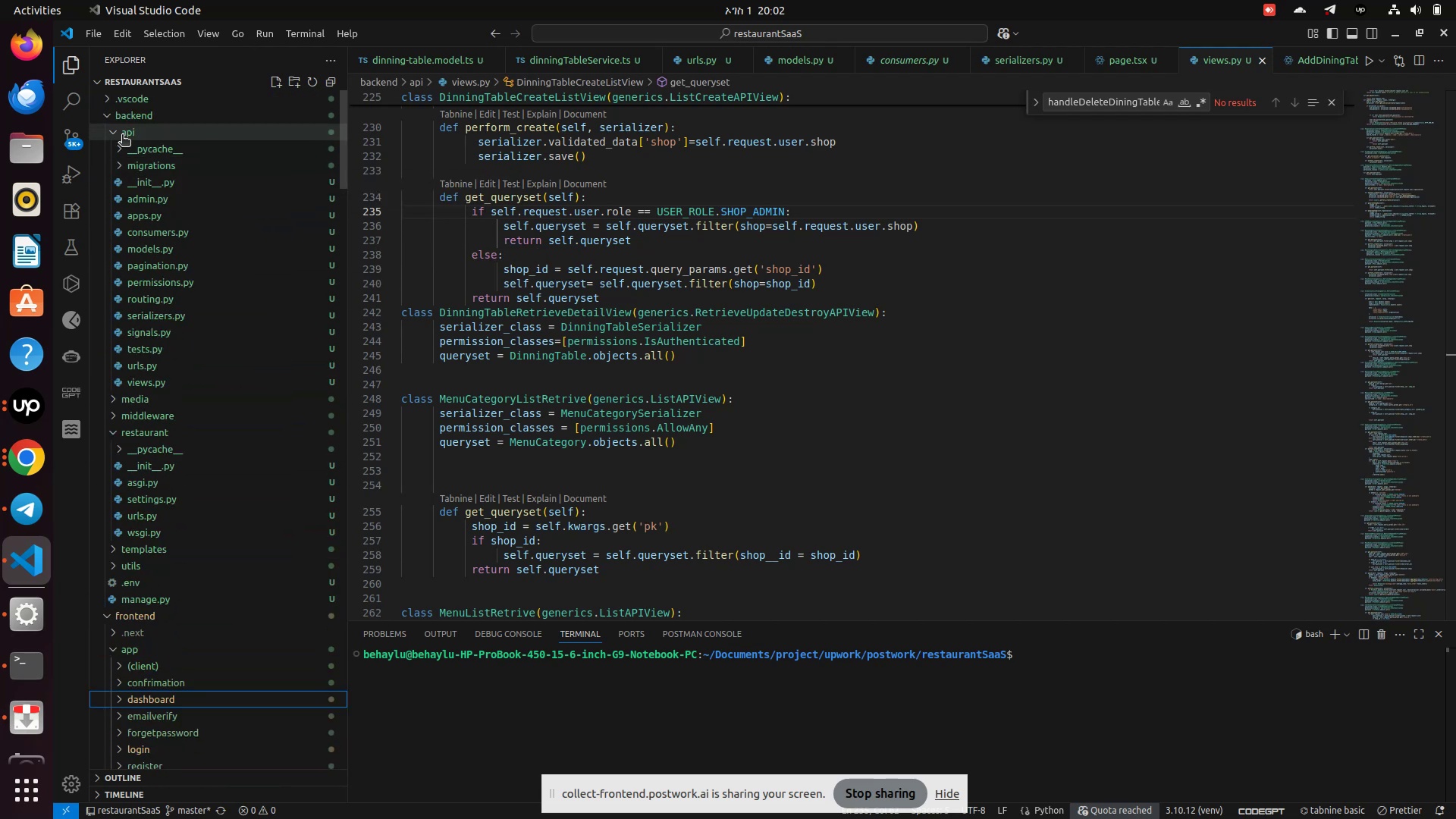 
left_click([122, 136])
 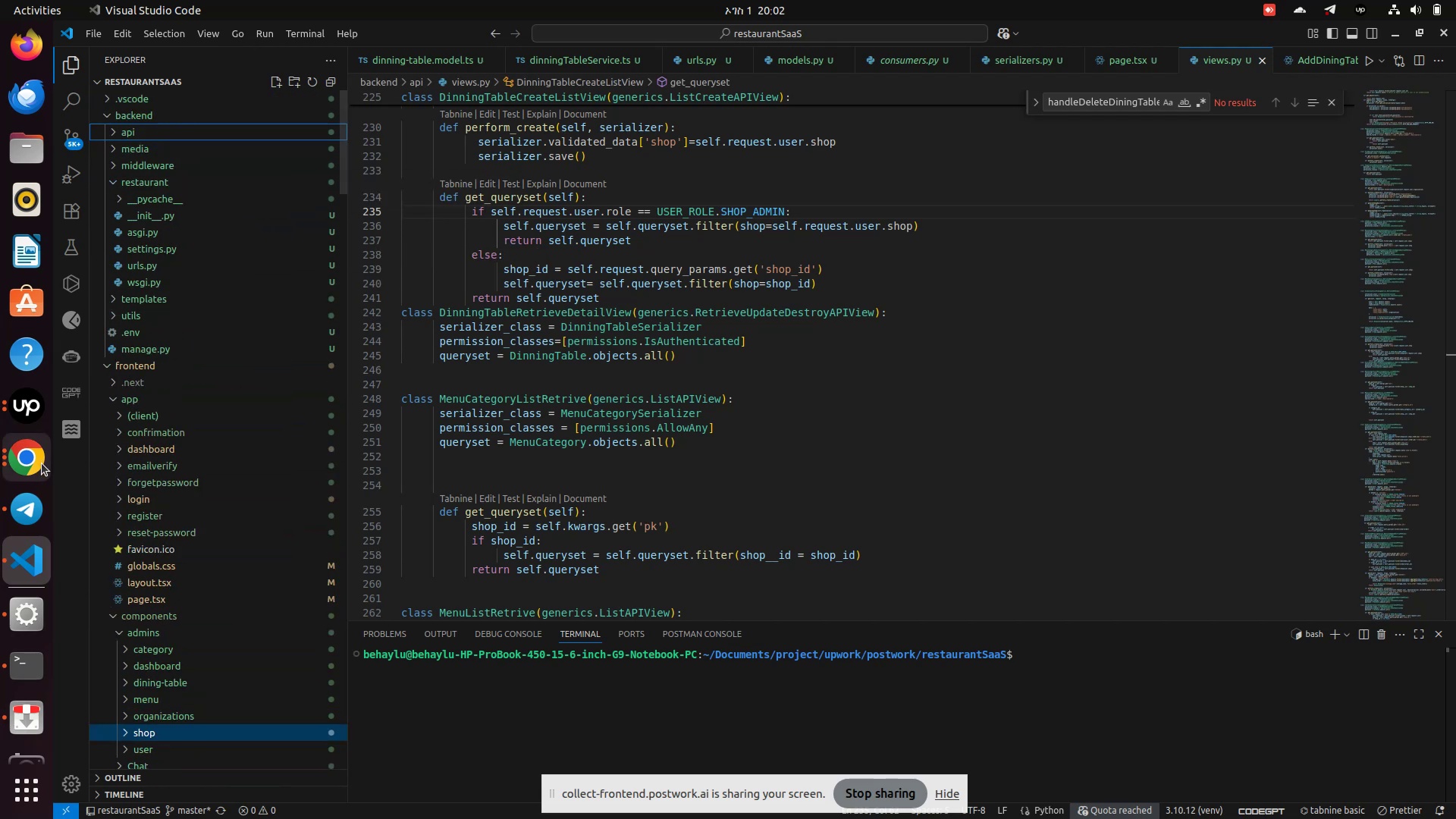 
left_click([41, 463])
 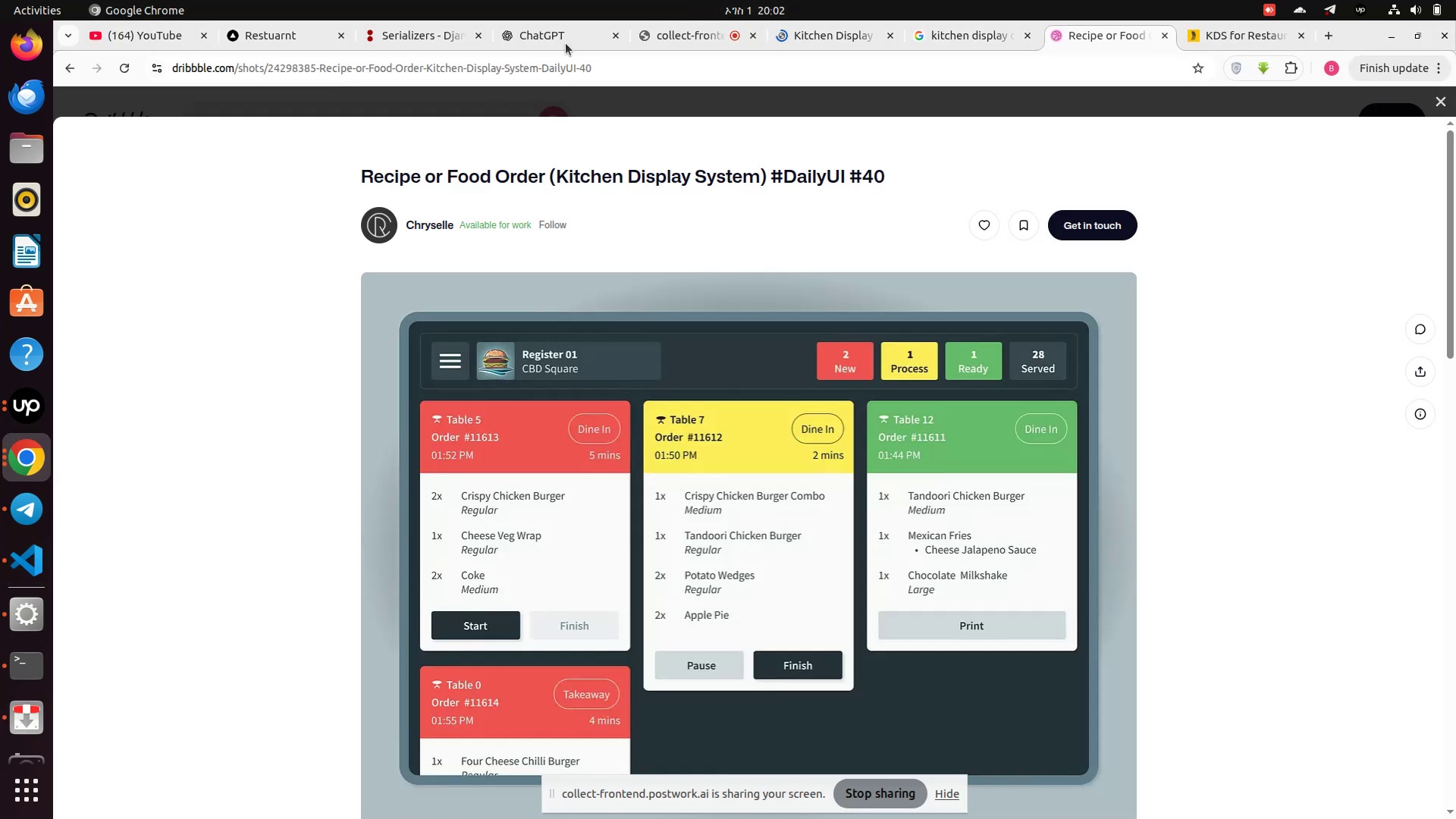 
left_click([553, 34])
 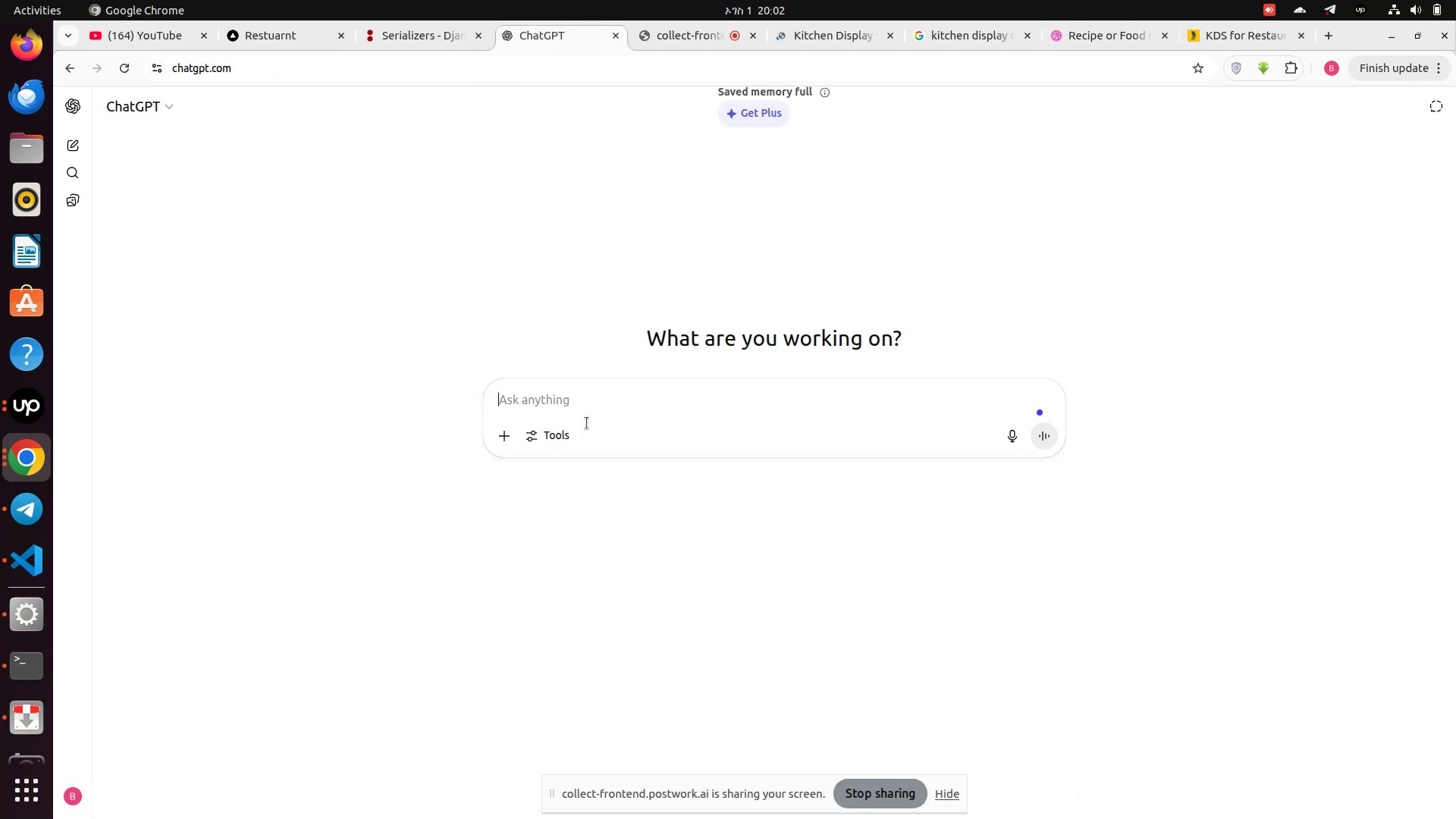 
left_click([604, 401])
 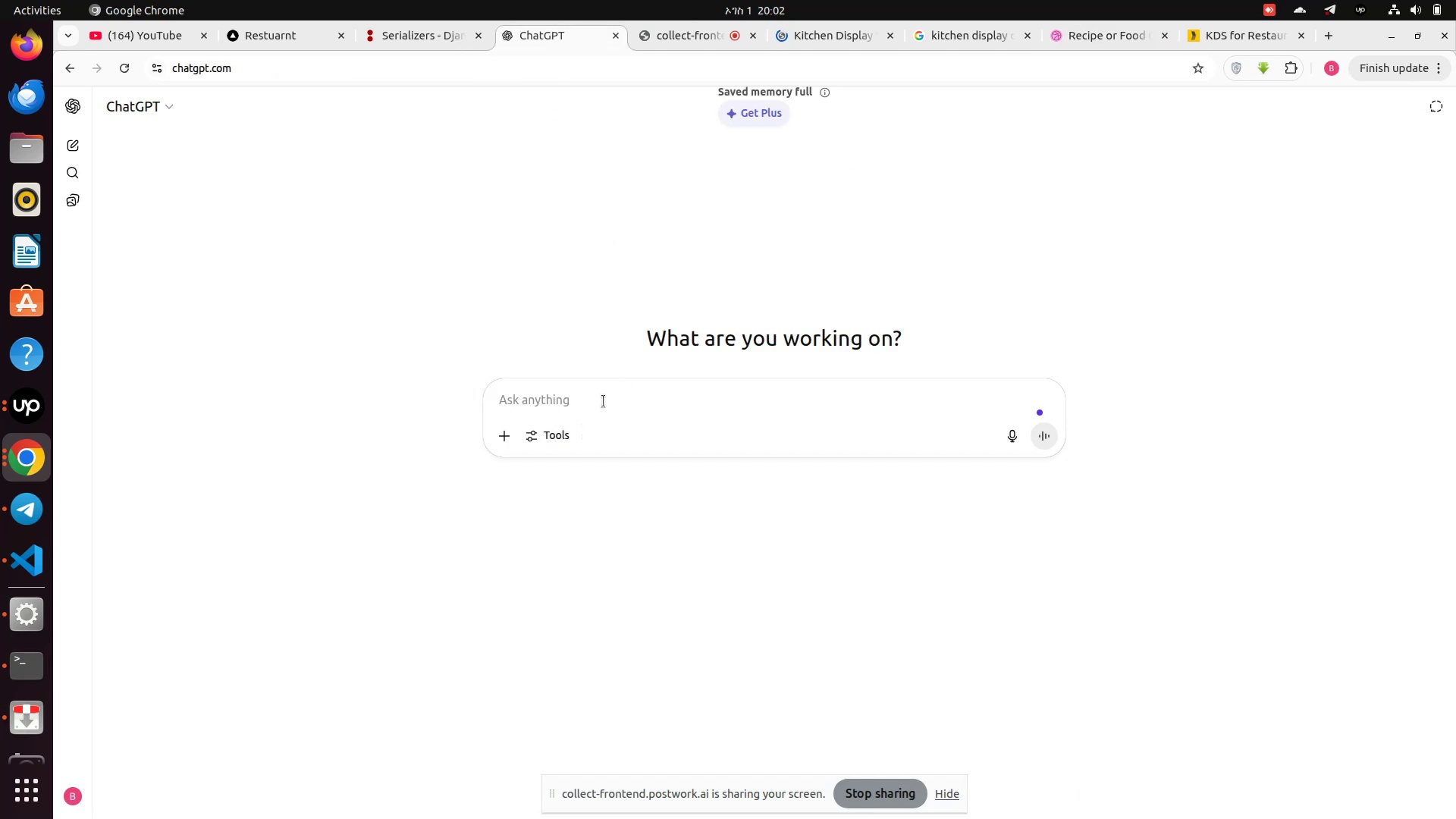 
type(best practice of jen)
key(Backspace)
key(Backspace)
key(Backspace)
type(django folder staracture for )
 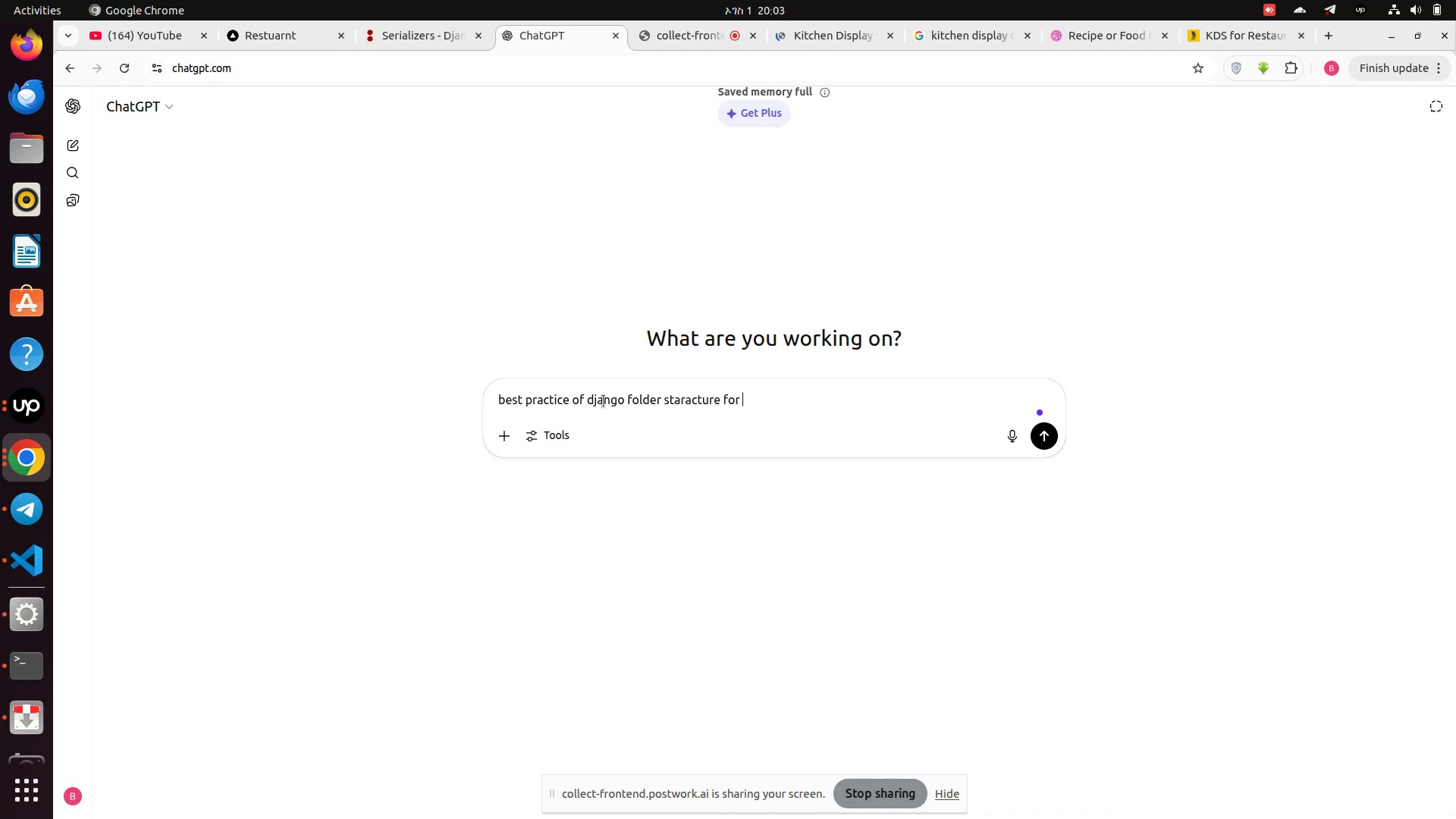 
hold_key(key=Backspace, duration=0.97)
 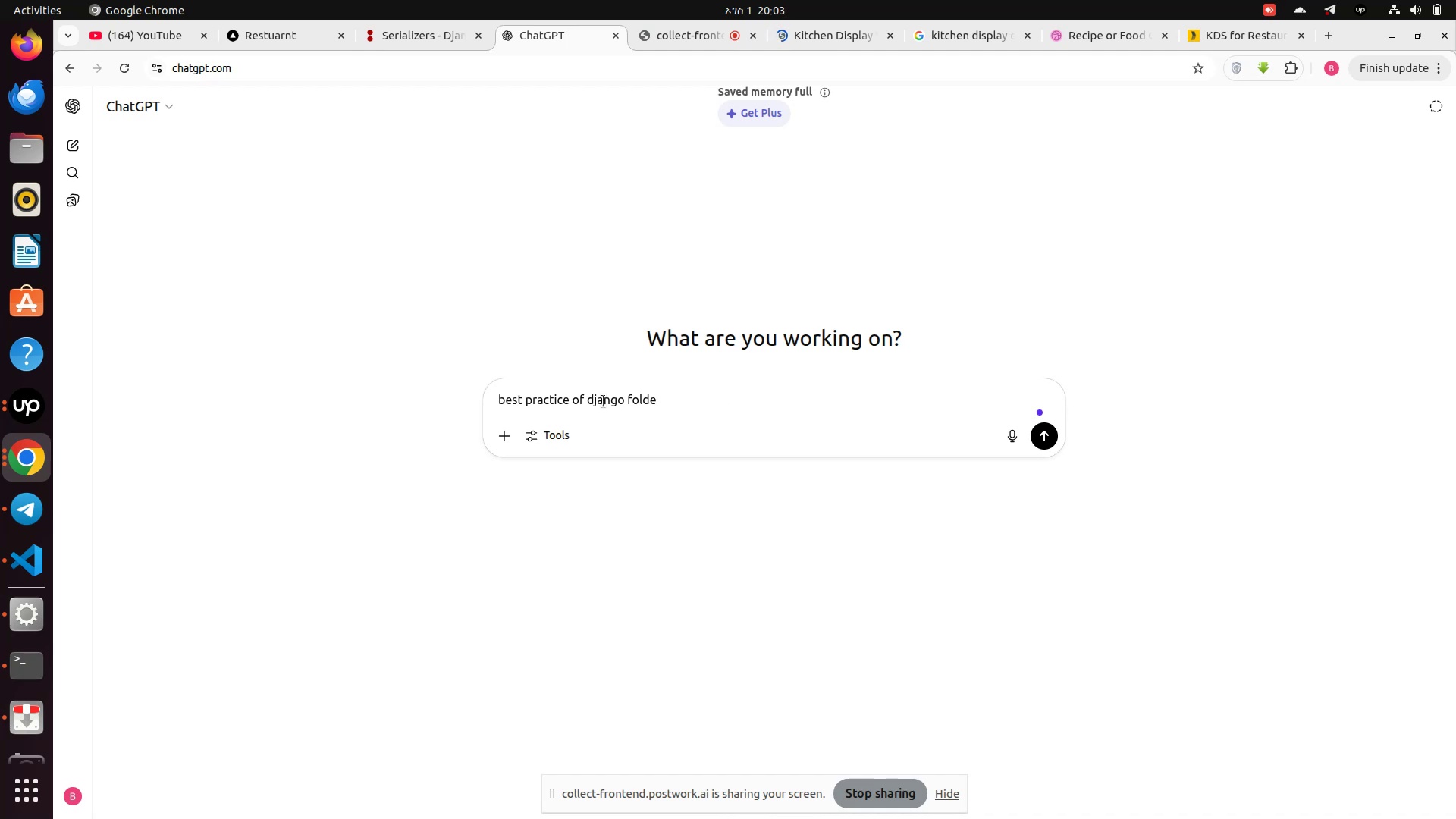 
key(Backspace)
key(Backspace)
key(Backspace)
key(Backspace)
key(Backspace)
type(project stracture for Restaurant SAAS)
key(Backspace)
key(Backspace)
key(Backspace)
type(aaS application )
 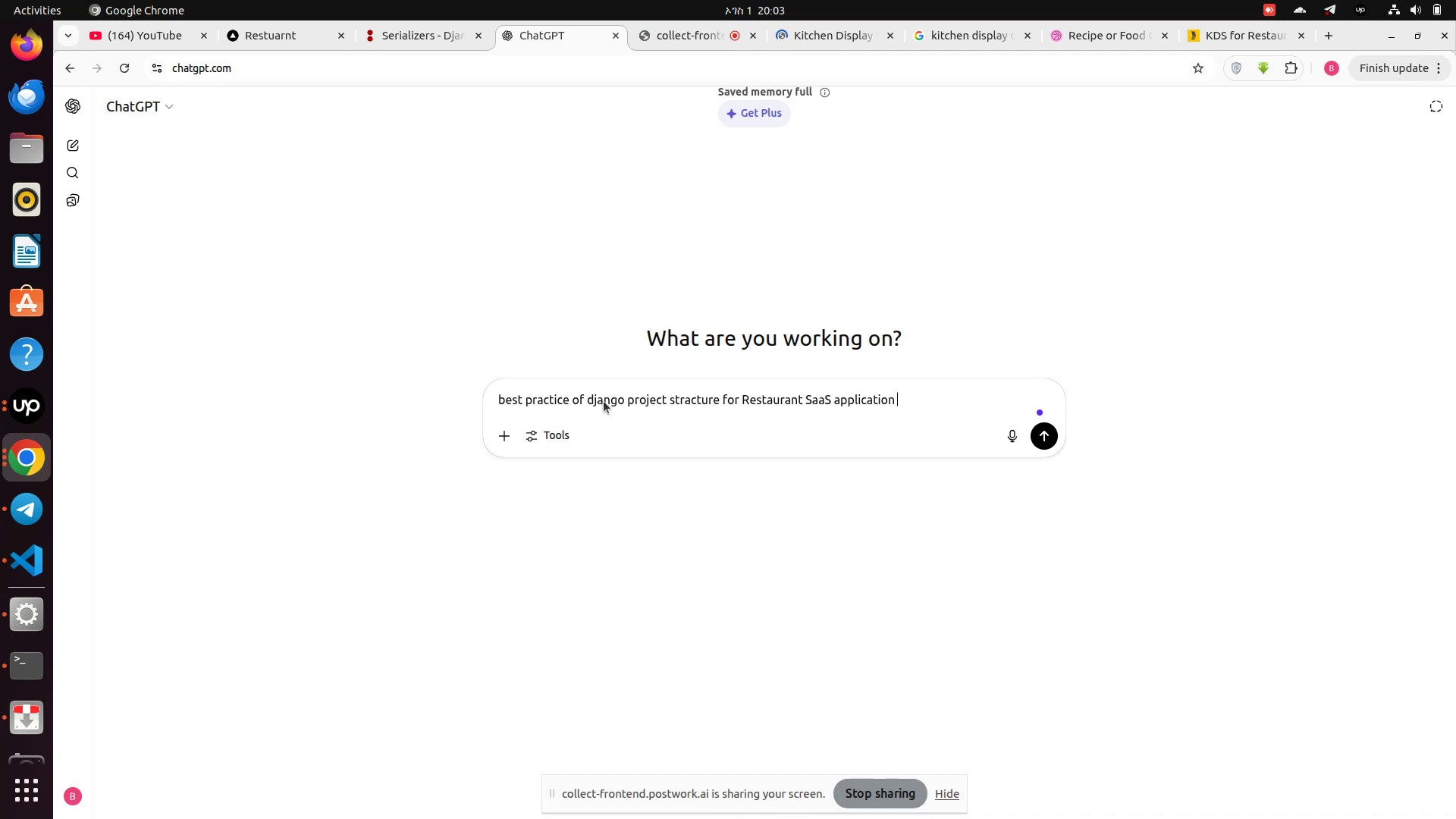 
 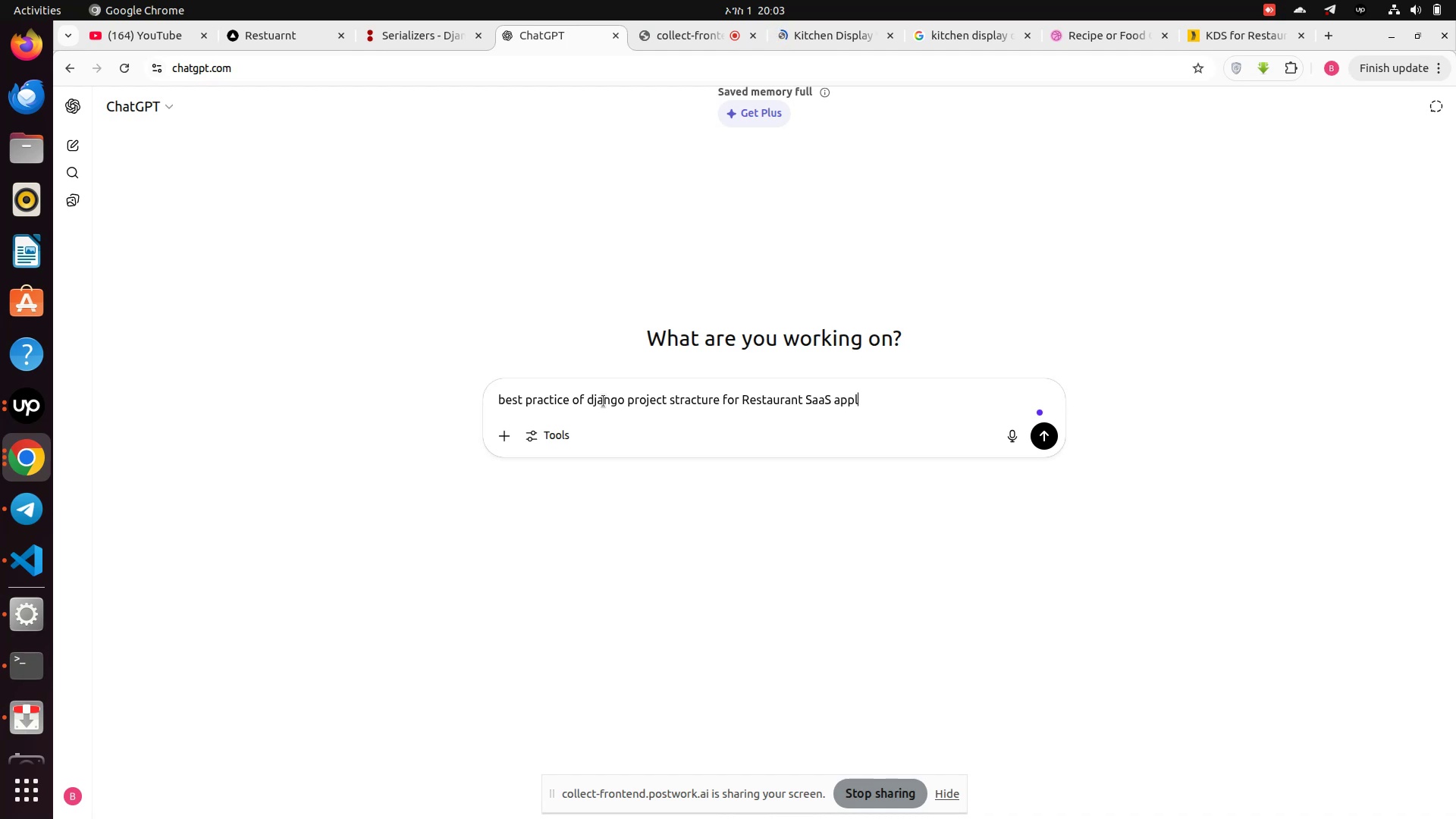 
key(Enter)
 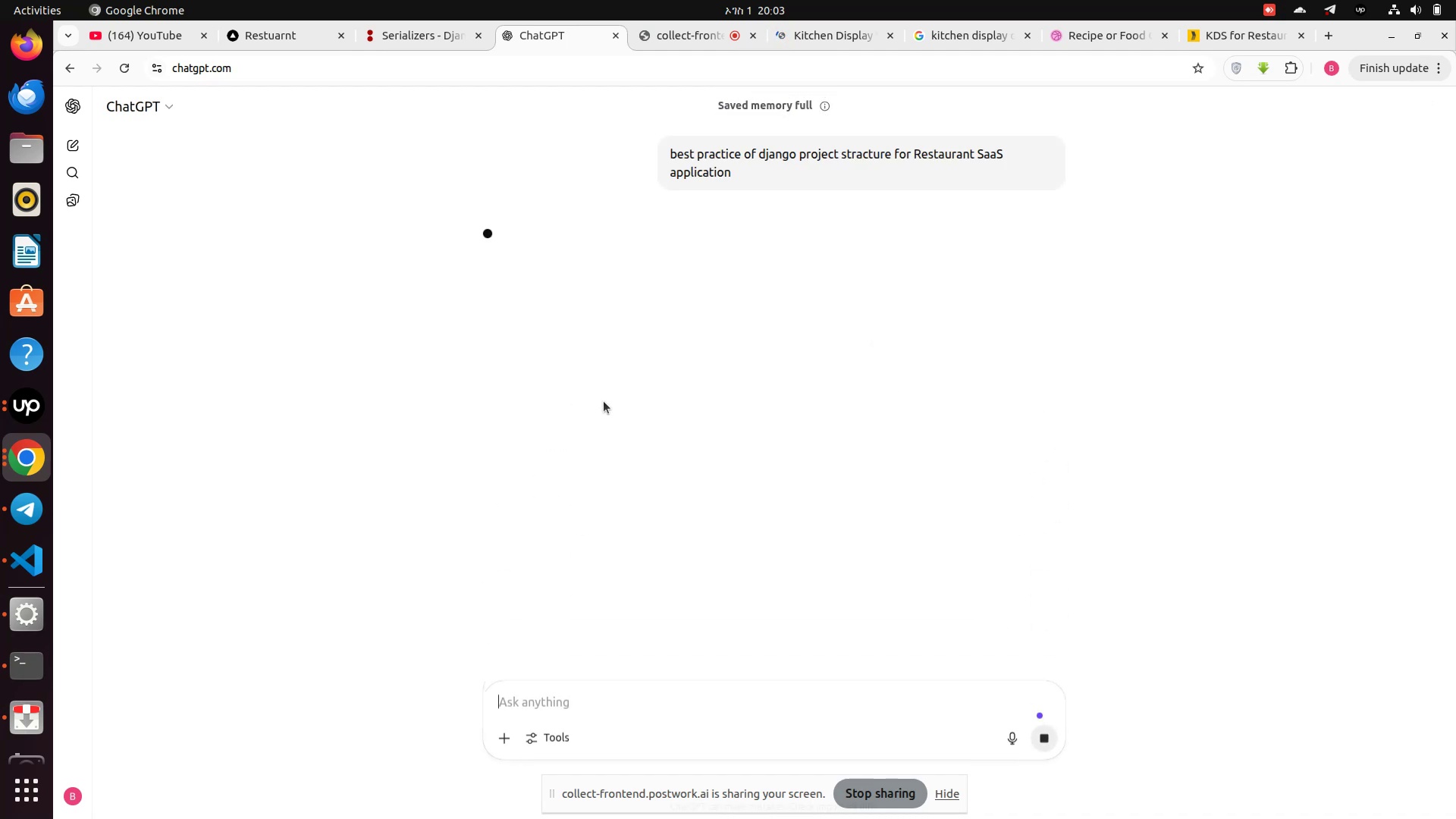 
scroll: coordinate [607, 431], scroll_direction: down, amount: 26.0
 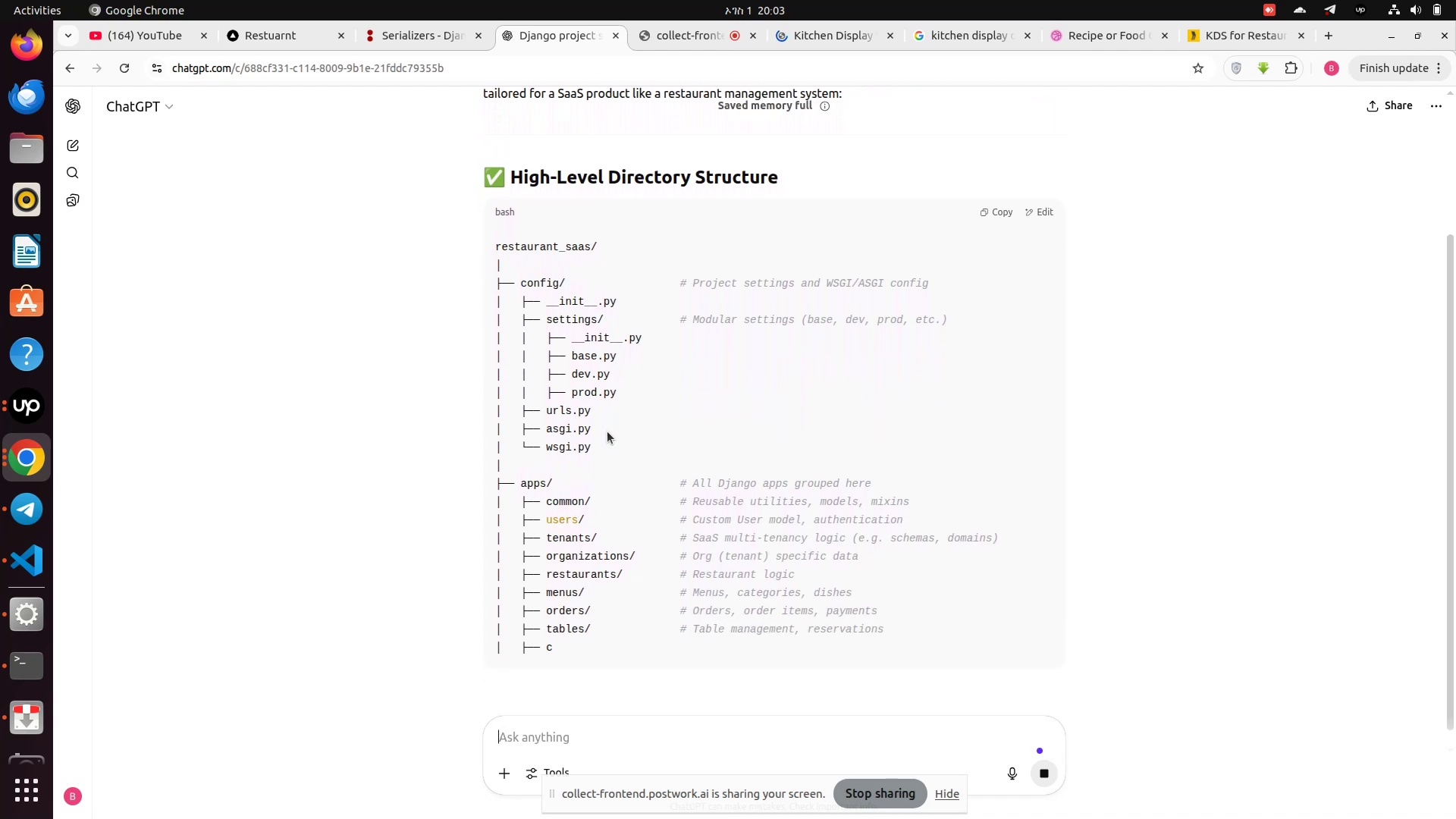 
scroll: coordinate [607, 432], scroll_direction: down, amount: 10.0
 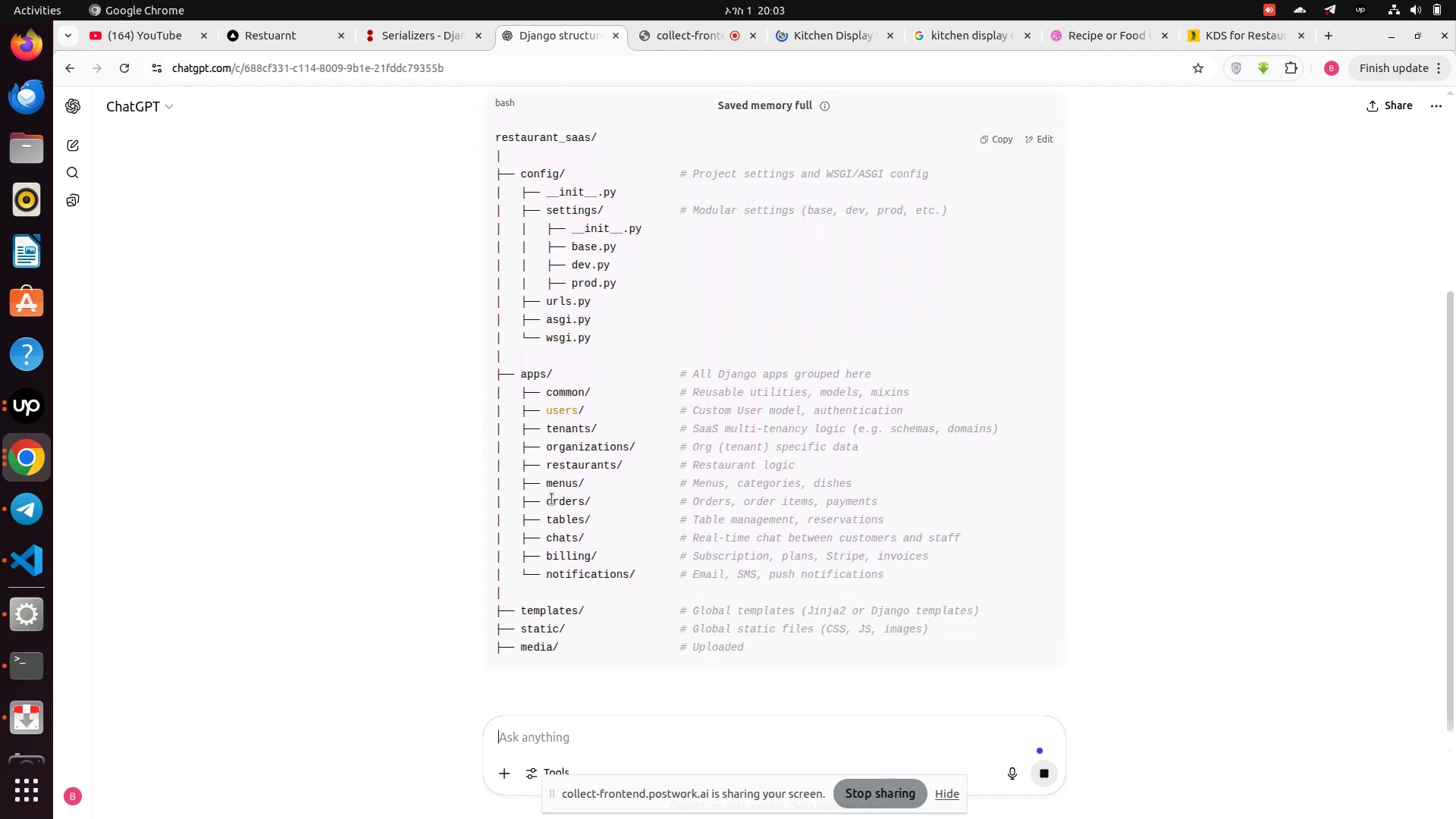 
scroll: coordinate [549, 518], scroll_direction: up, amount: 1.0
 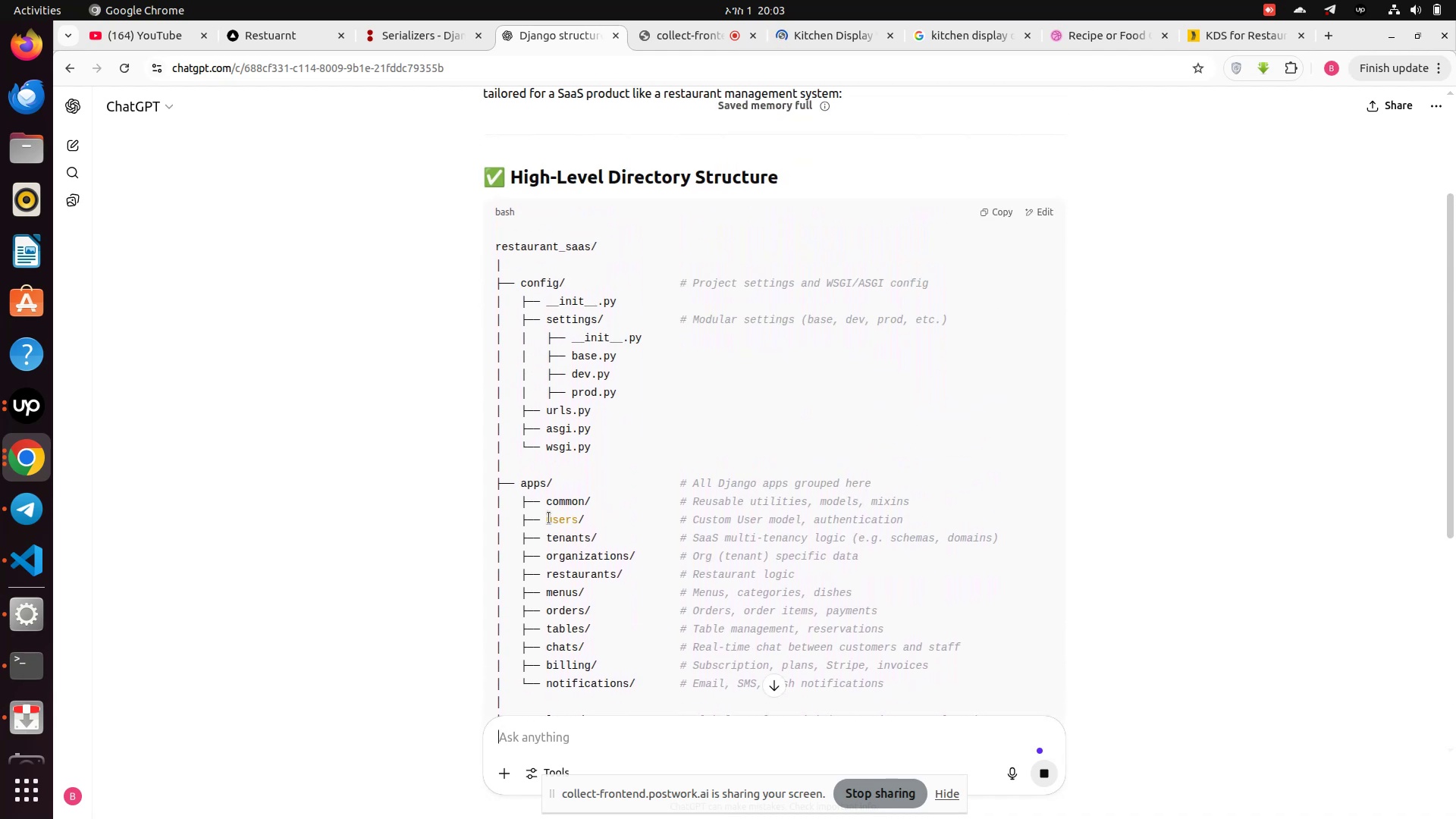 
scroll: coordinate [549, 518], scroll_direction: down, amount: 2.0
 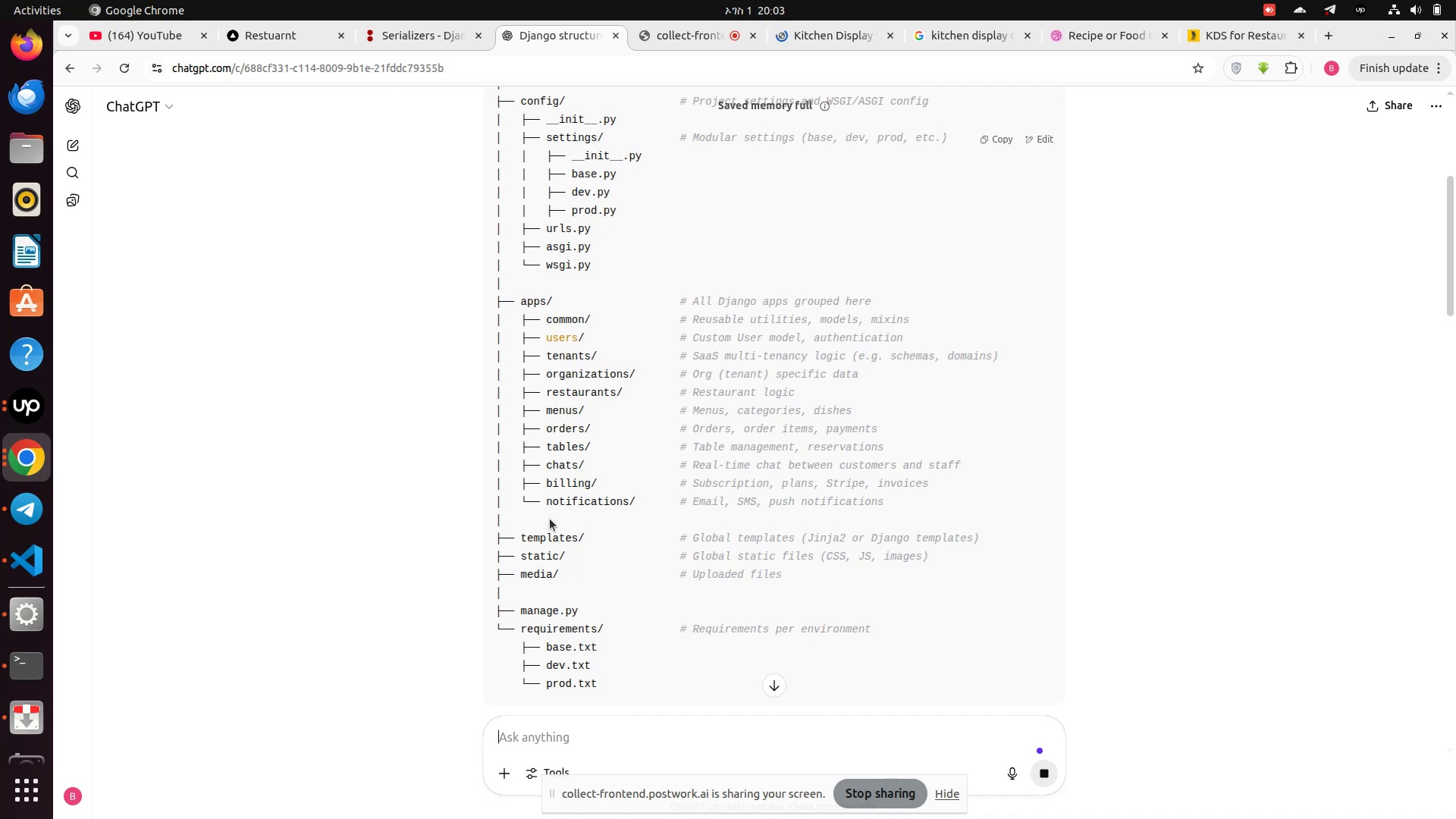 
wait(16.84)
 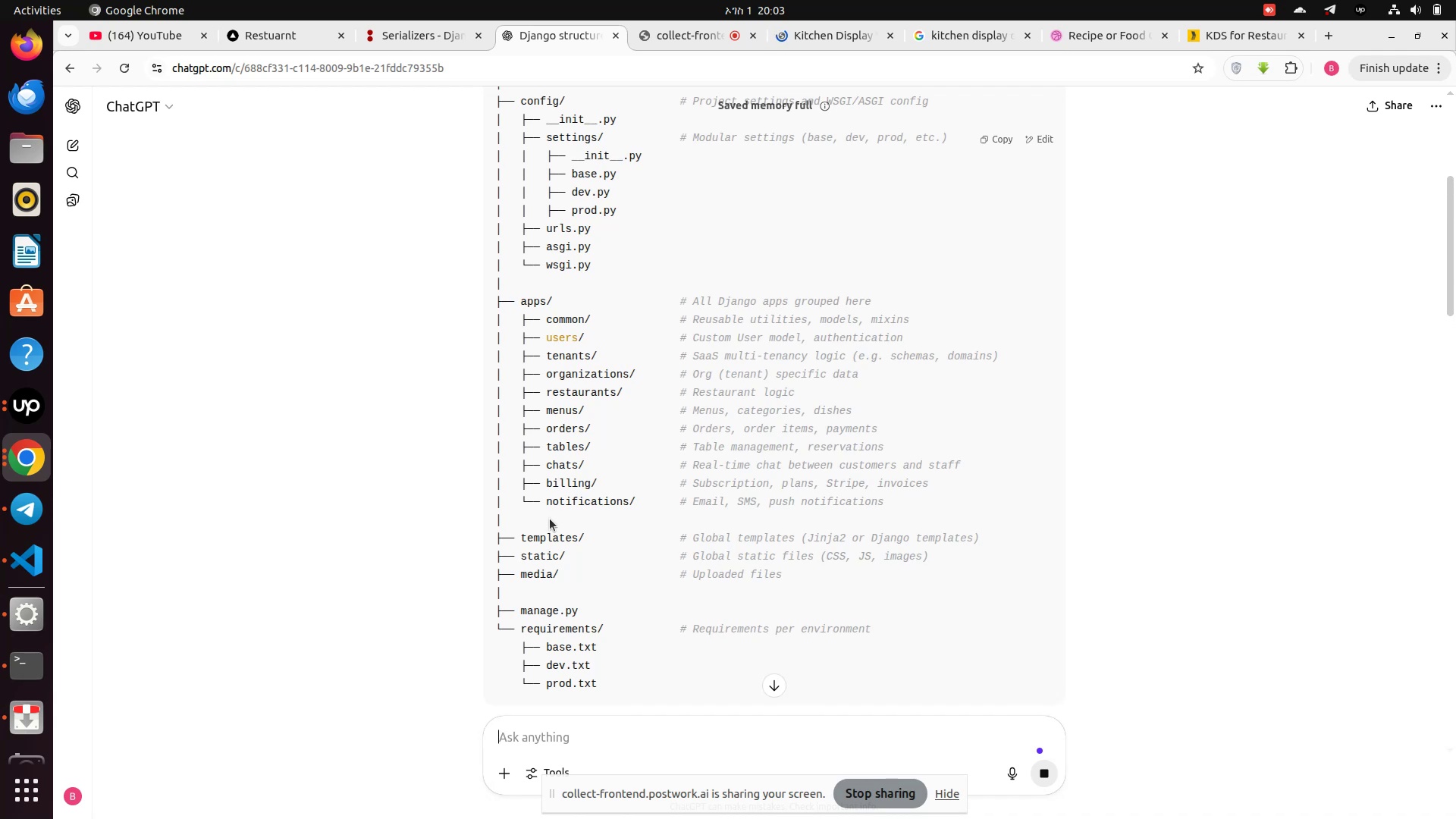 
scroll: coordinate [550, 519], scroll_direction: down, amount: 1.0
 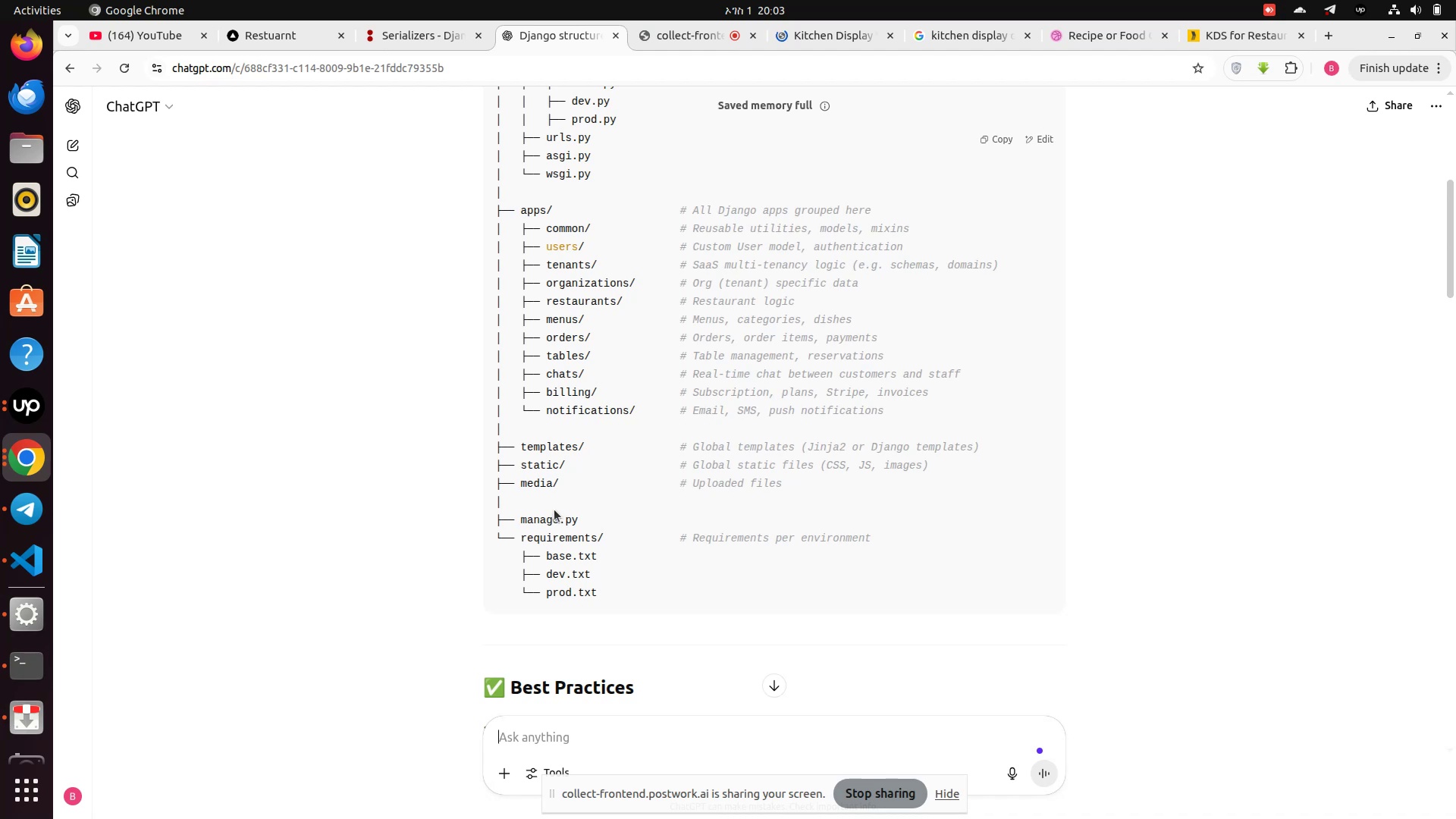 
wait(7.94)
 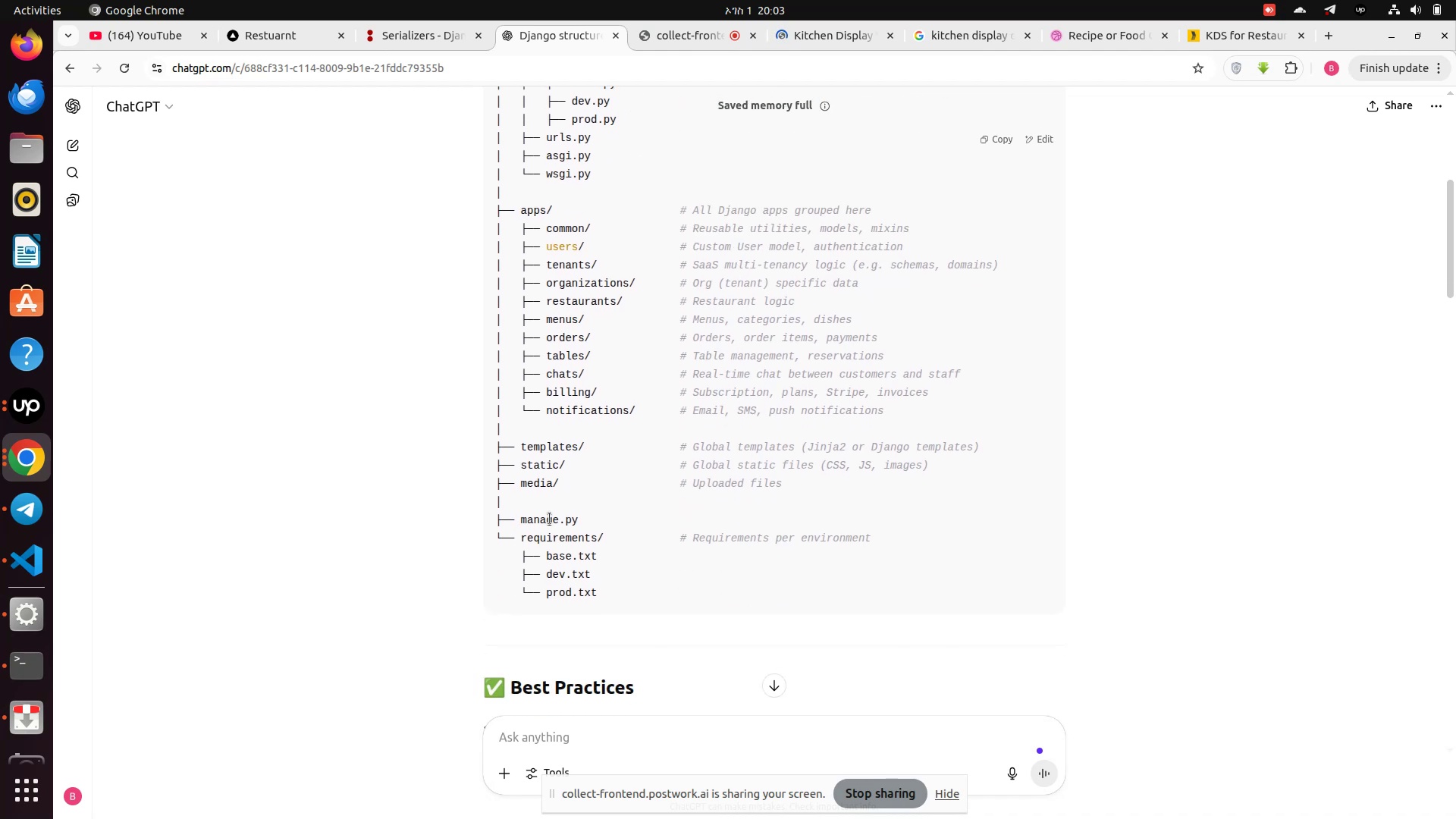 
scroll: coordinate [555, 432], scroll_direction: down, amount: 9.0
 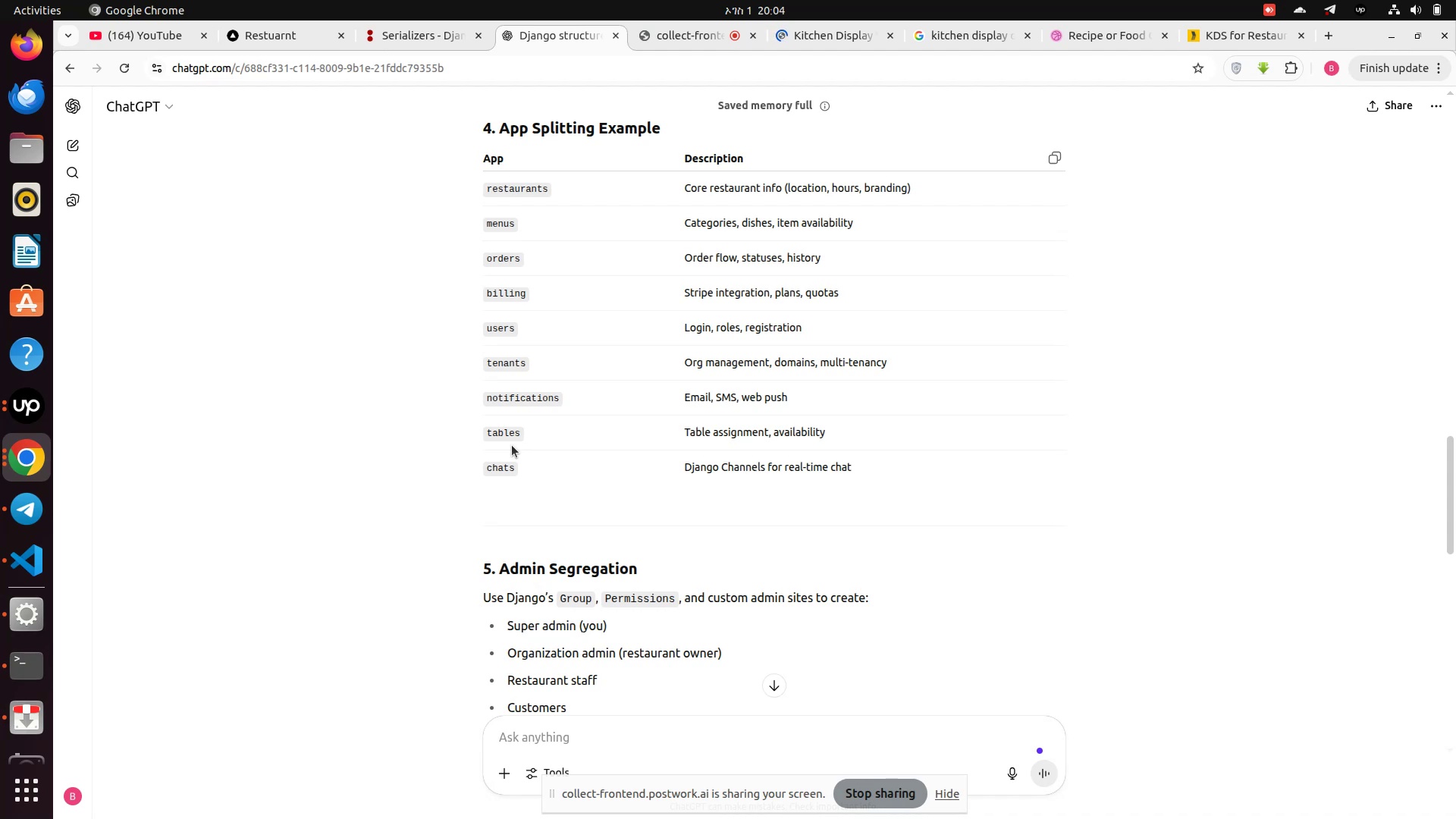 
wait(29.05)
 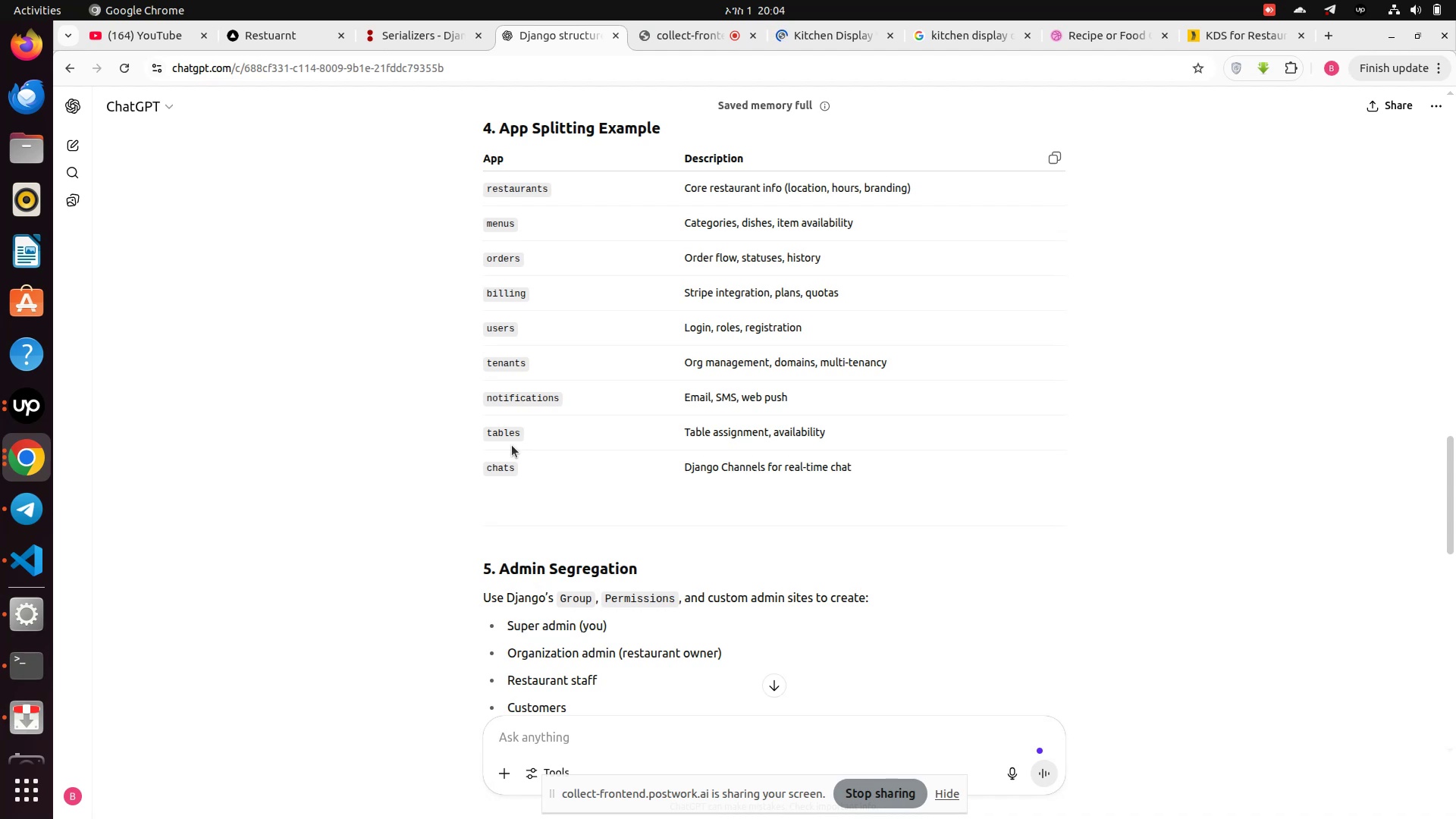 
scroll: coordinate [607, 463], scroll_direction: down, amount: 1.0
 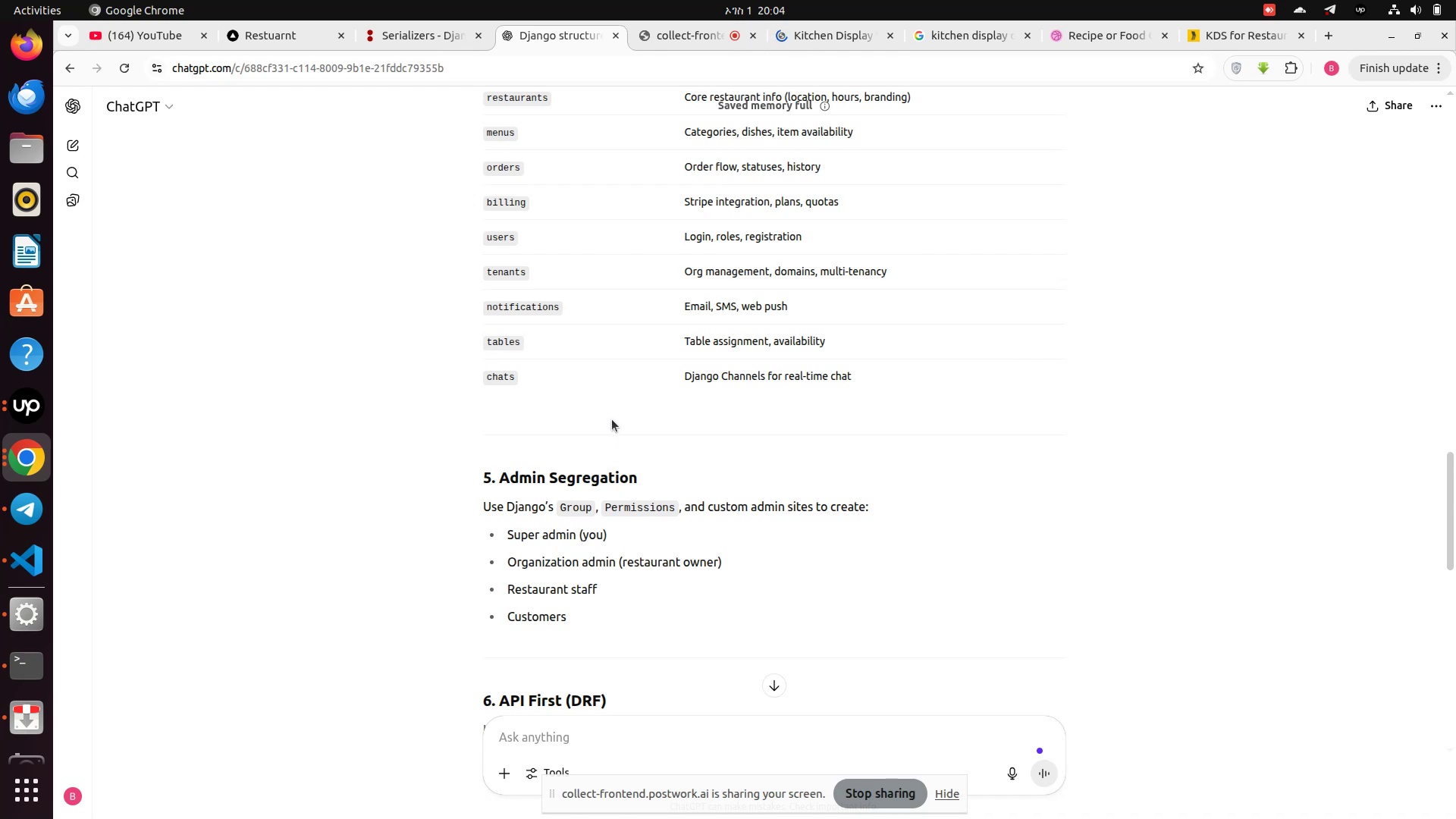 
wait(7.45)
 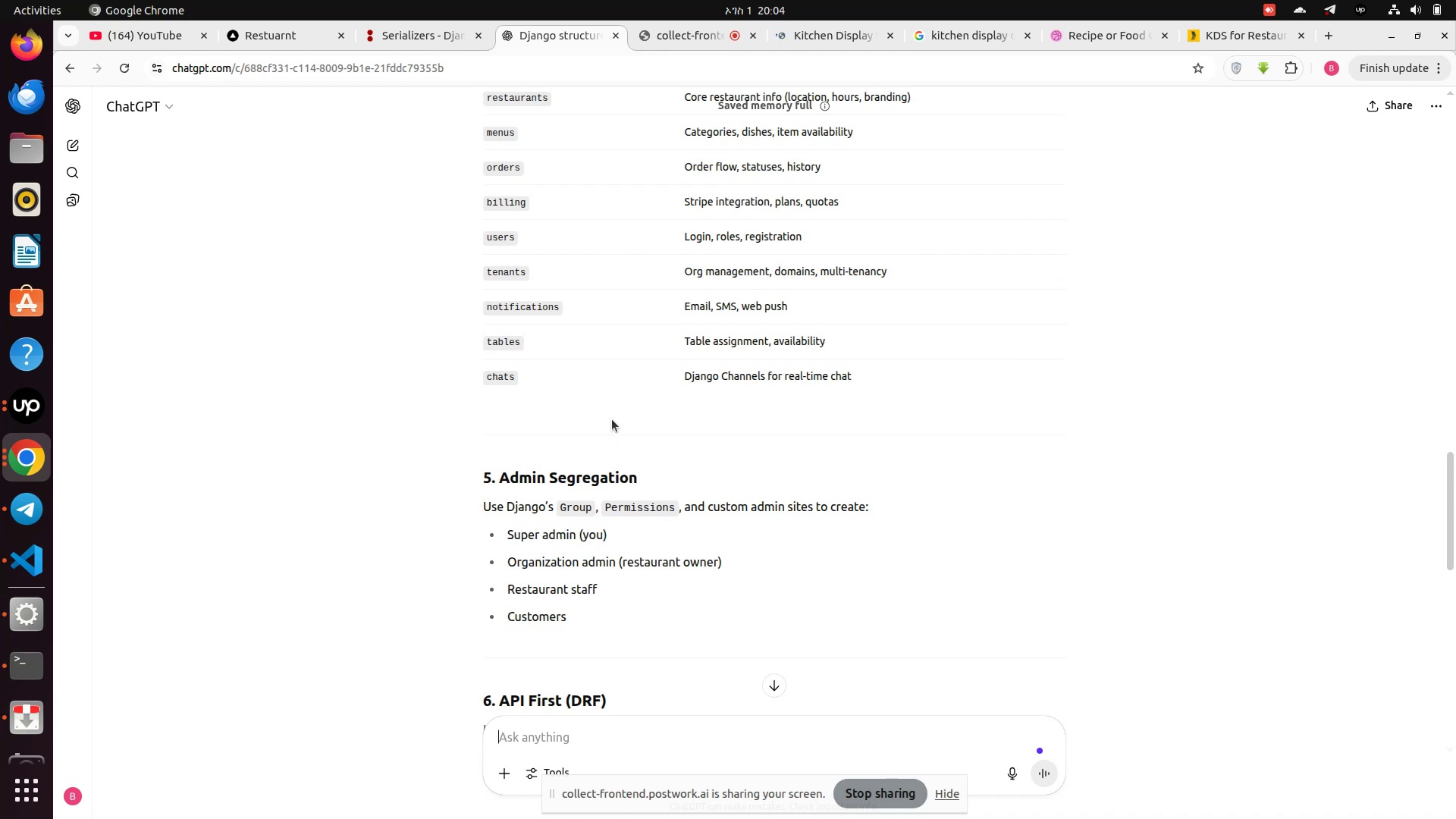 
scroll: coordinate [500, 309], scroll_direction: down, amount: 3.0
 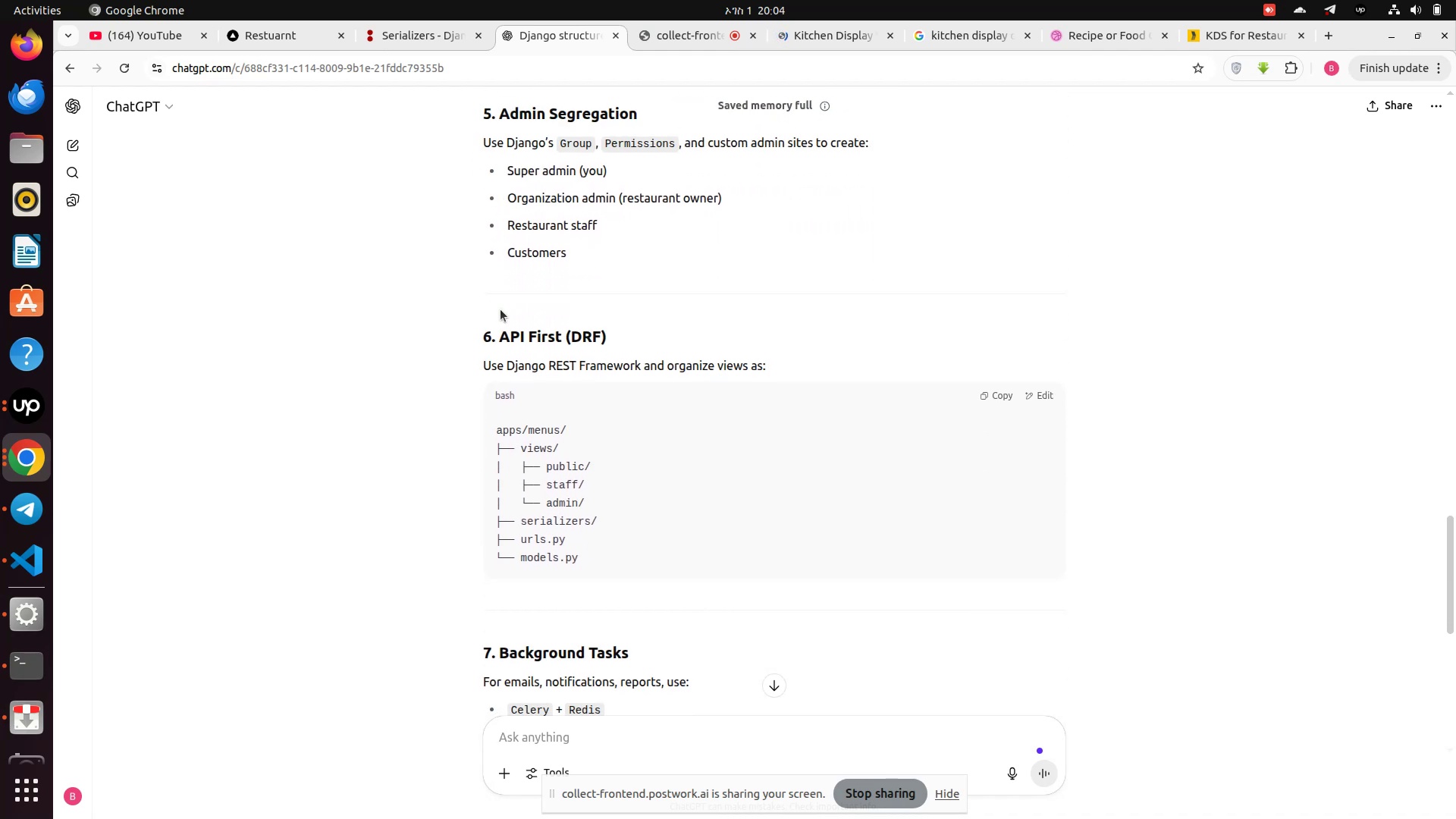 
wait(9.28)
 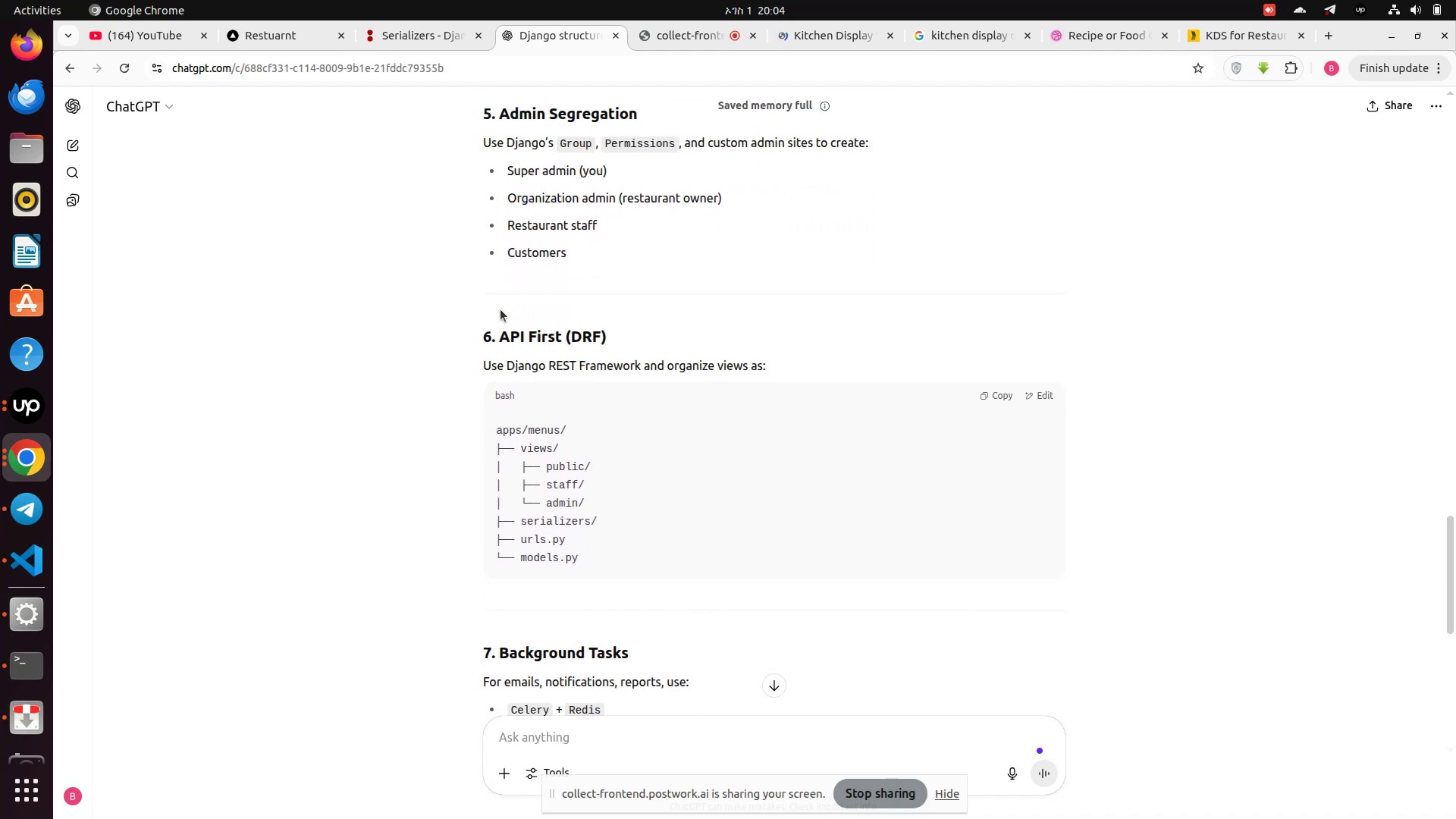 
scroll: coordinate [500, 309], scroll_direction: down, amount: 1.0
 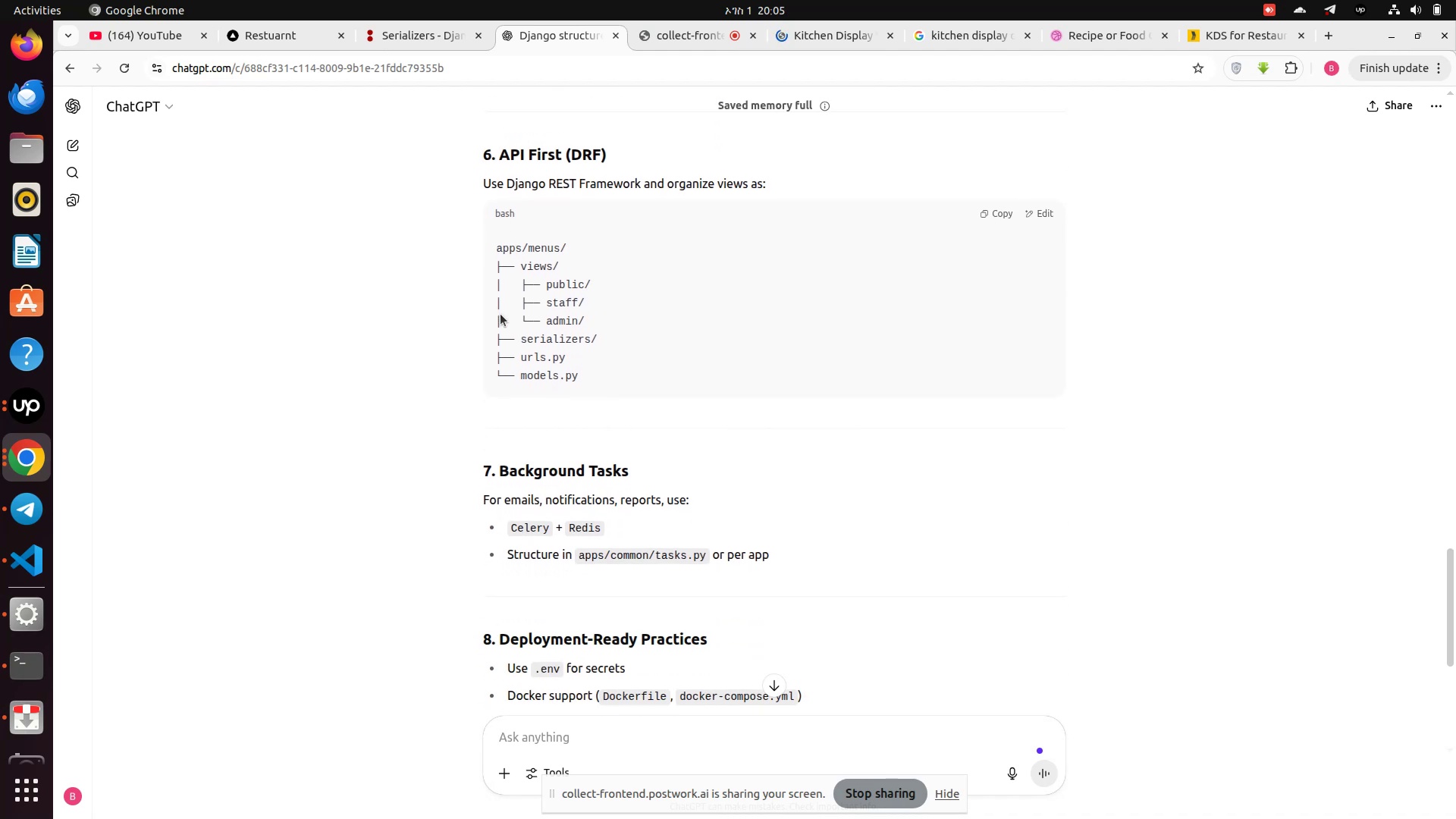 
wait(6.82)
 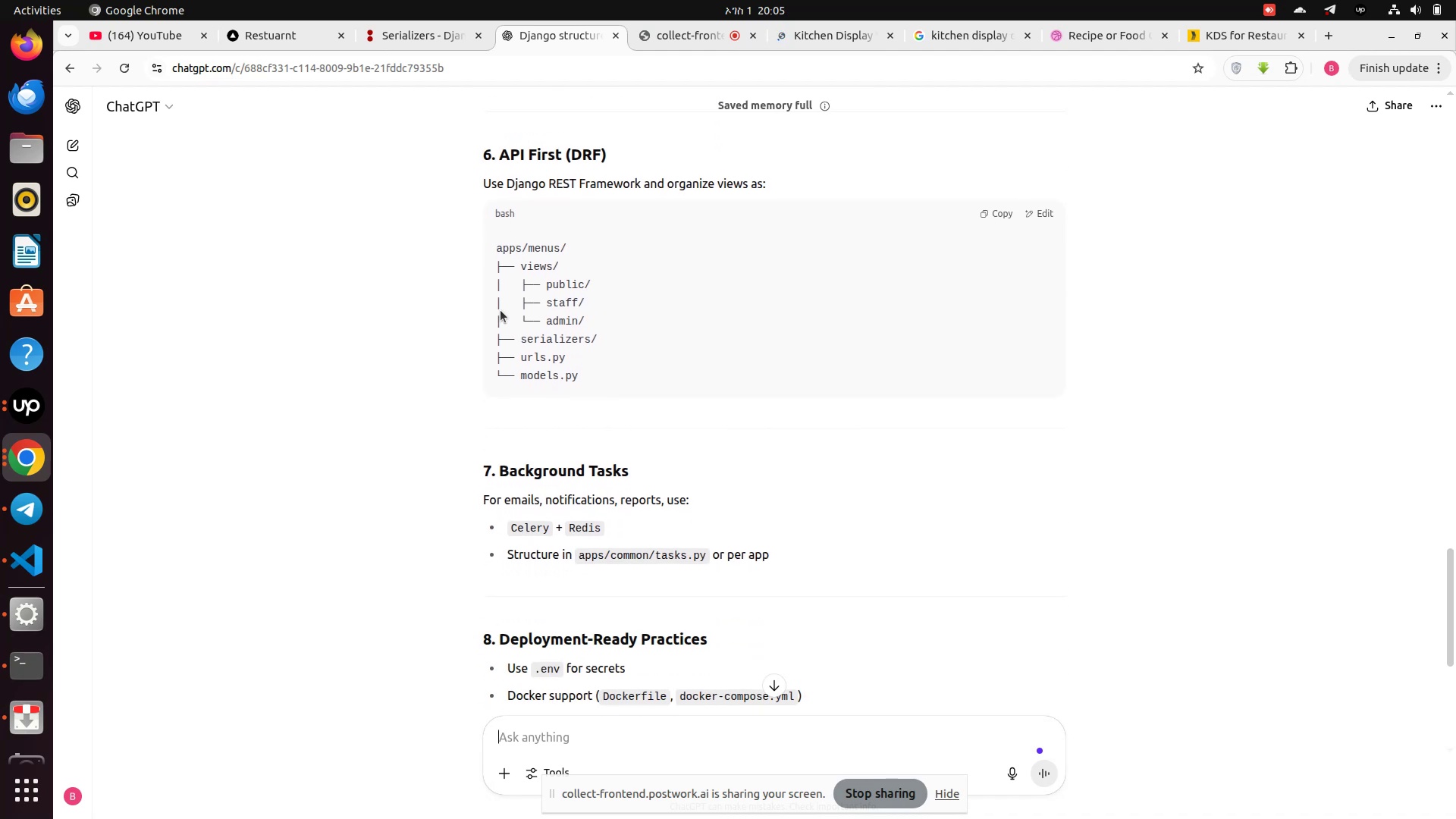 
scroll: coordinate [500, 314], scroll_direction: down, amount: 5.0
 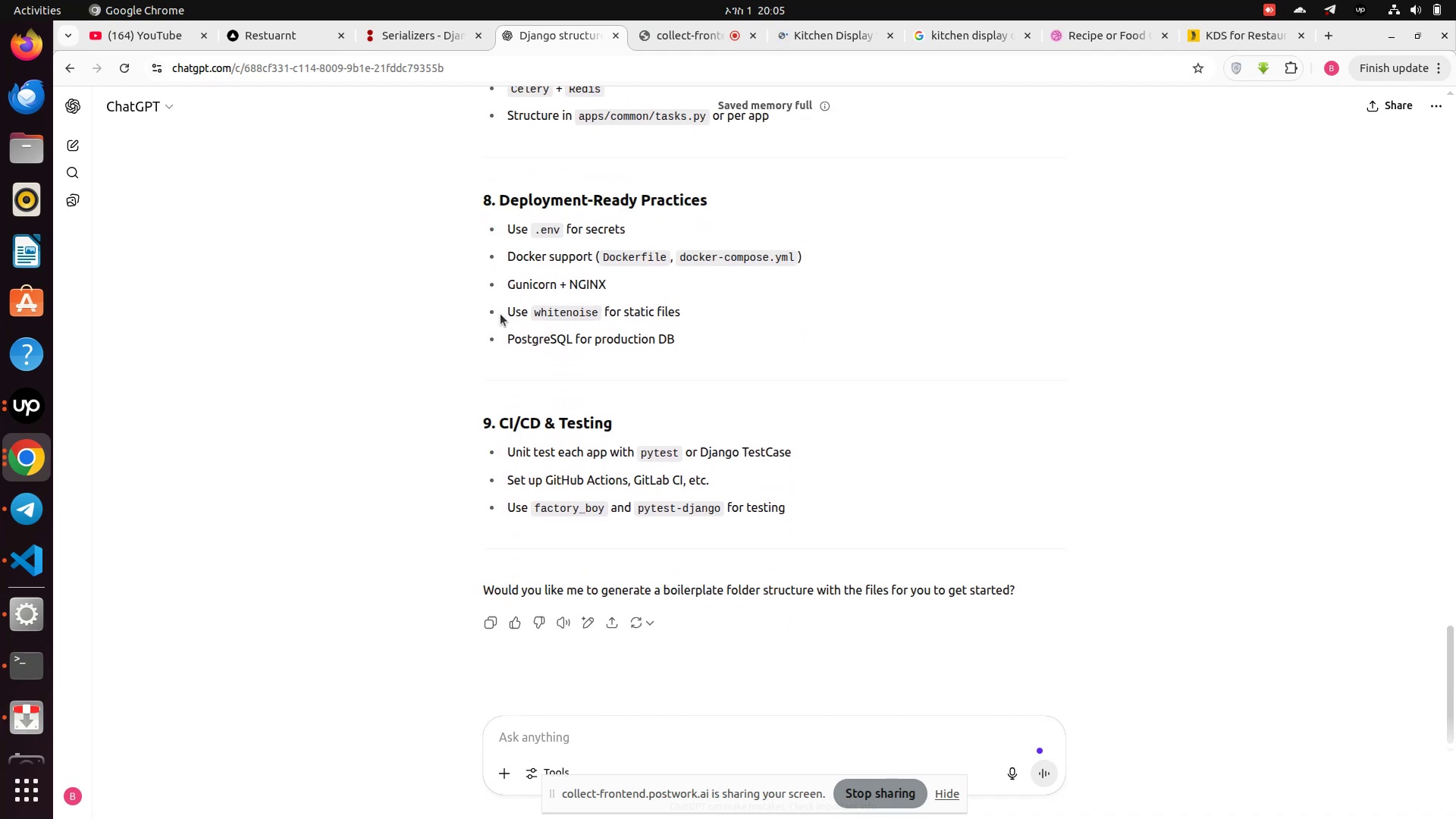 
scroll: coordinate [500, 314], scroll_direction: up, amount: 14.0
 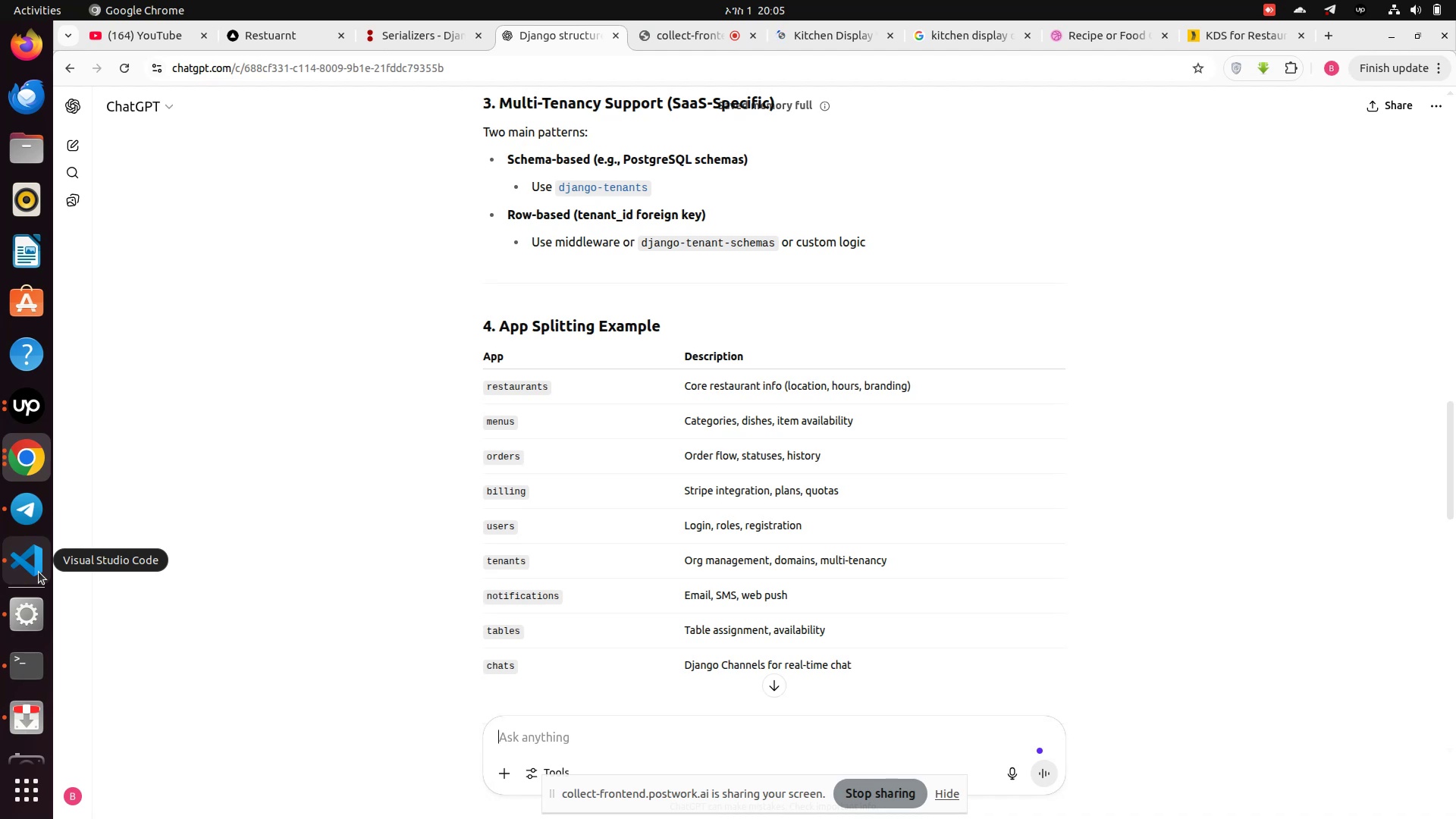 
wait(20.87)
 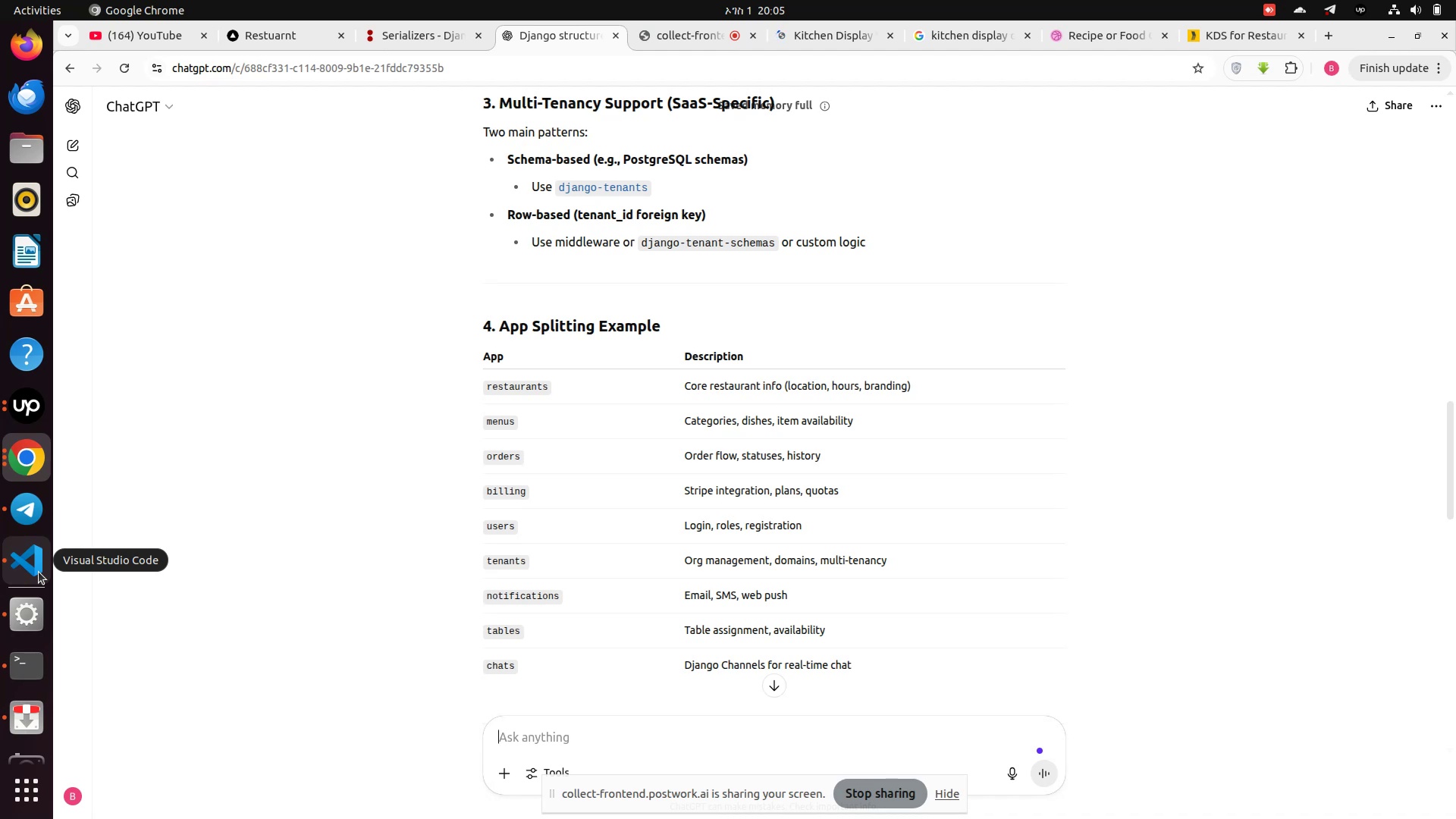 
scroll: coordinate [594, 555], scroll_direction: down, amount: 5.0
 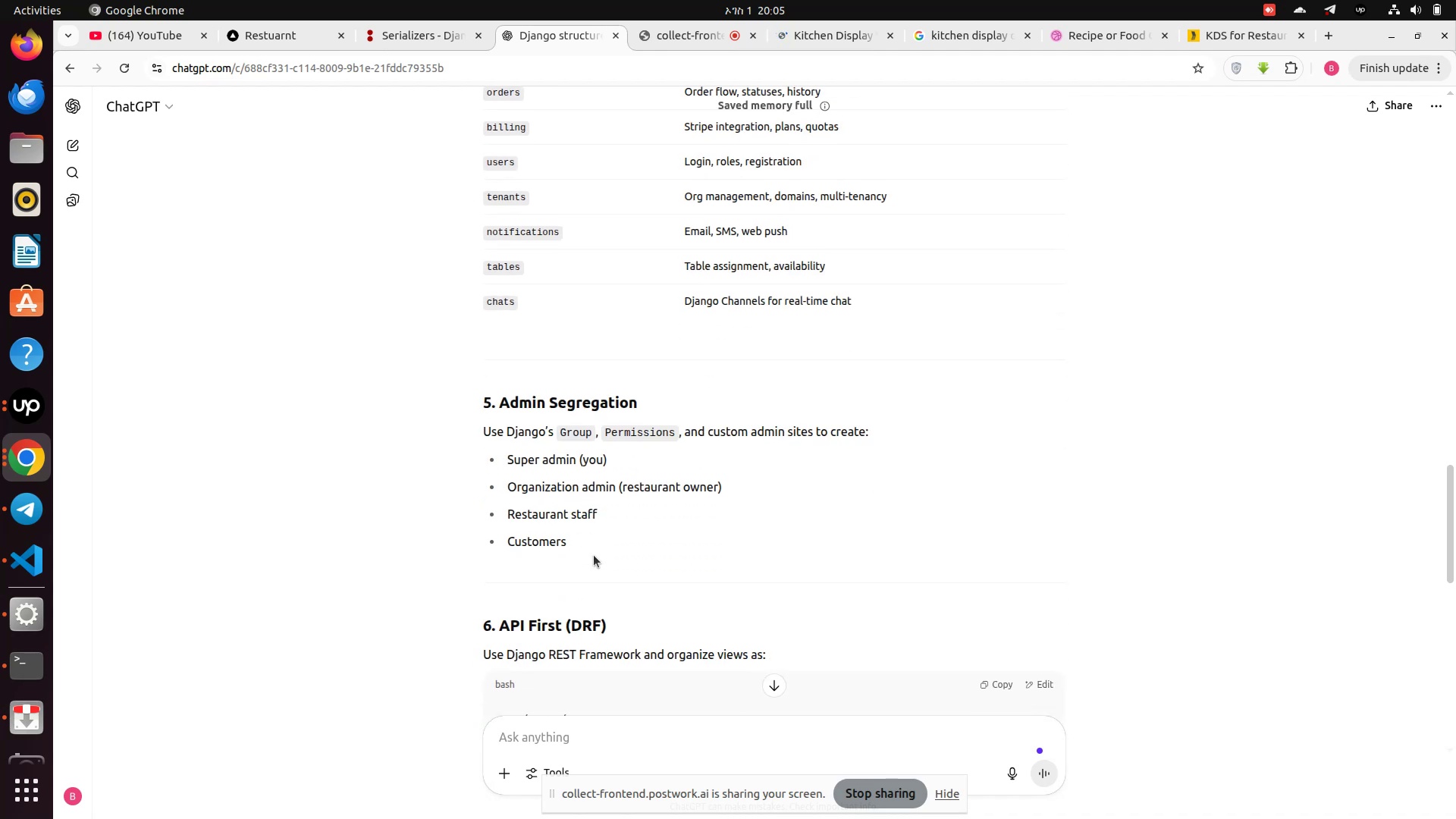 
wait(7.4)
 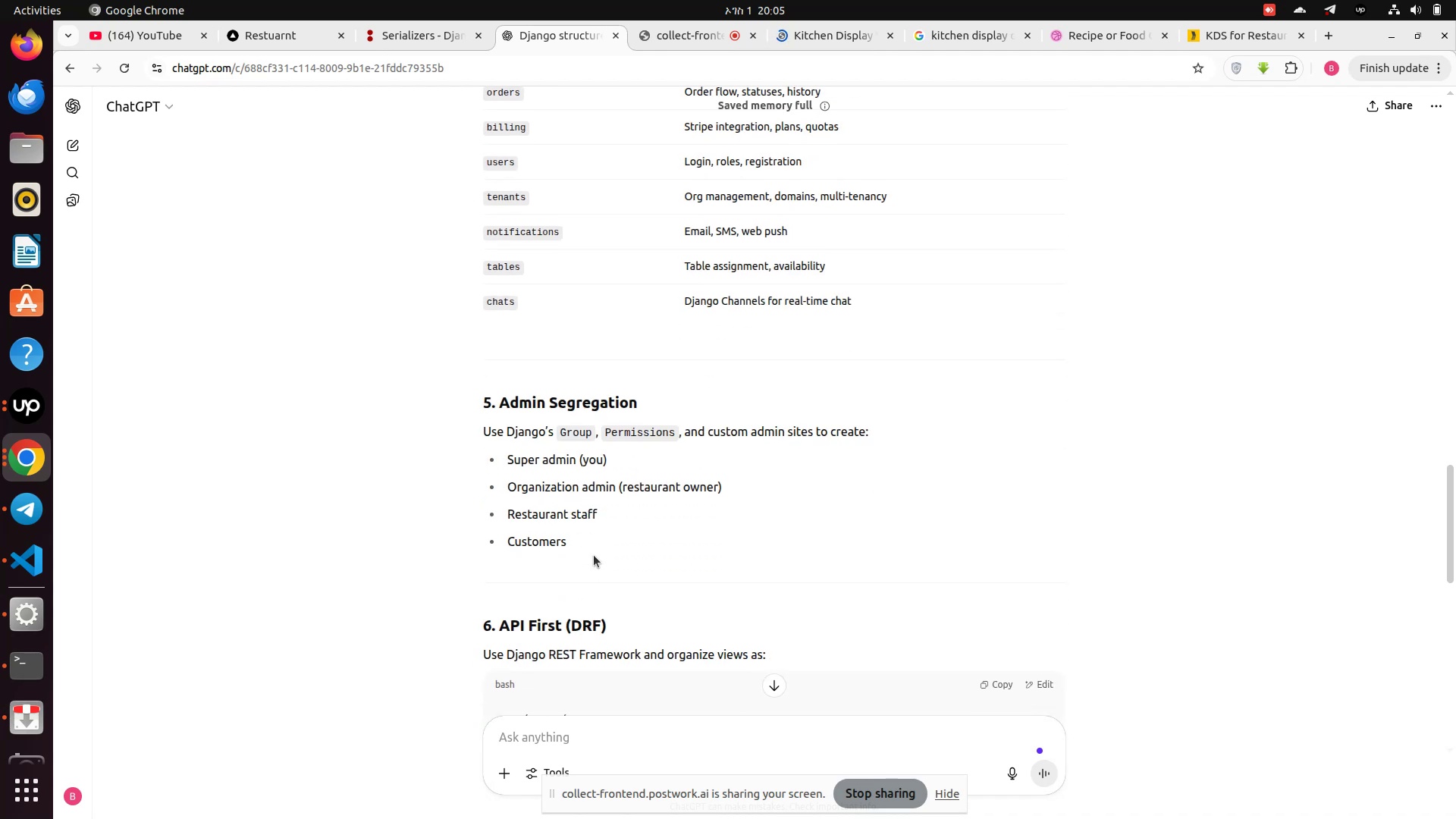 
scroll: coordinate [594, 555], scroll_direction: down, amount: 2.0
 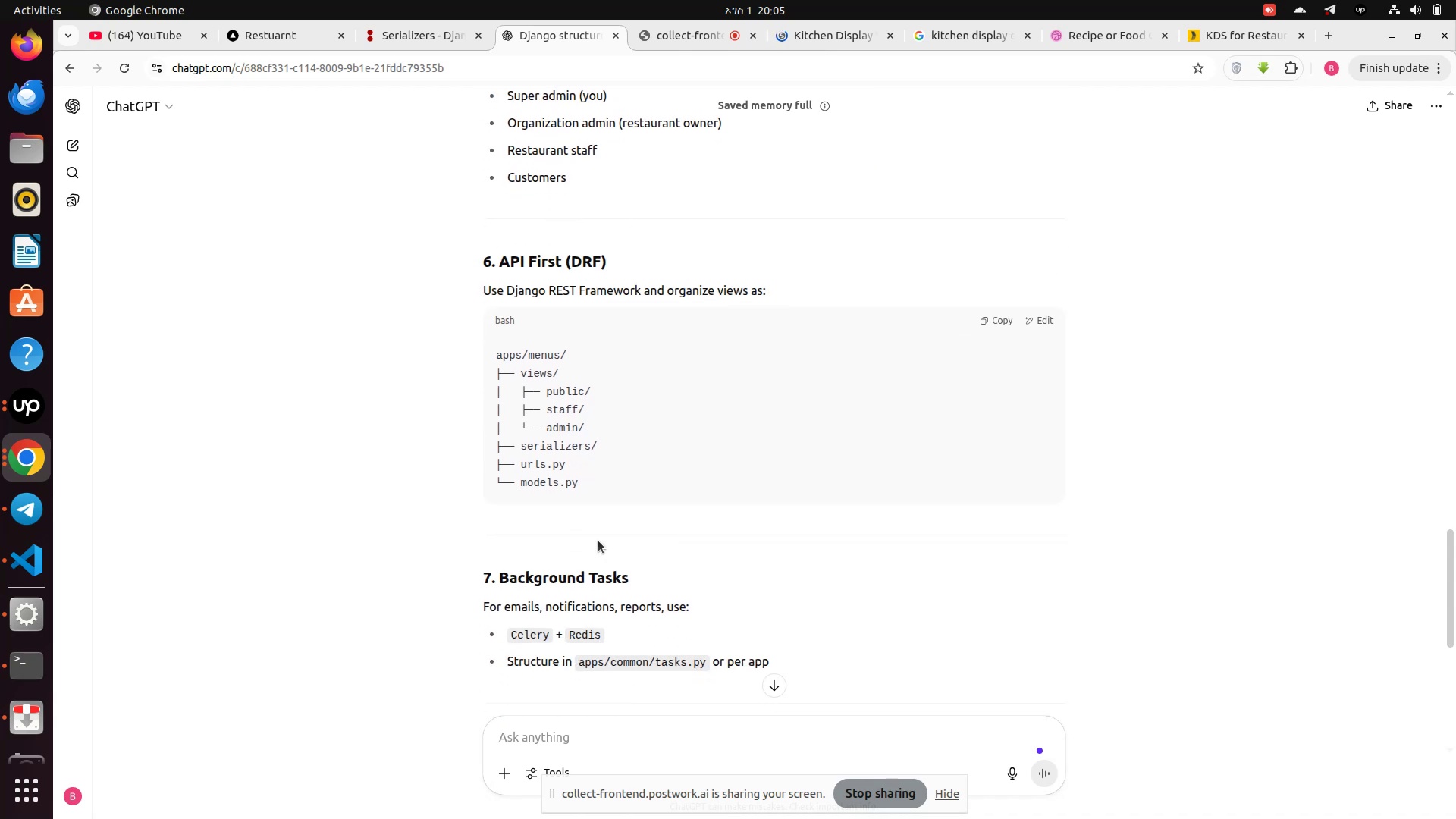 
wait(7.39)
 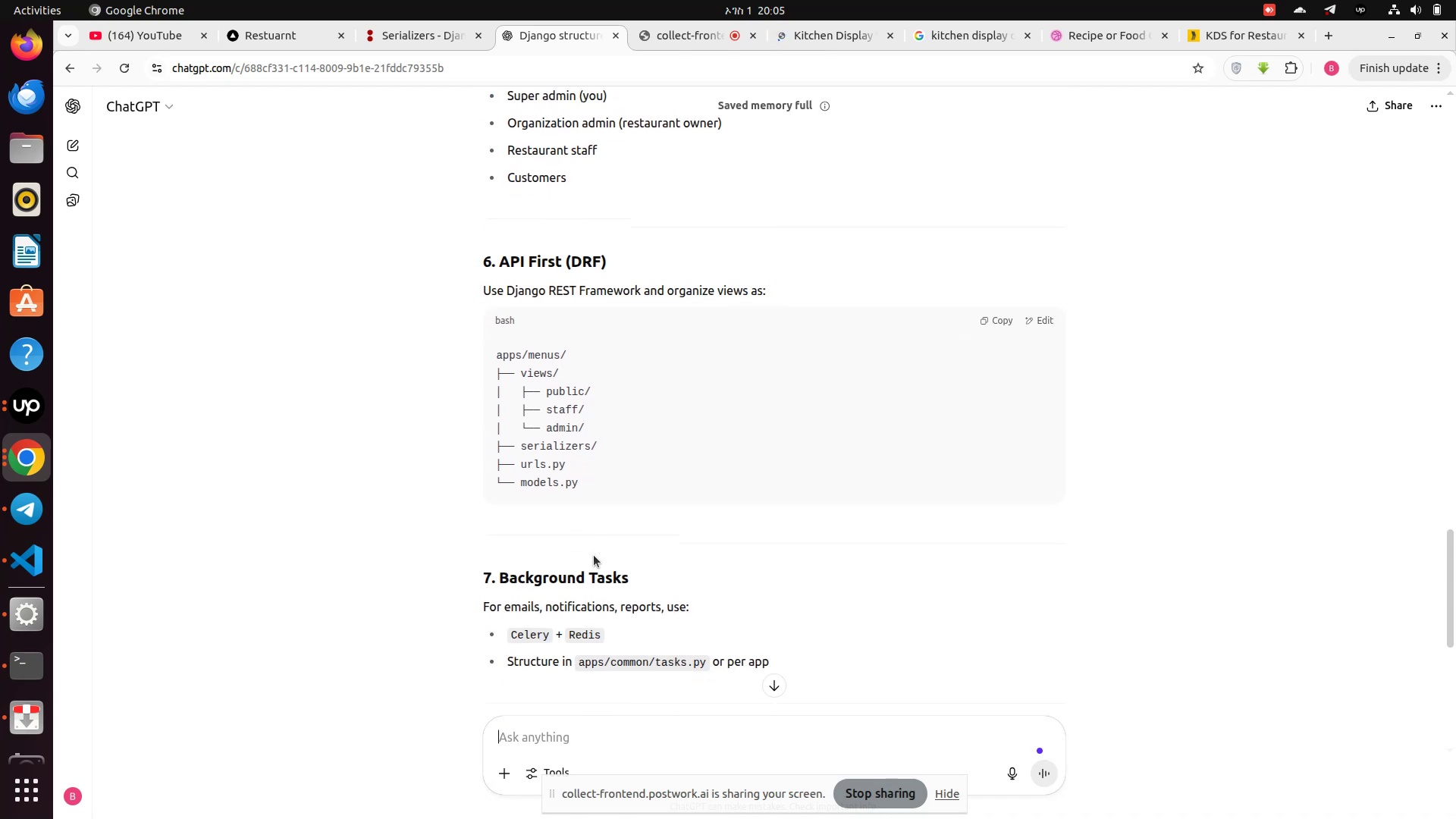 
scroll: coordinate [598, 540], scroll_direction: down, amount: 1.0
 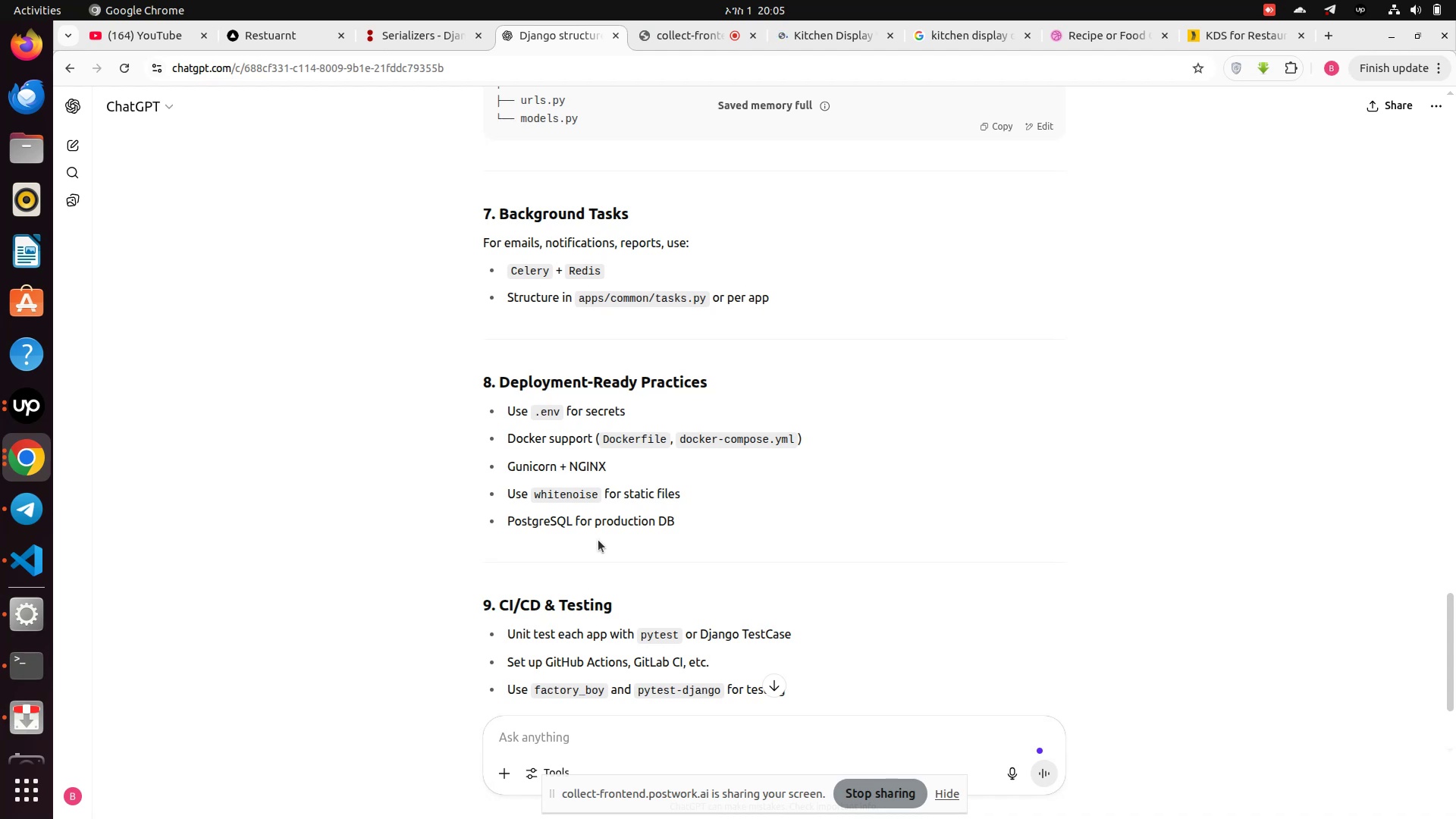 
scroll: coordinate [599, 540], scroll_direction: up, amount: 27.0
 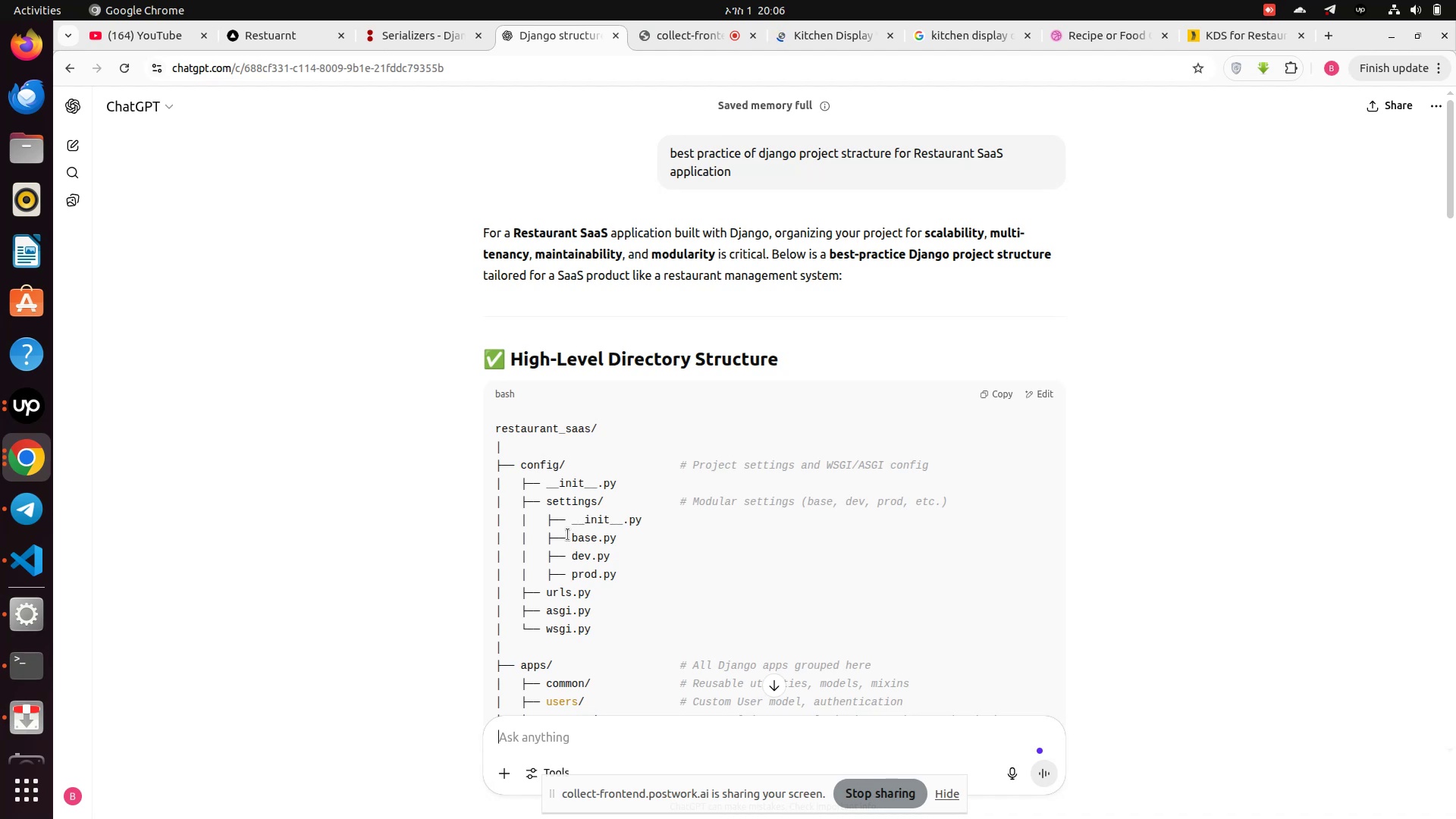 
wait(22.43)
 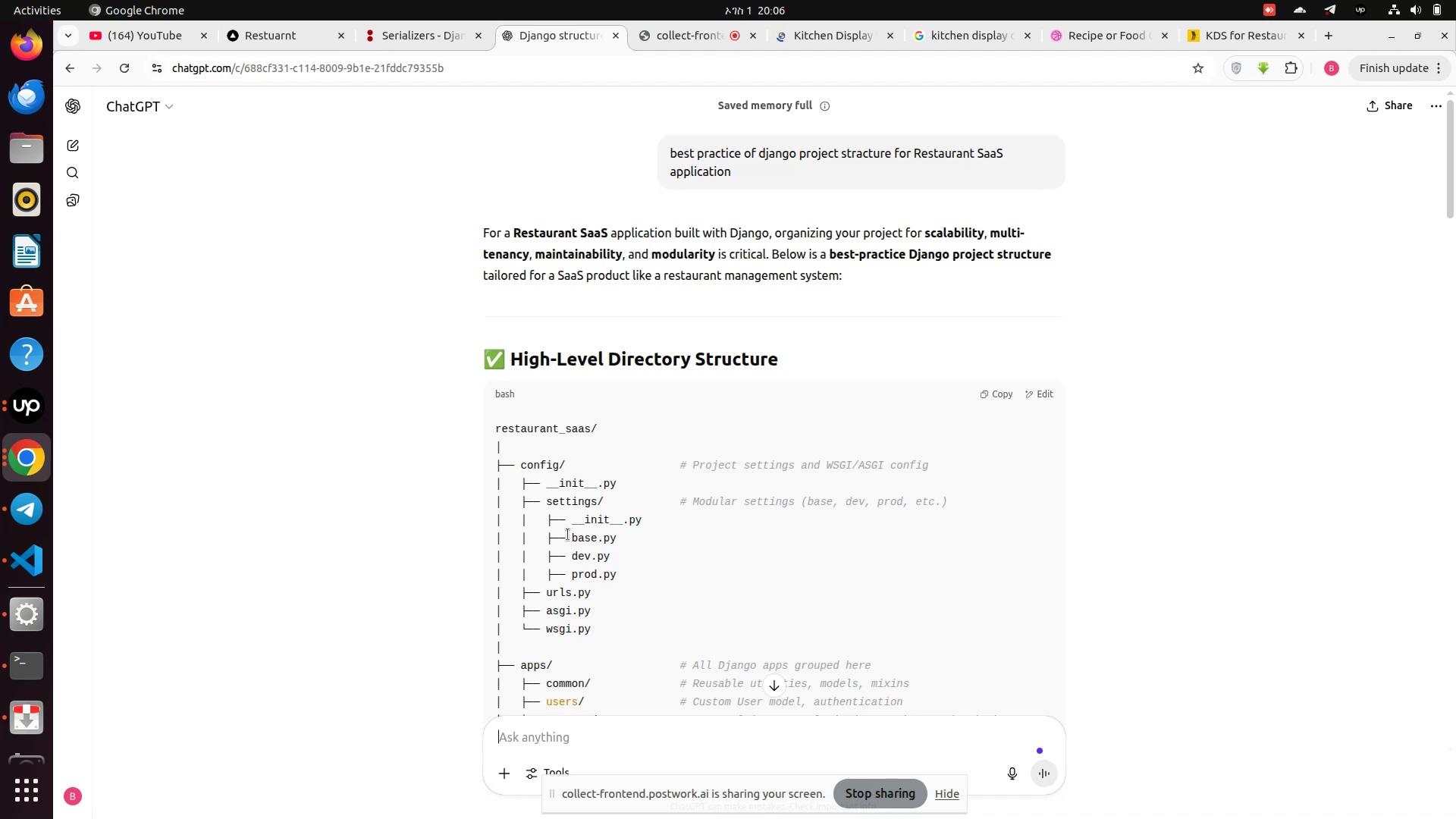 
scroll: coordinate [568, 535], scroll_direction: down, amount: 3.0
 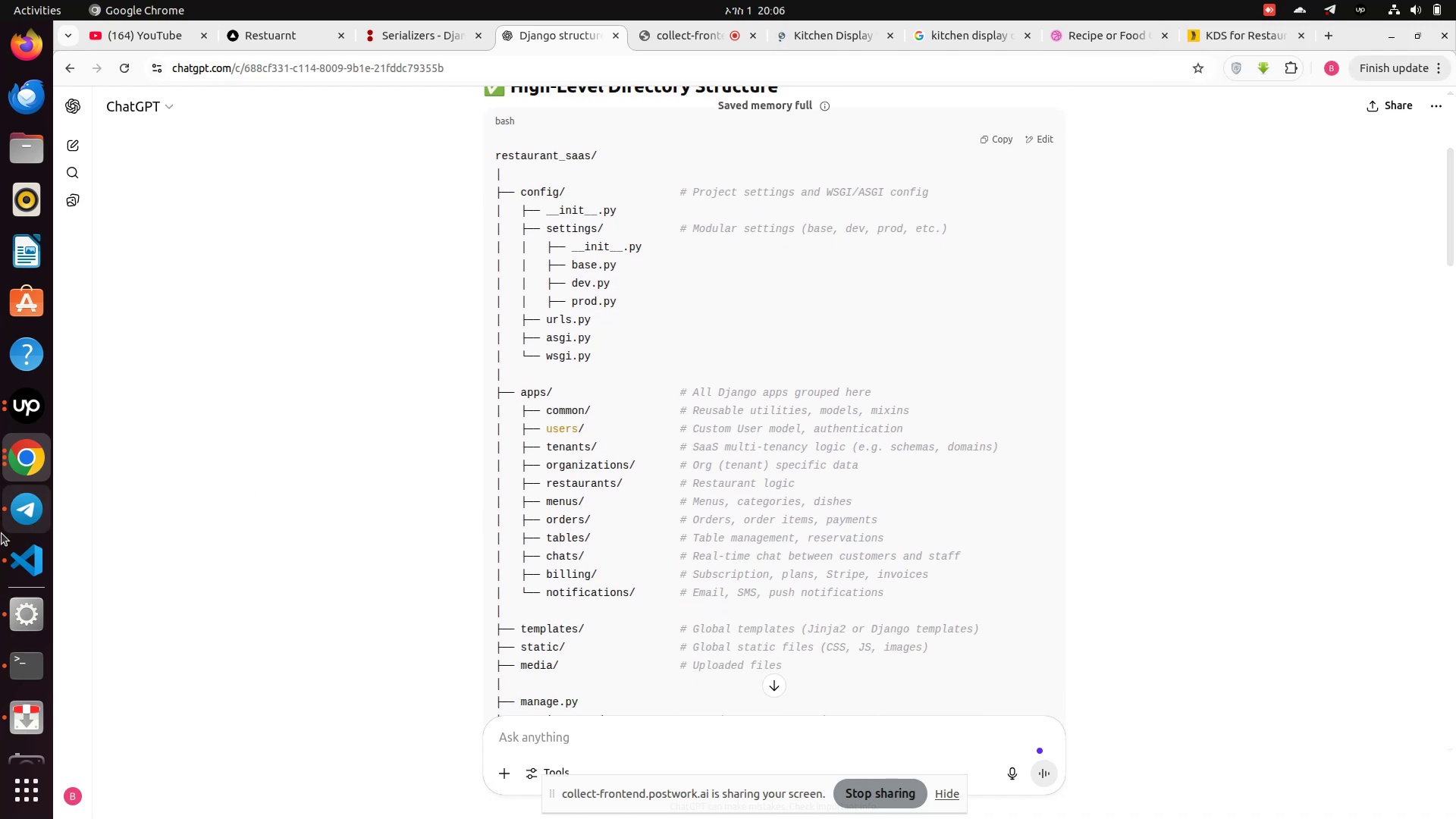 
left_click([27, 560])
 